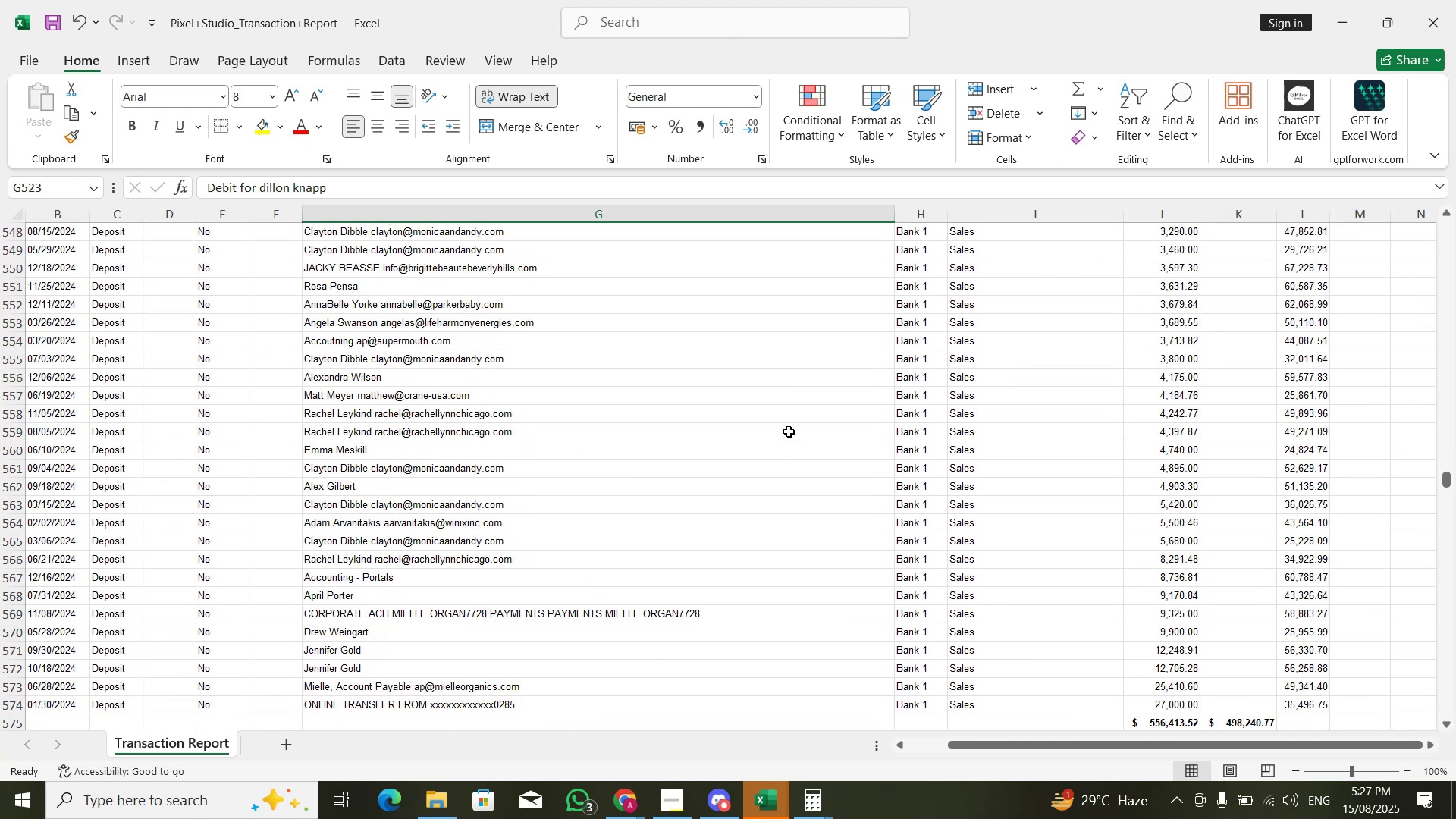 
scroll: coordinate [789, 431], scroll_direction: up, amount: 9.0
 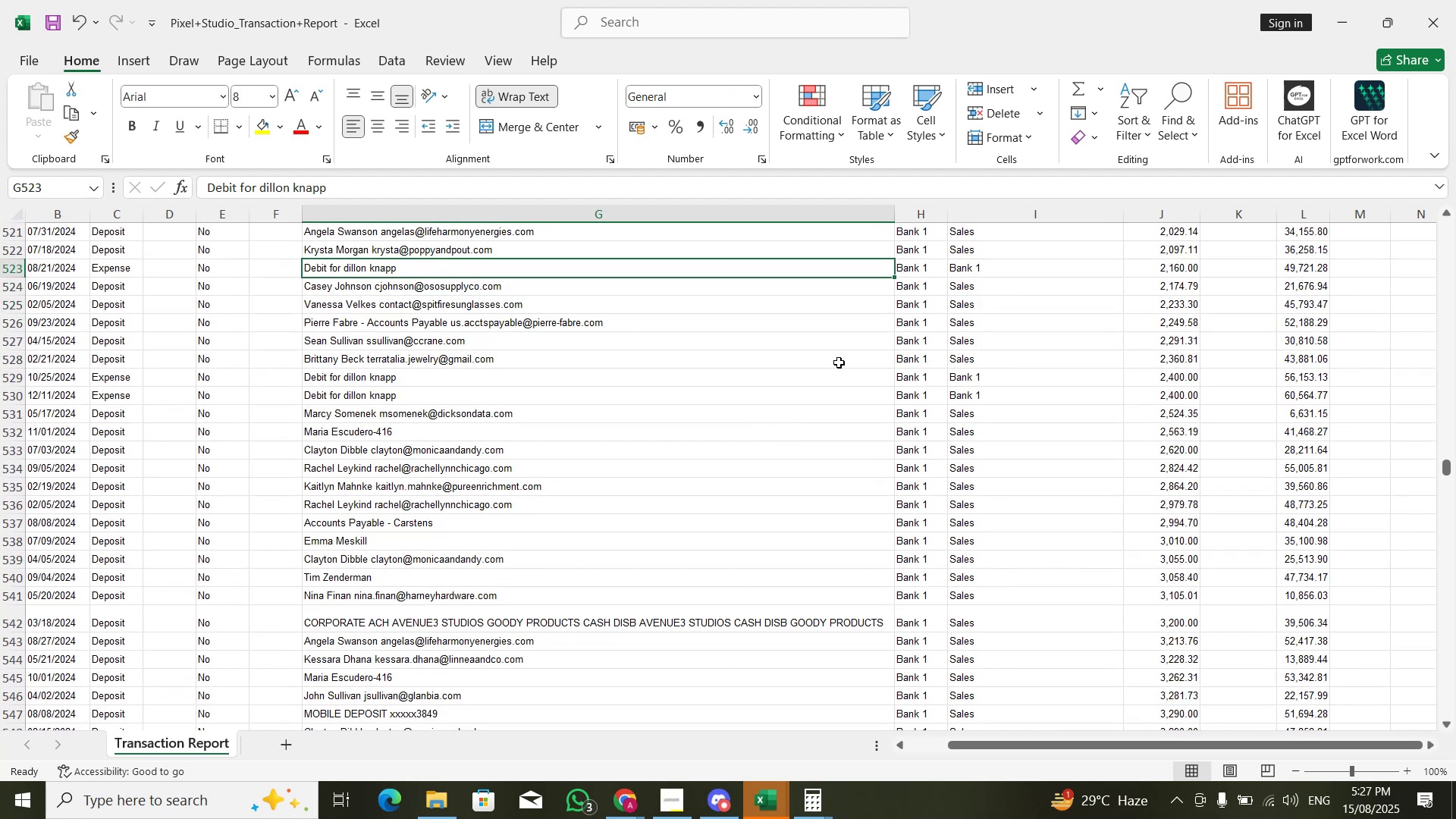 
key(Alt+AltLeft)
 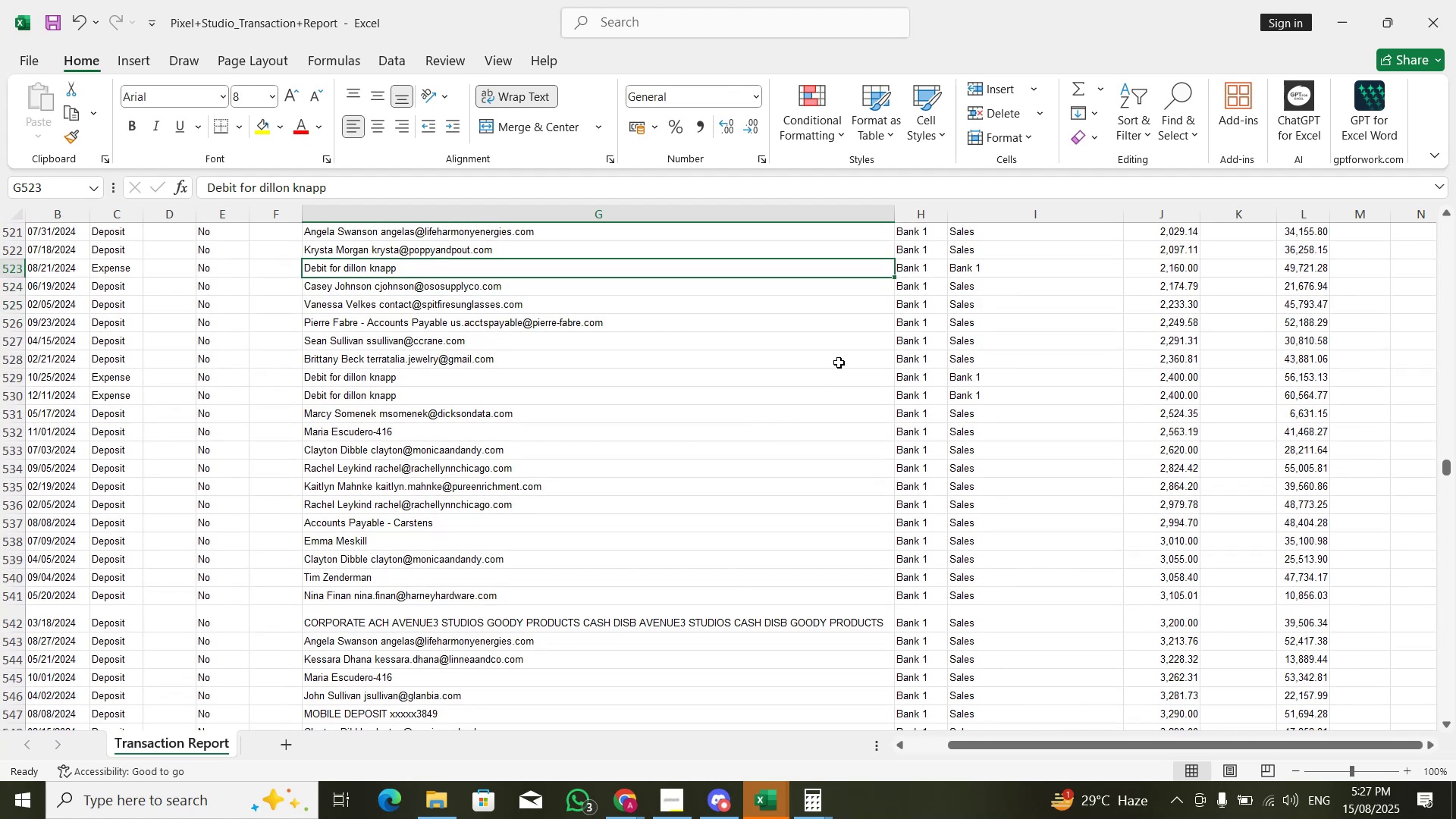 
key(Alt+Tab)
 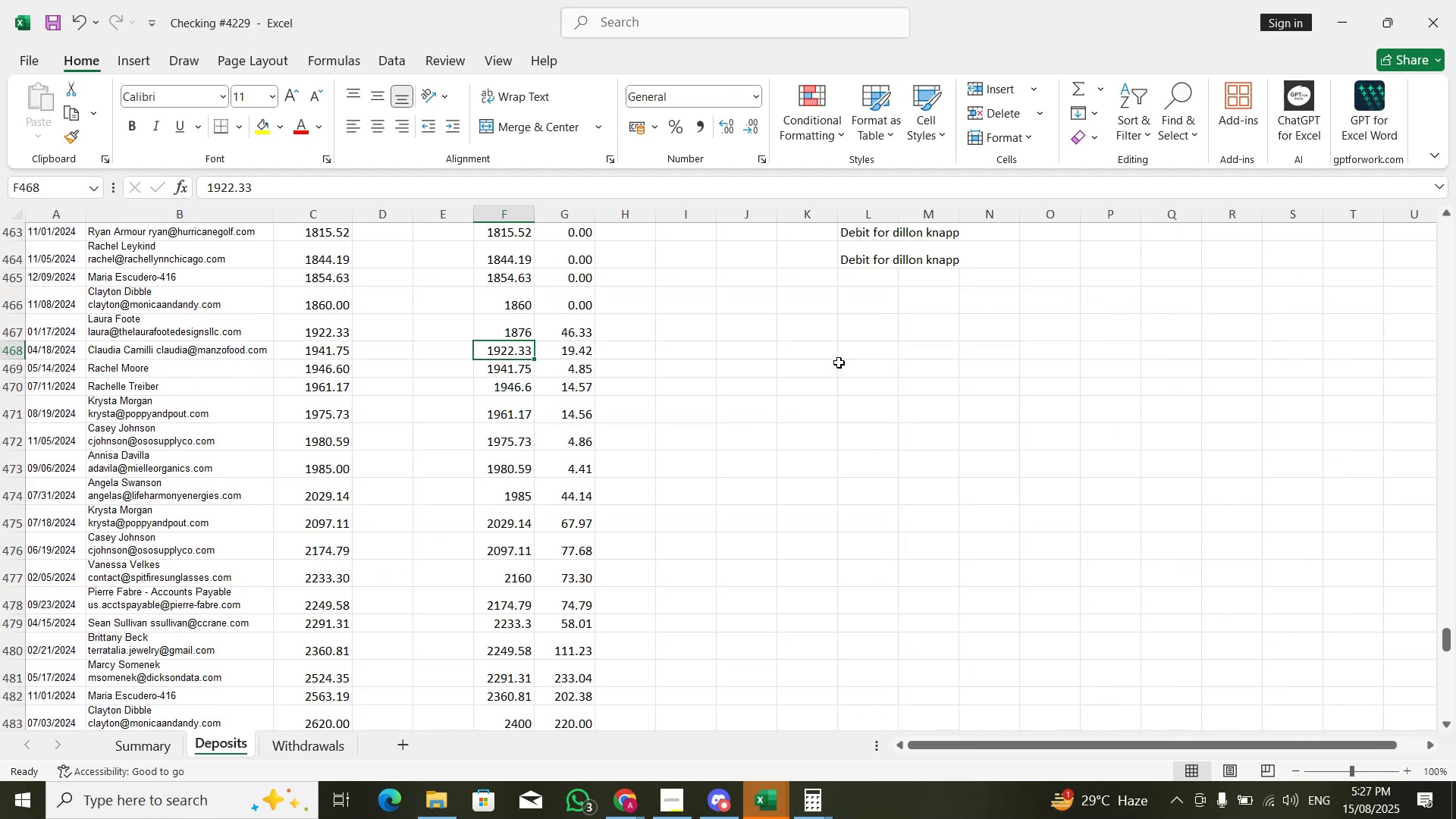 
key(Alt+AltLeft)
 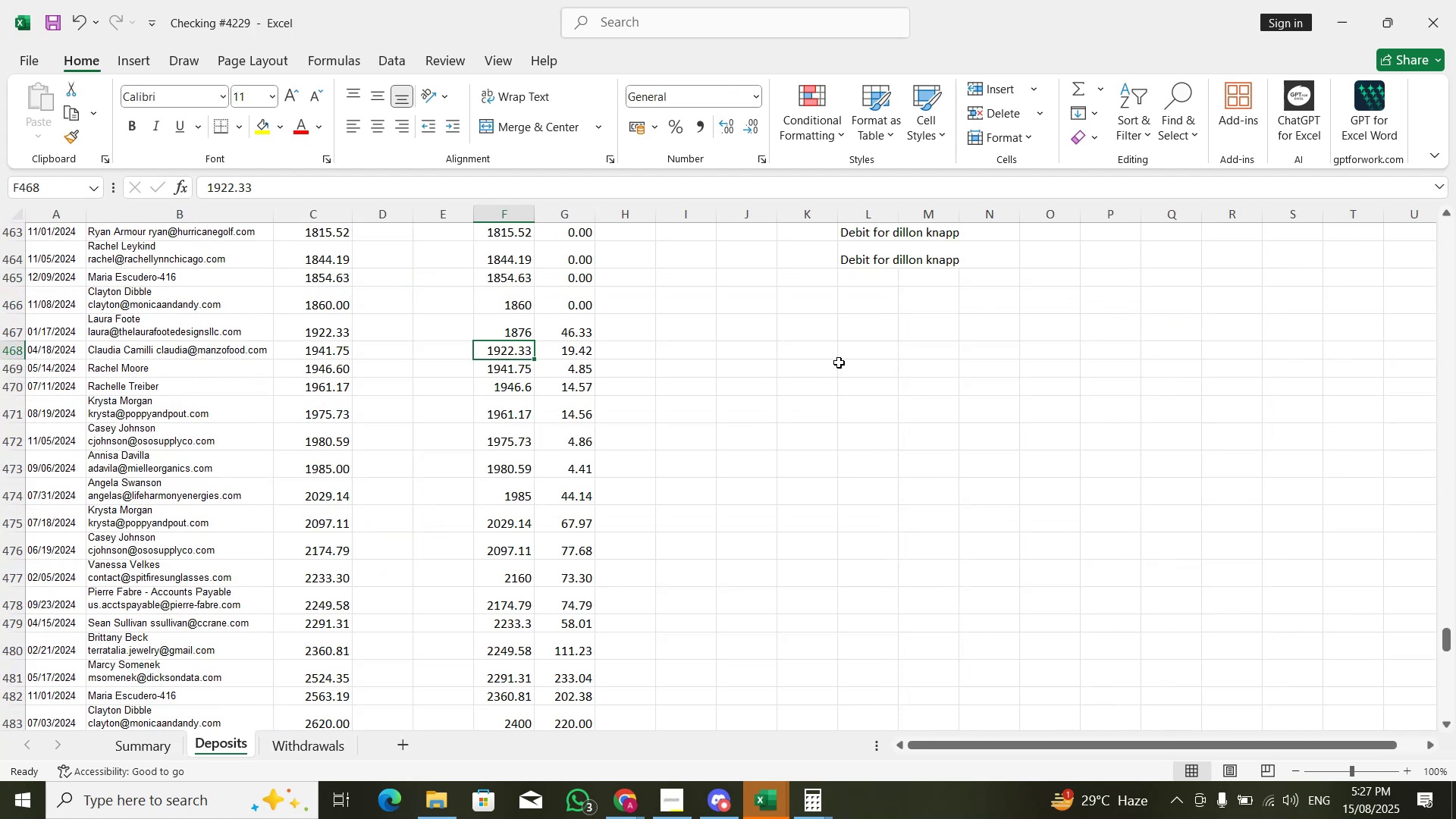 
key(Alt+Tab)
 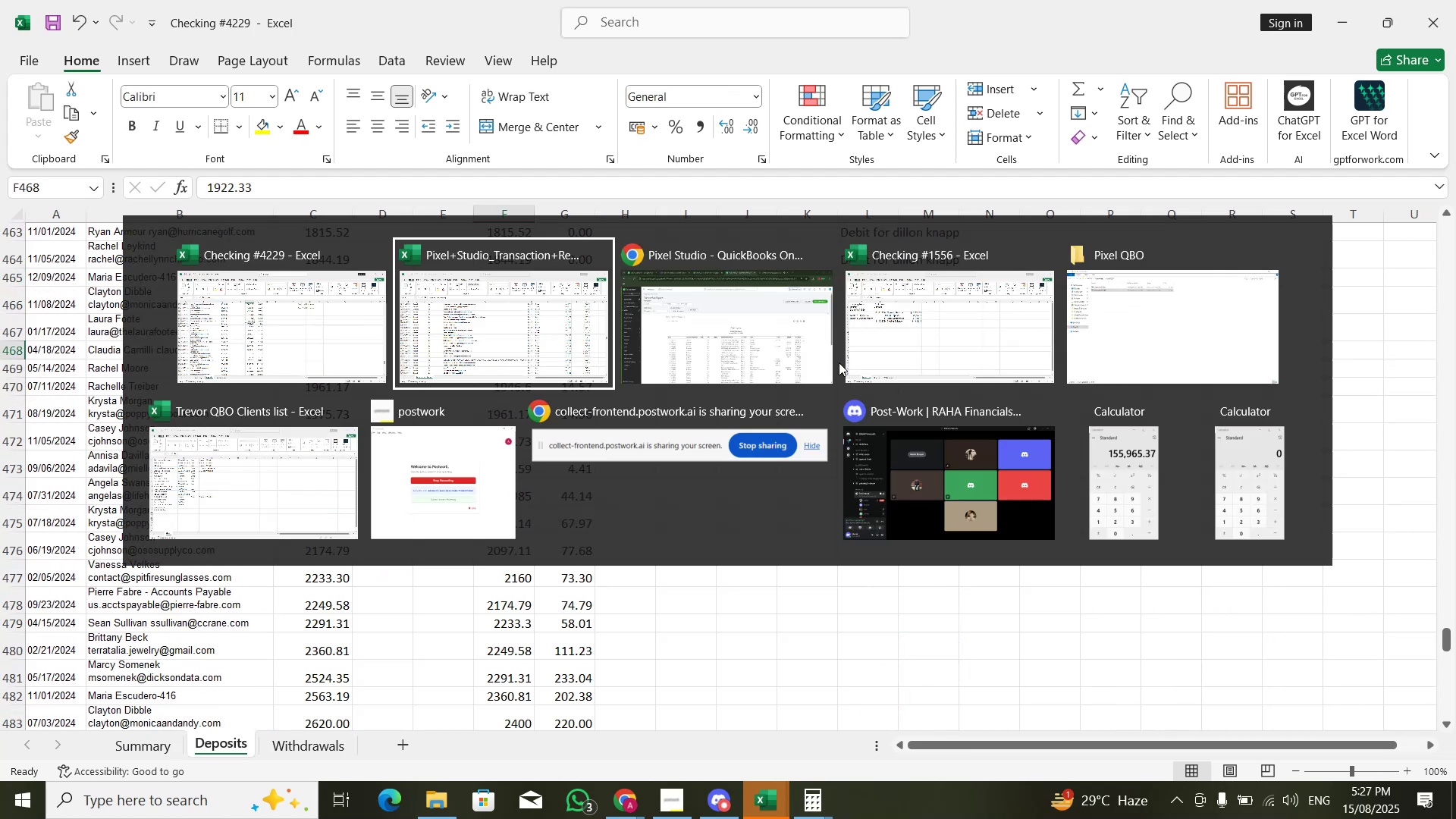 
hold_key(key=ArrowUp, duration=0.71)
 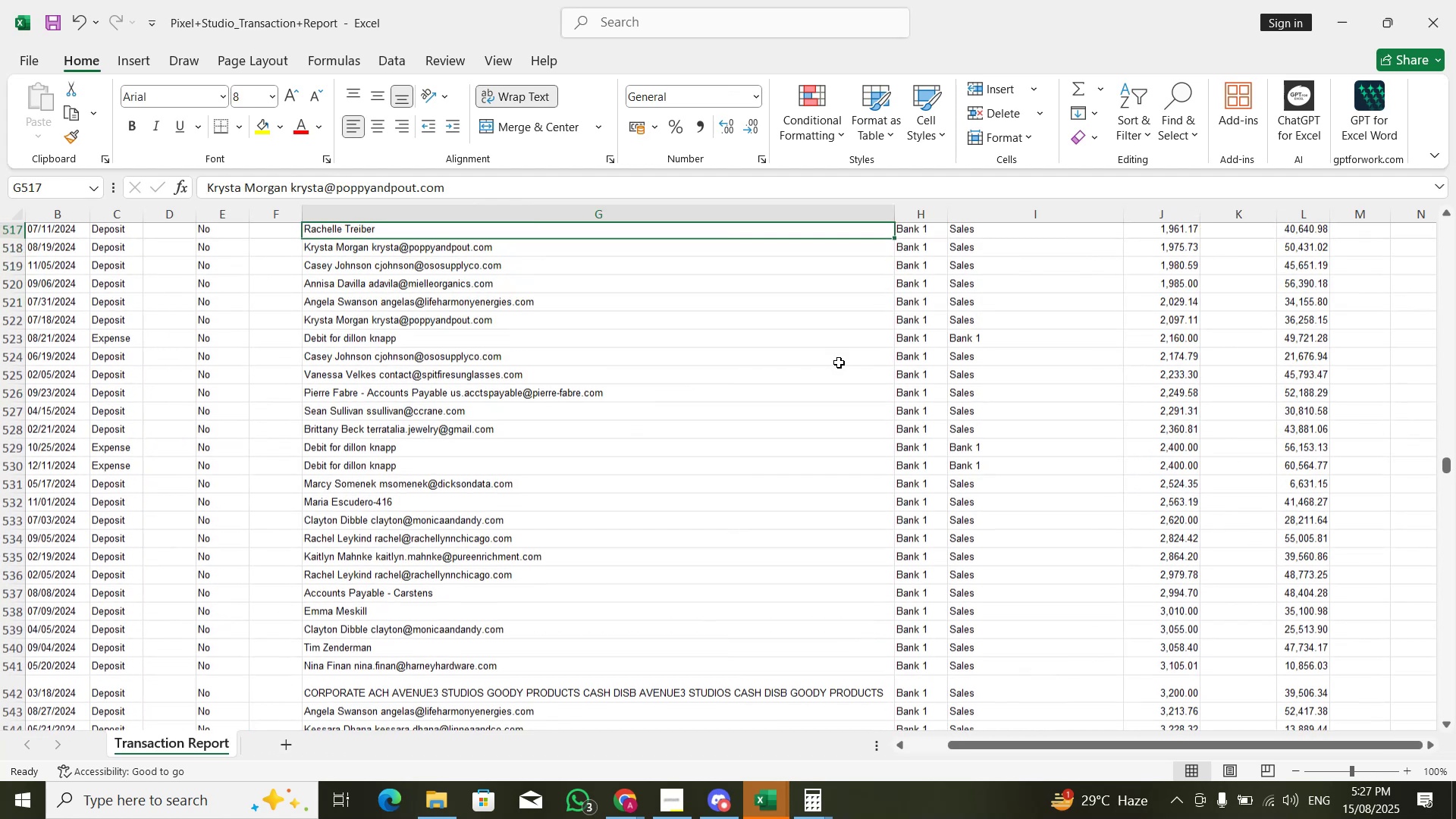 
hold_key(key=ArrowUp, duration=0.38)
 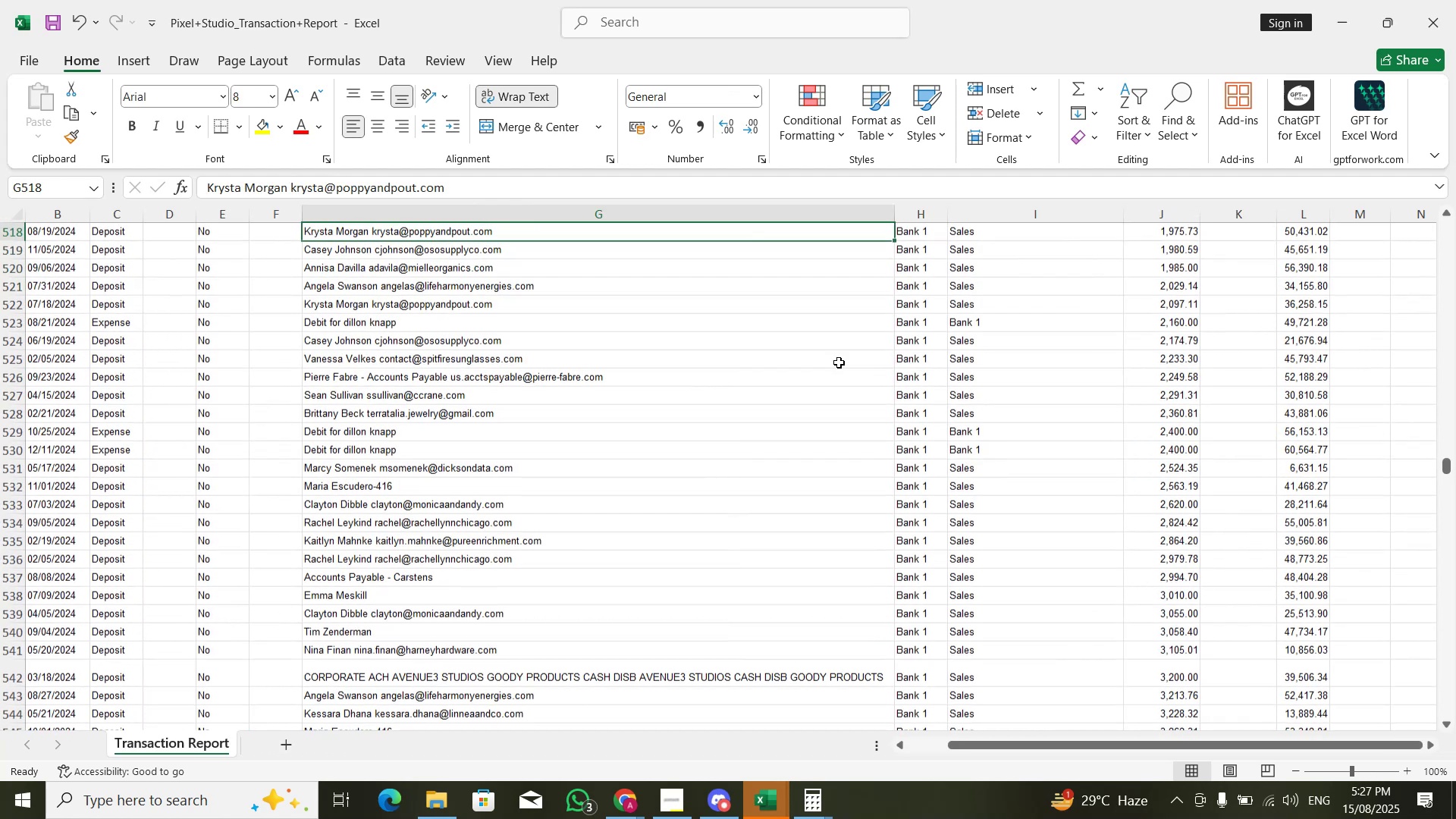 
key(ArrowUp)
 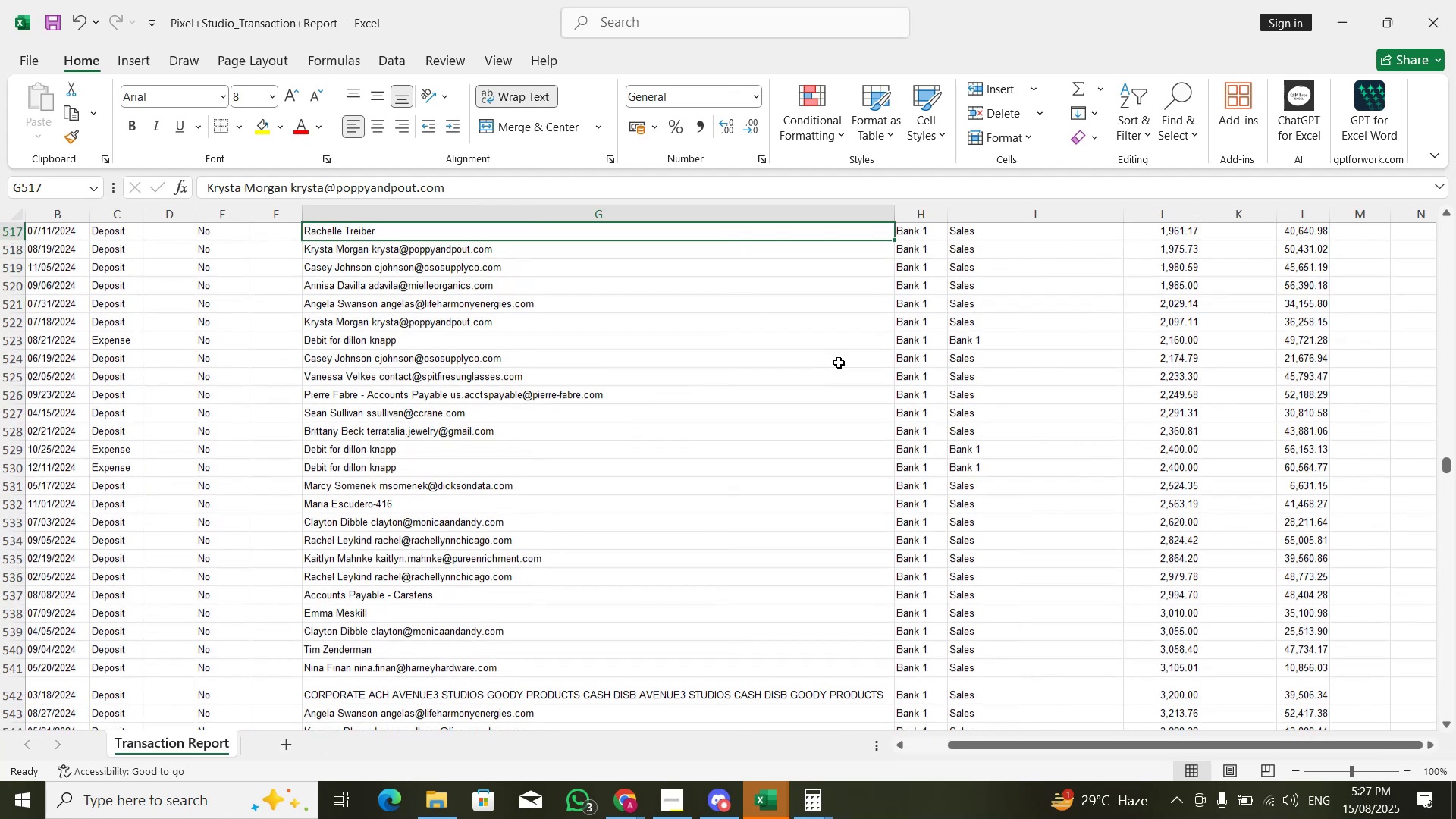 
key(ArrowUp)
 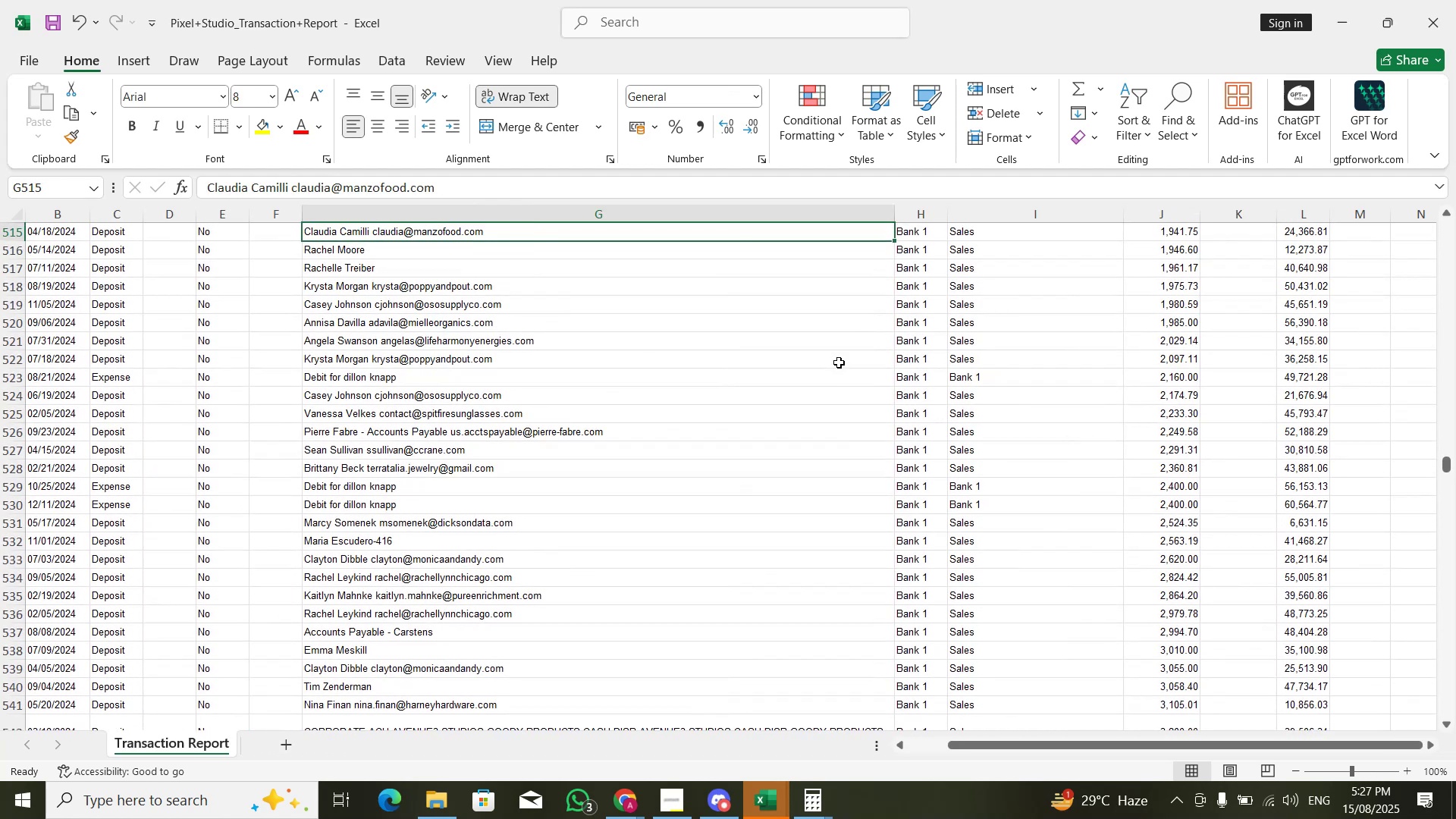 
key(ArrowDown)
 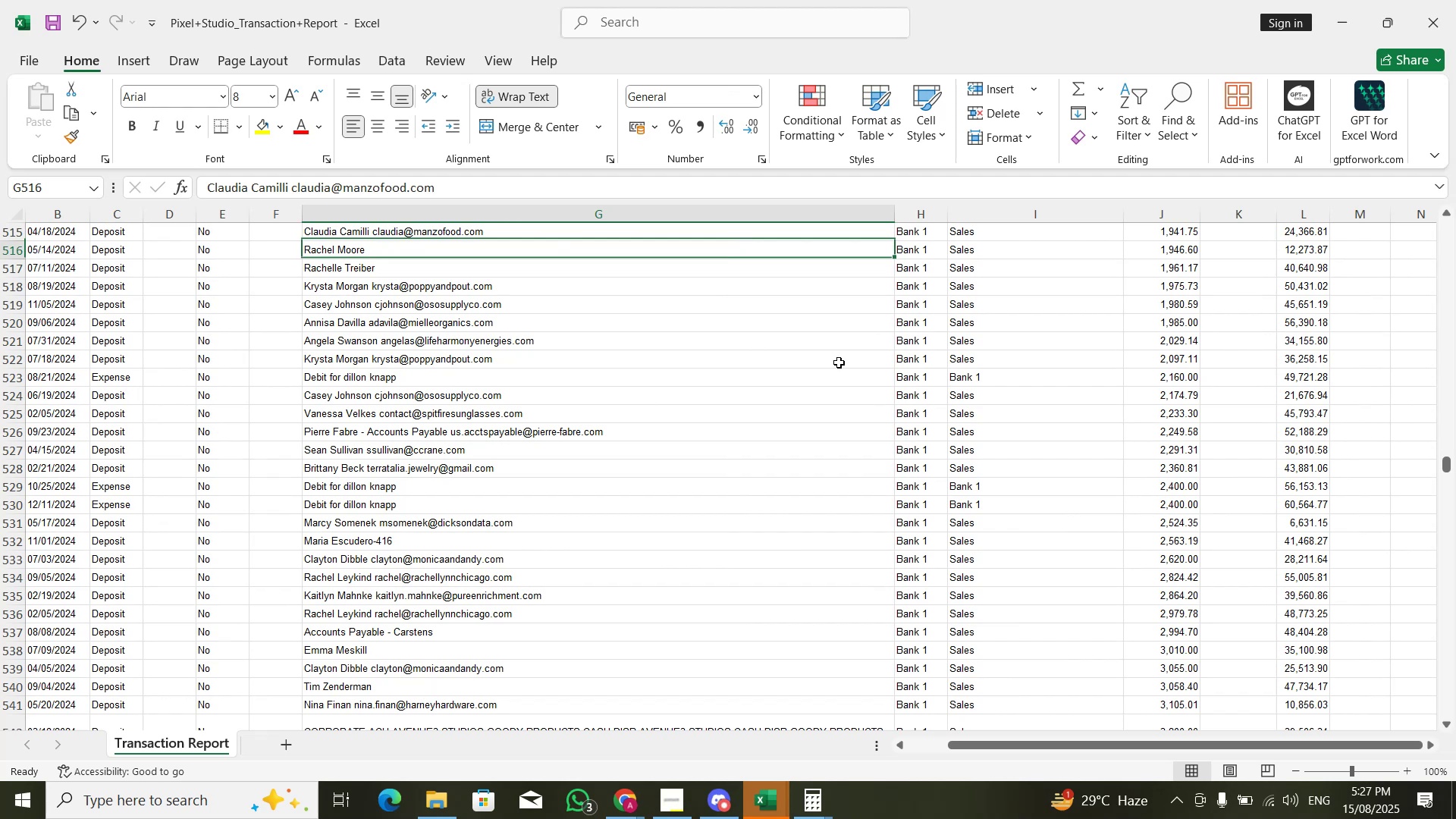 
key(ArrowDown)
 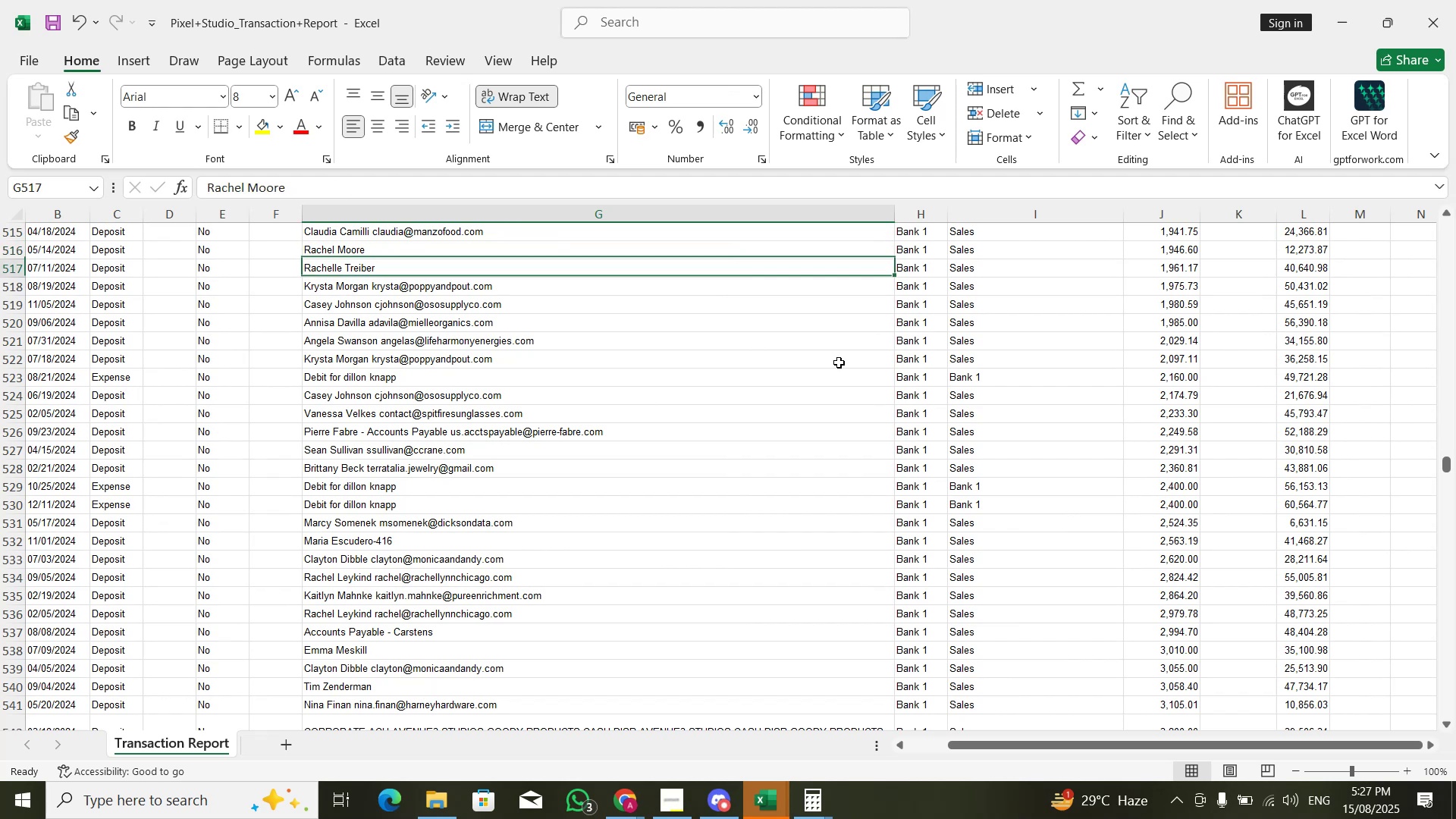 
key(ArrowDown)
 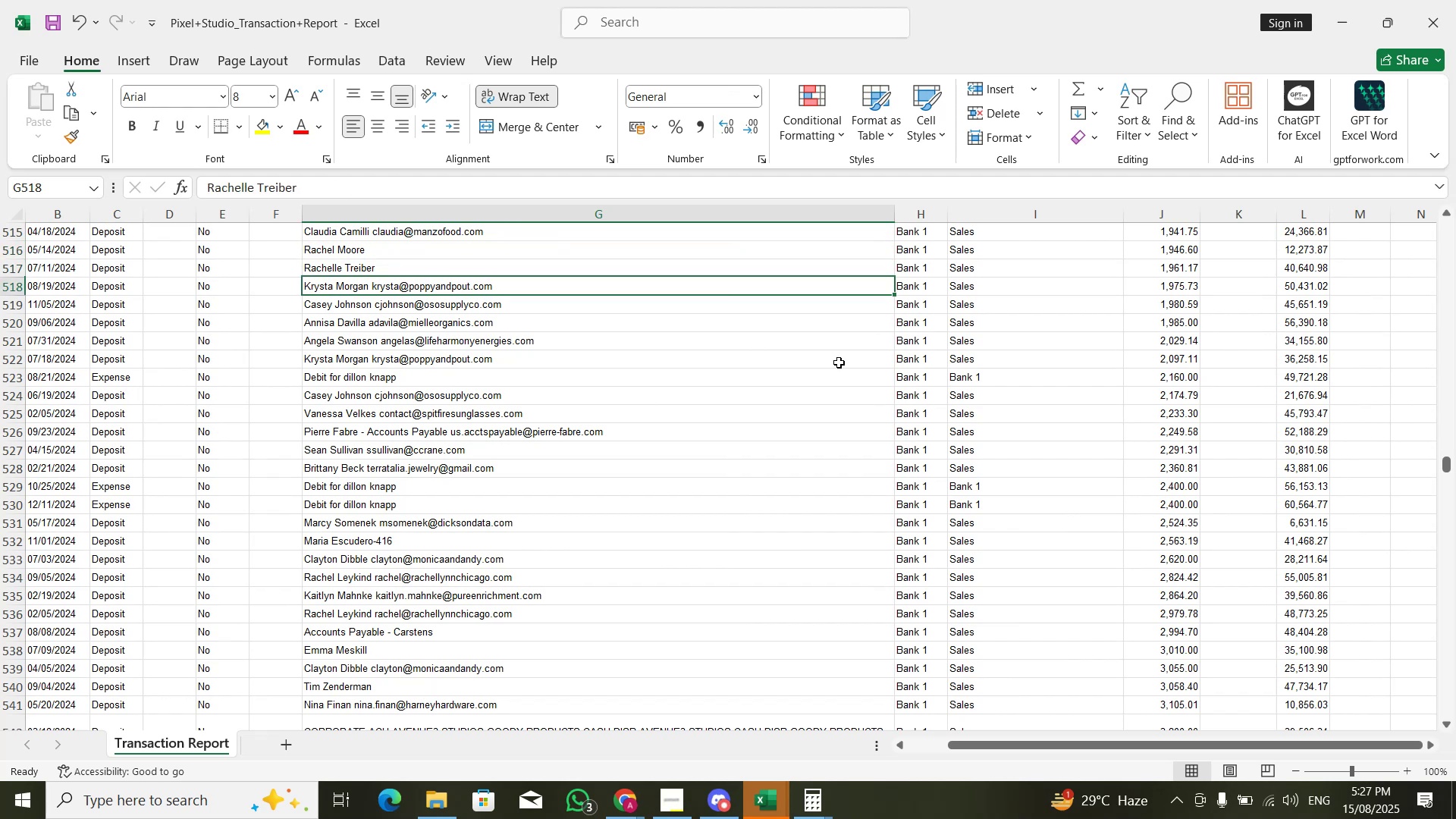 
key(ArrowDown)
 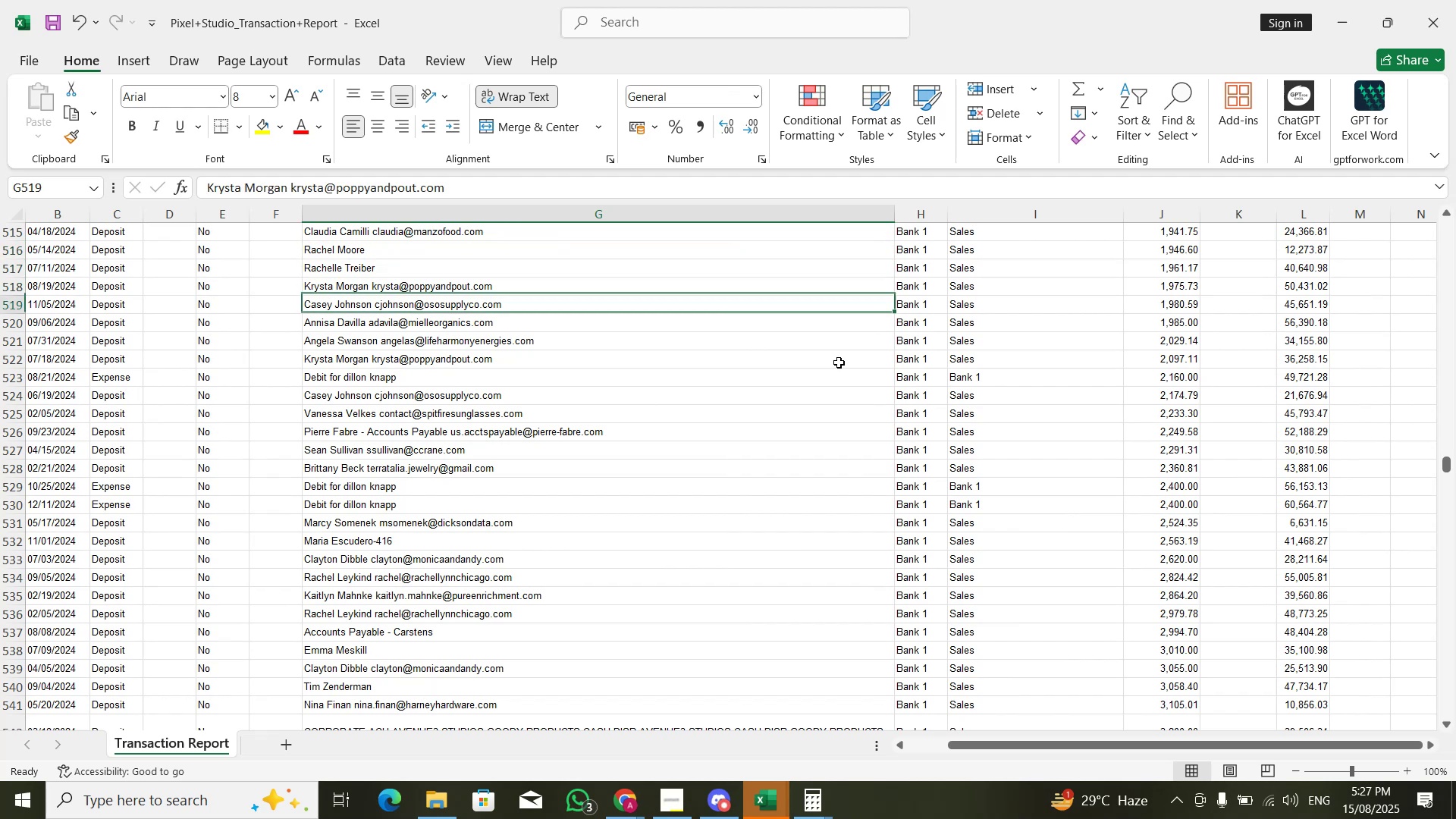 
key(ArrowDown)
 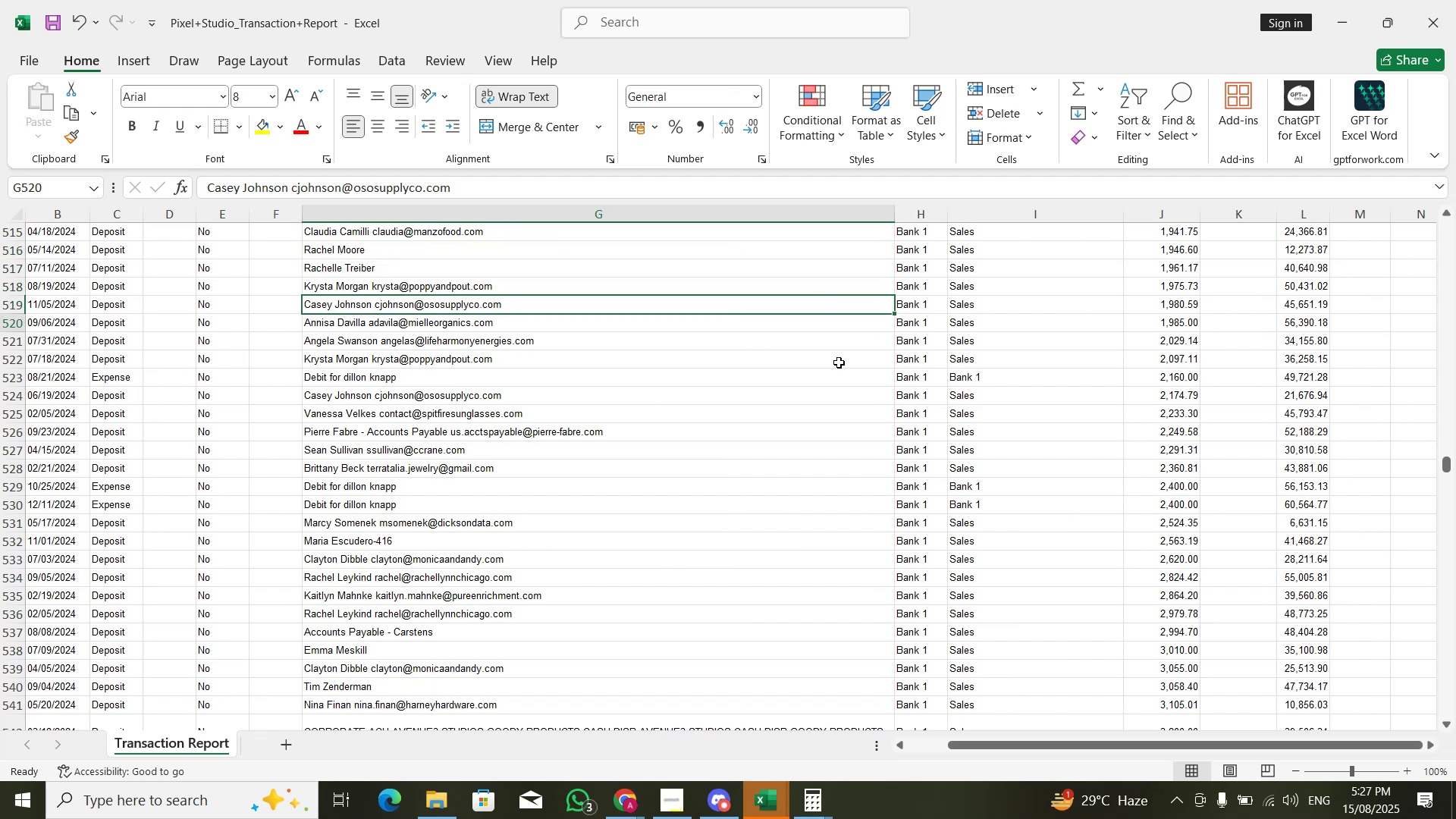 
key(ArrowDown)
 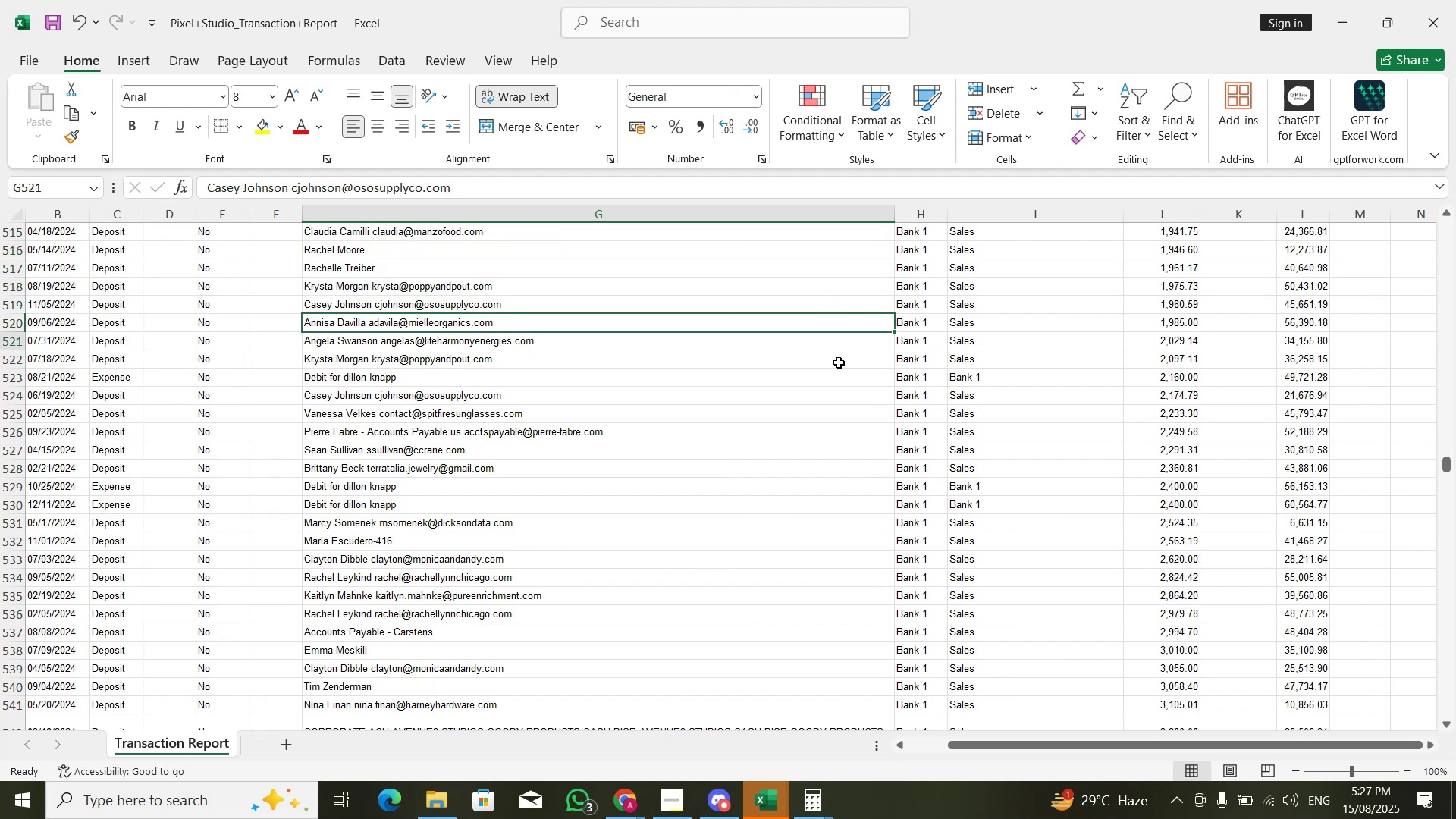 
key(ArrowDown)
 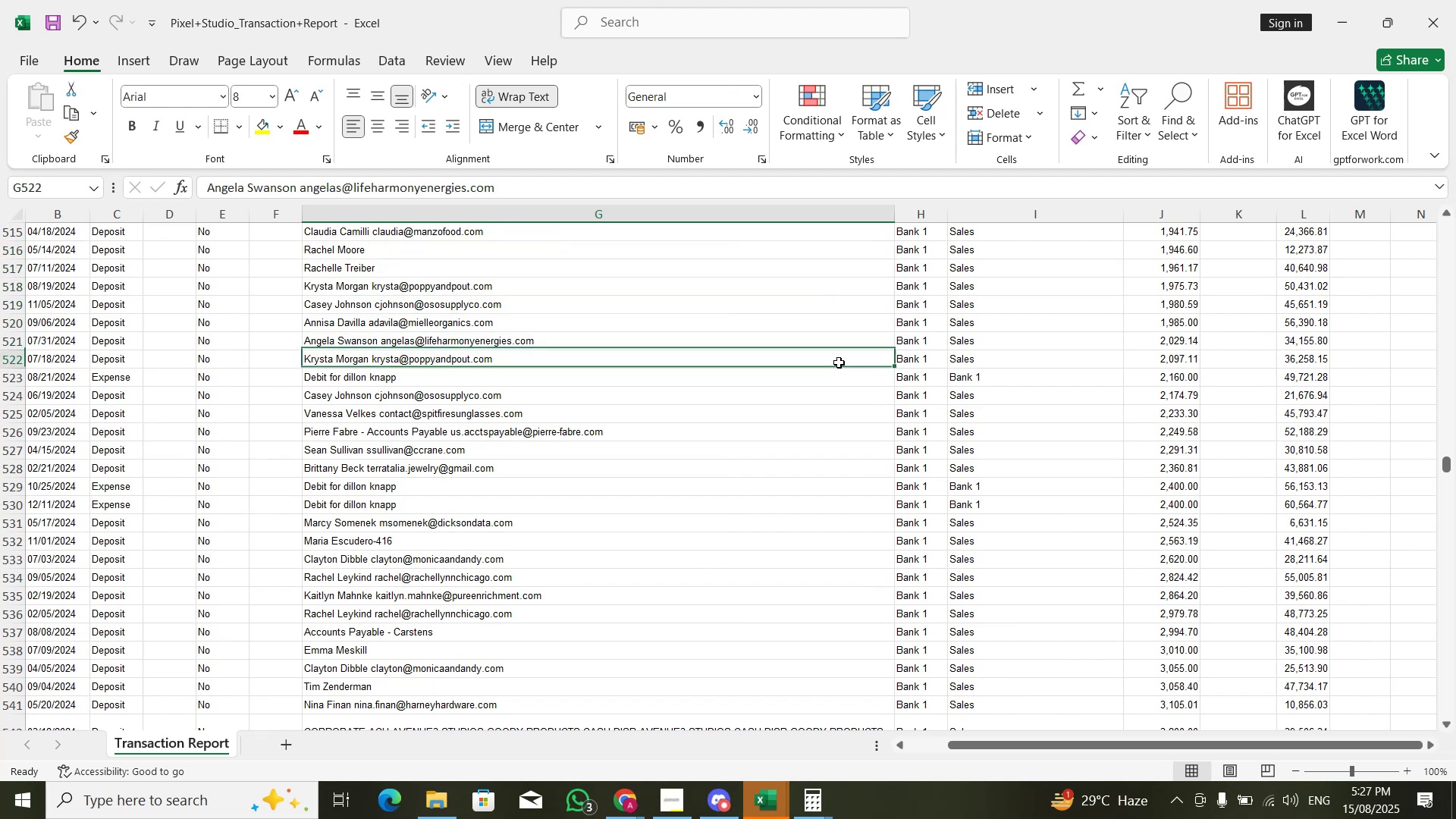 
key(ArrowDown)
 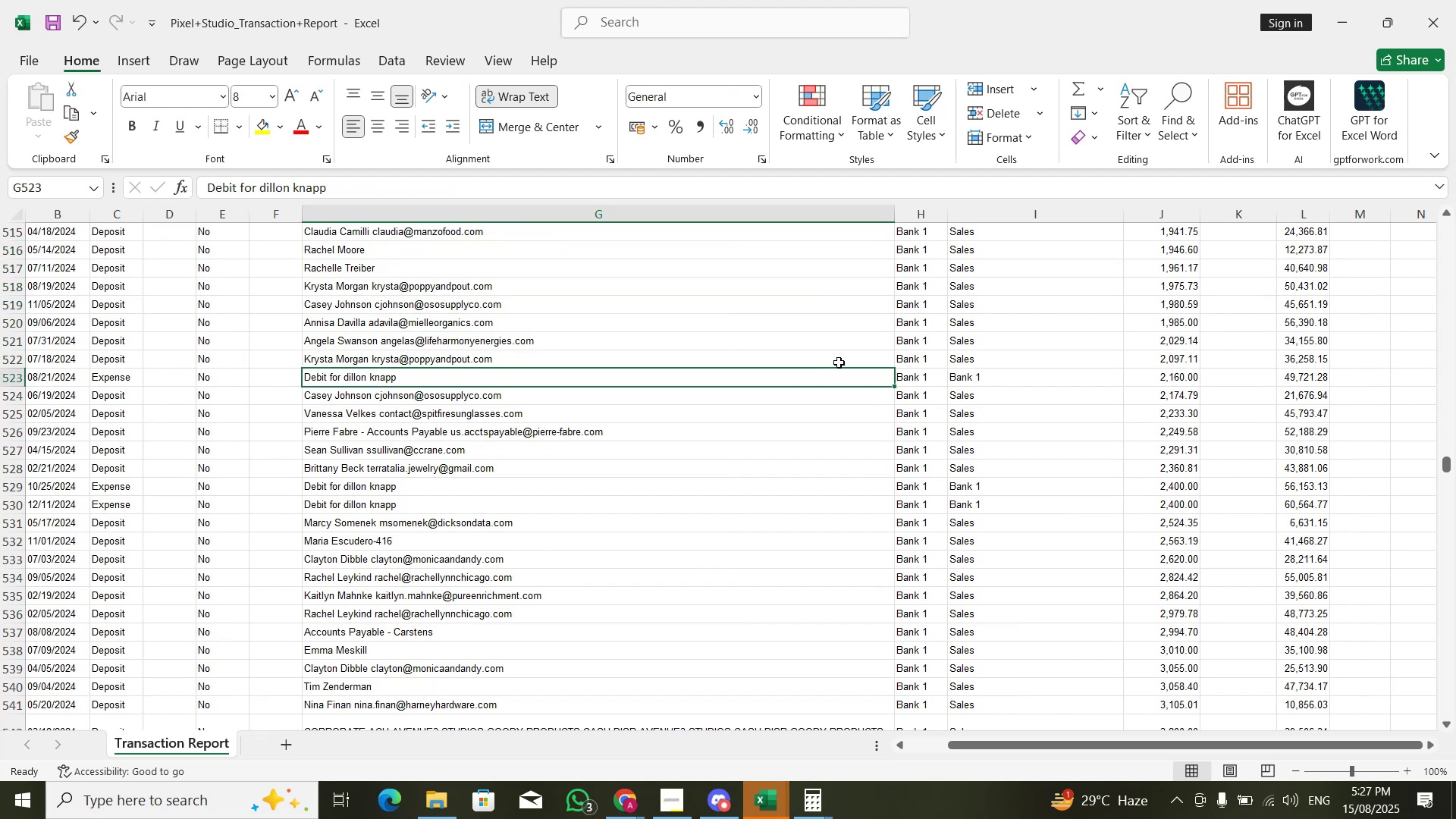 
key(Control+C)
 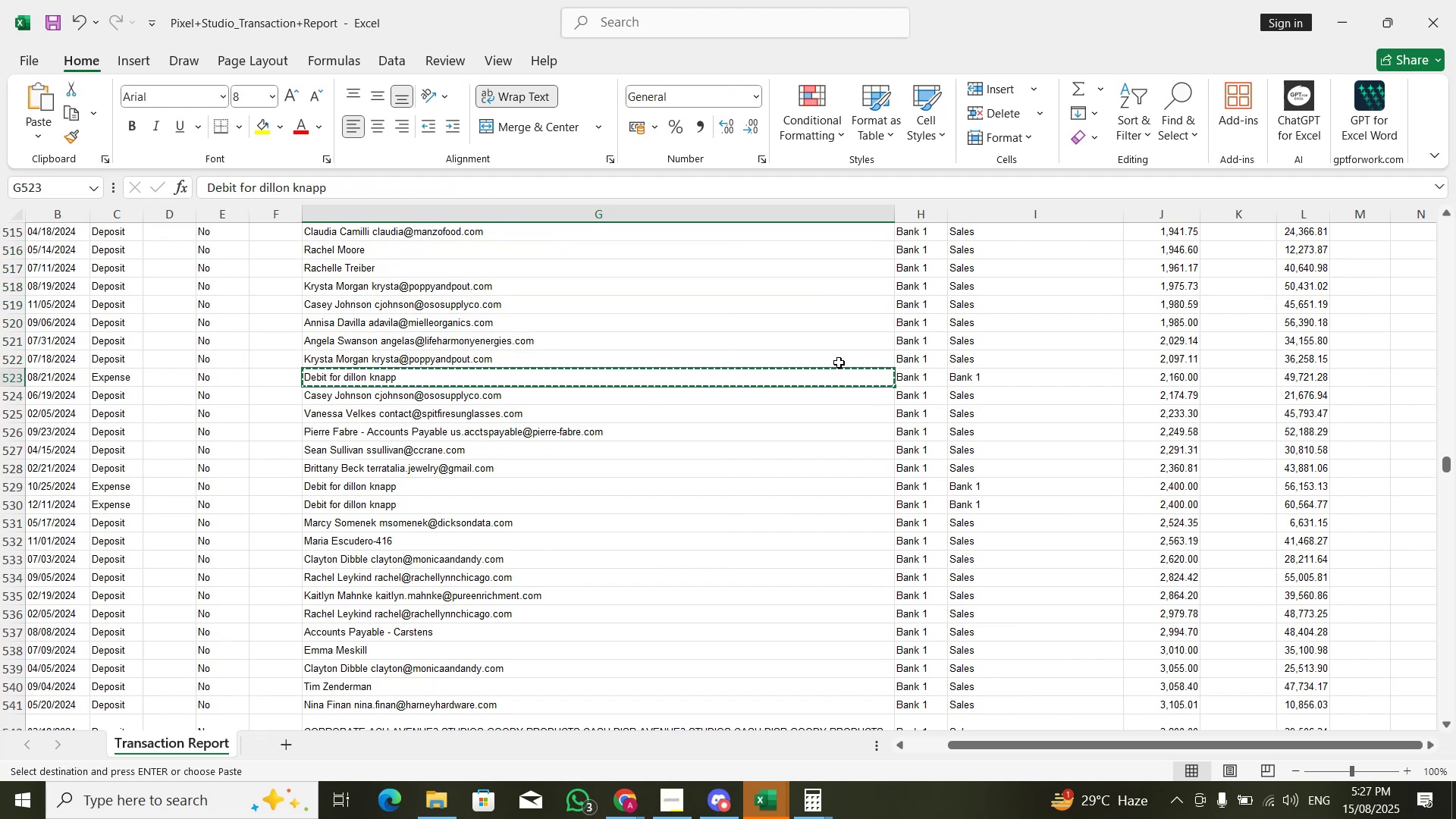 
key(Alt+Tab)
 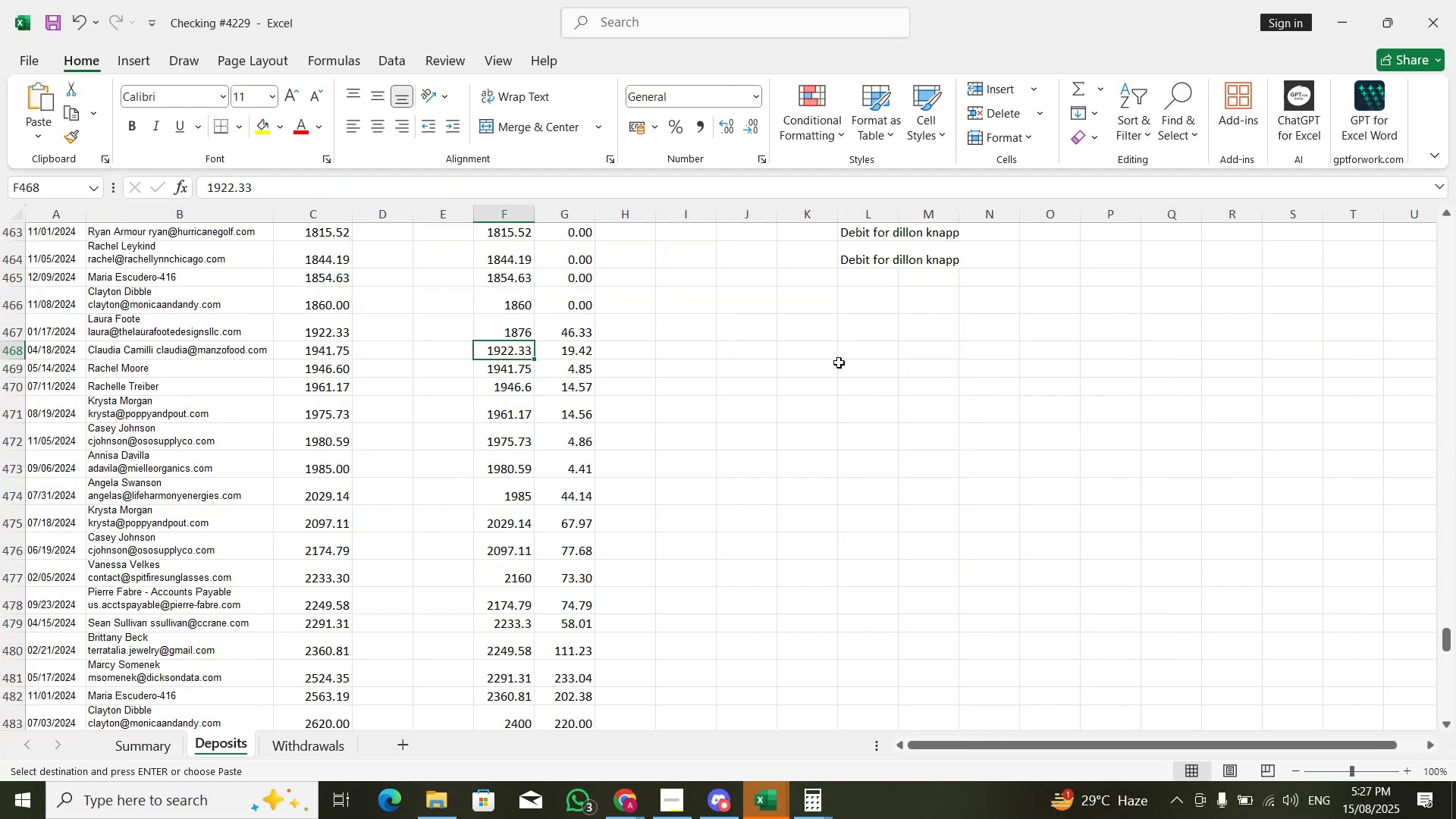 
key(ArrowRight)
 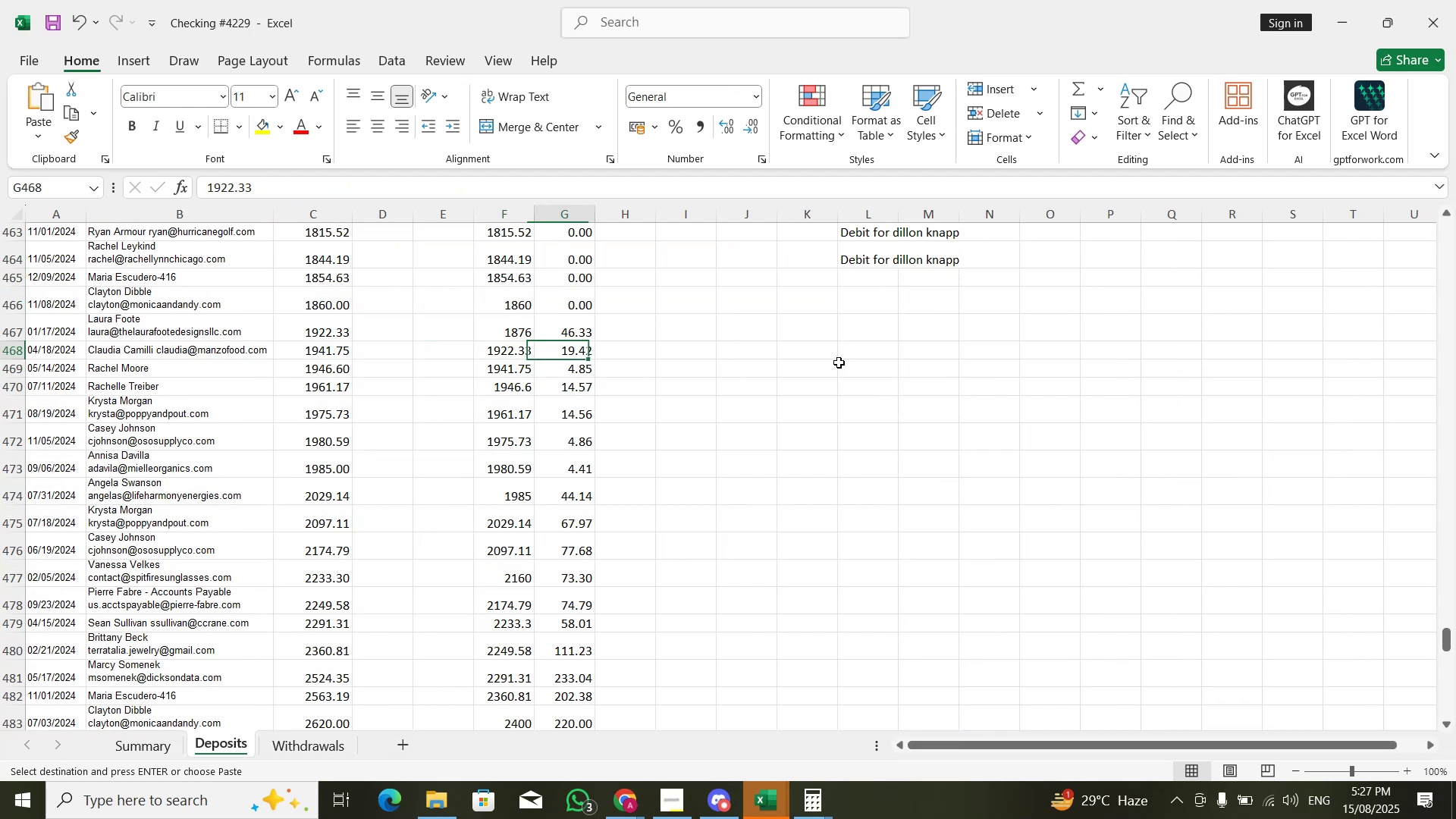 
key(ArrowRight)
 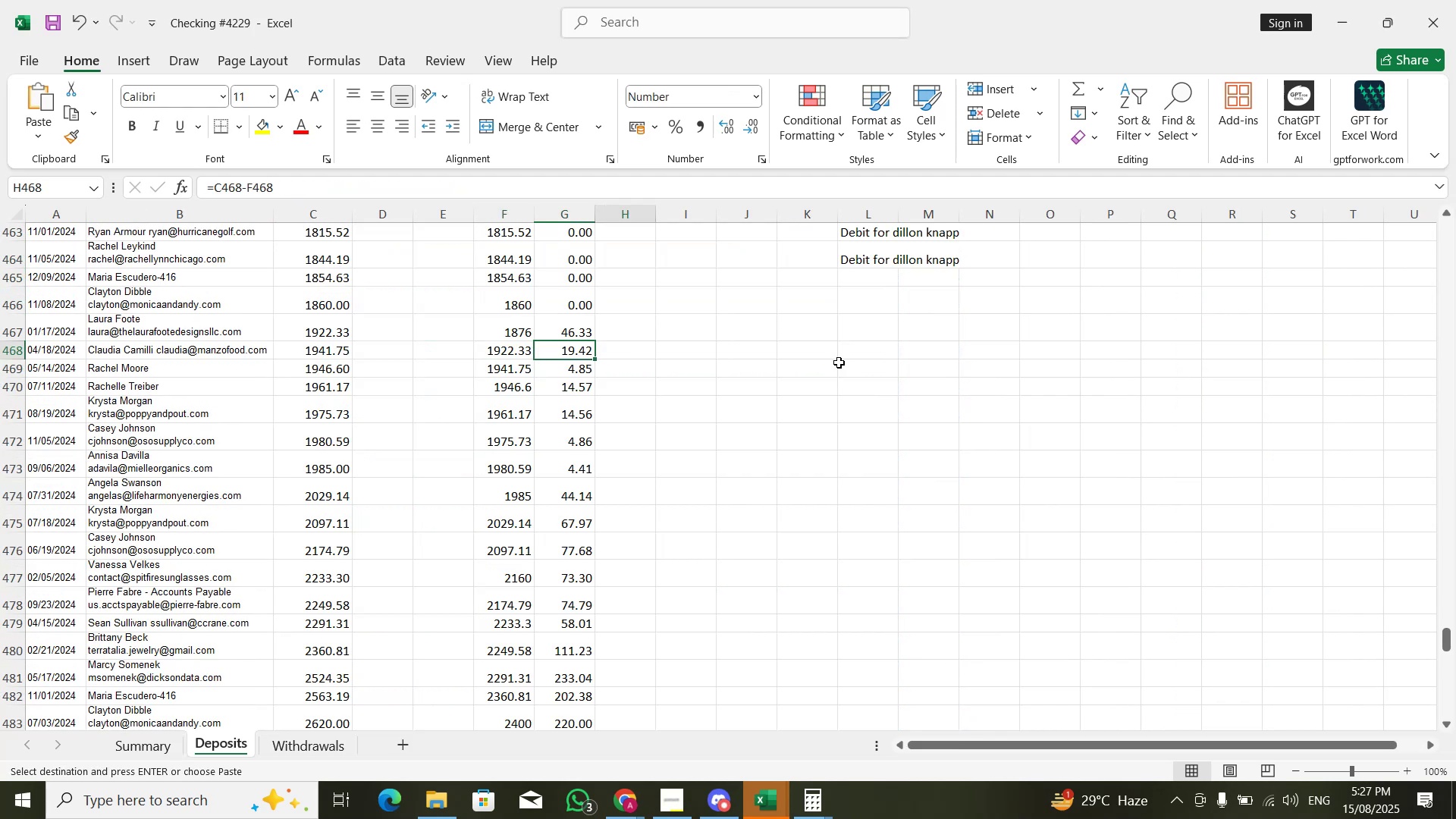 
key(ArrowRight)
 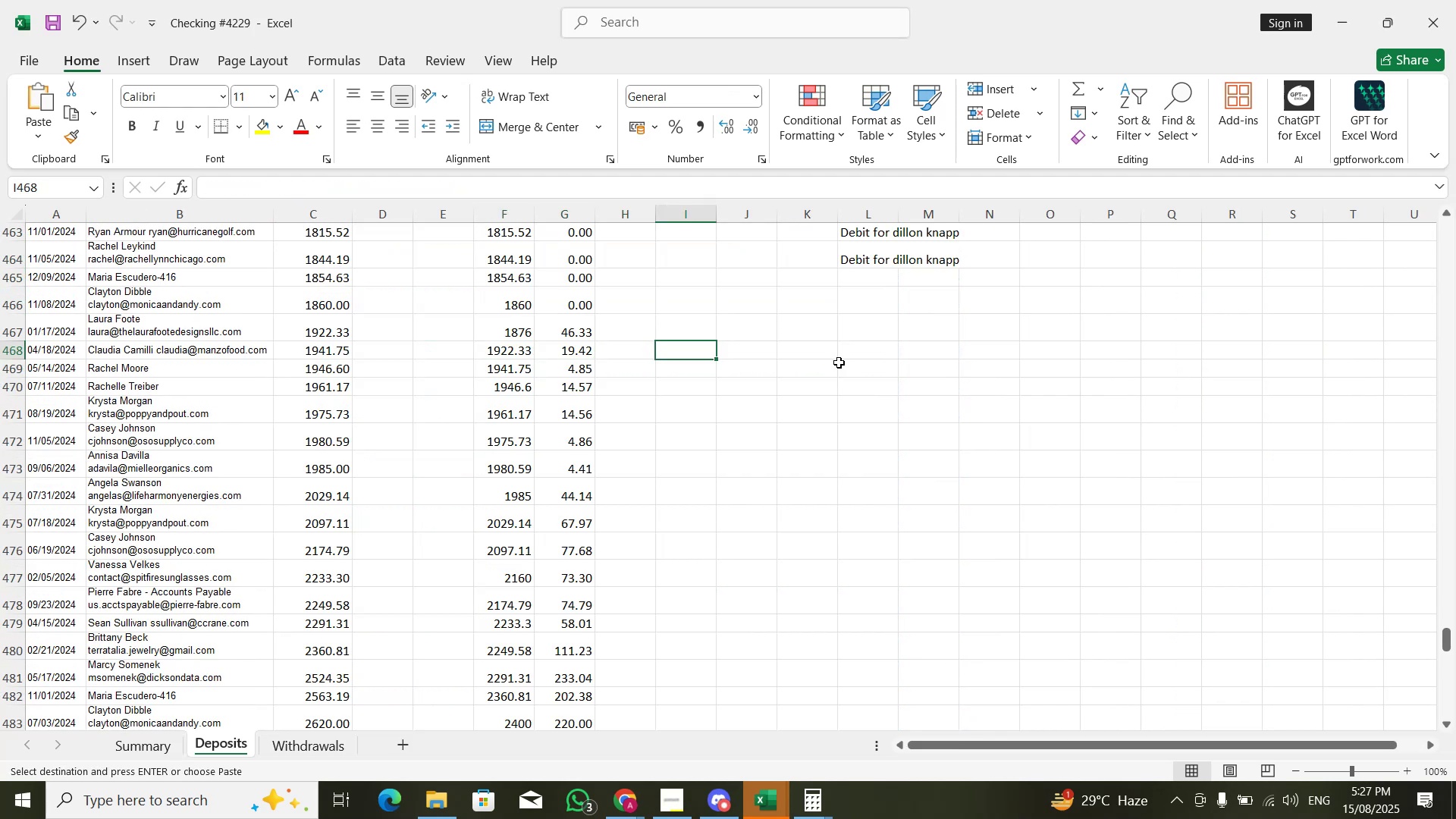 
key(Control+V)
 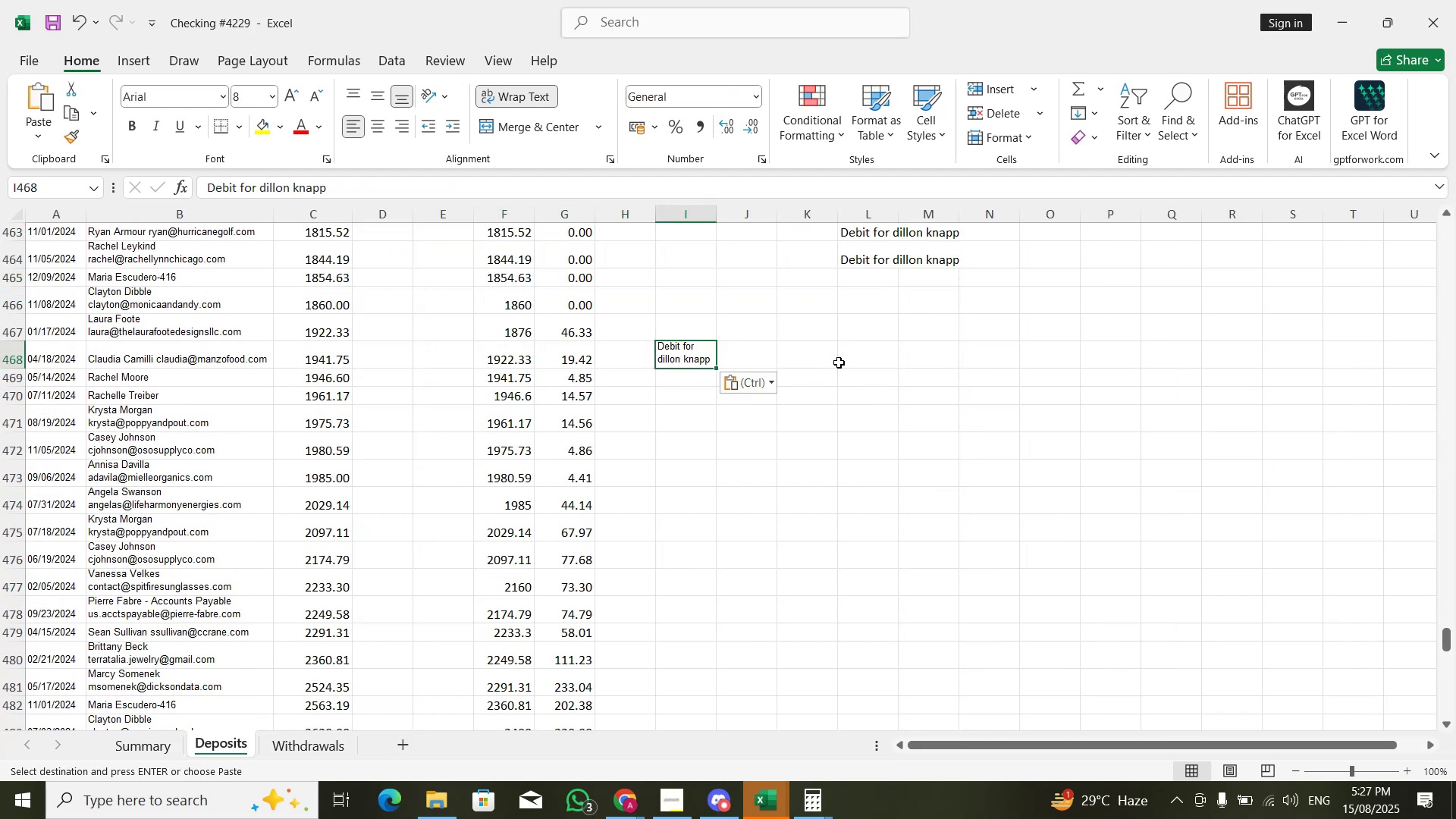 
key(ArrowLeft)
 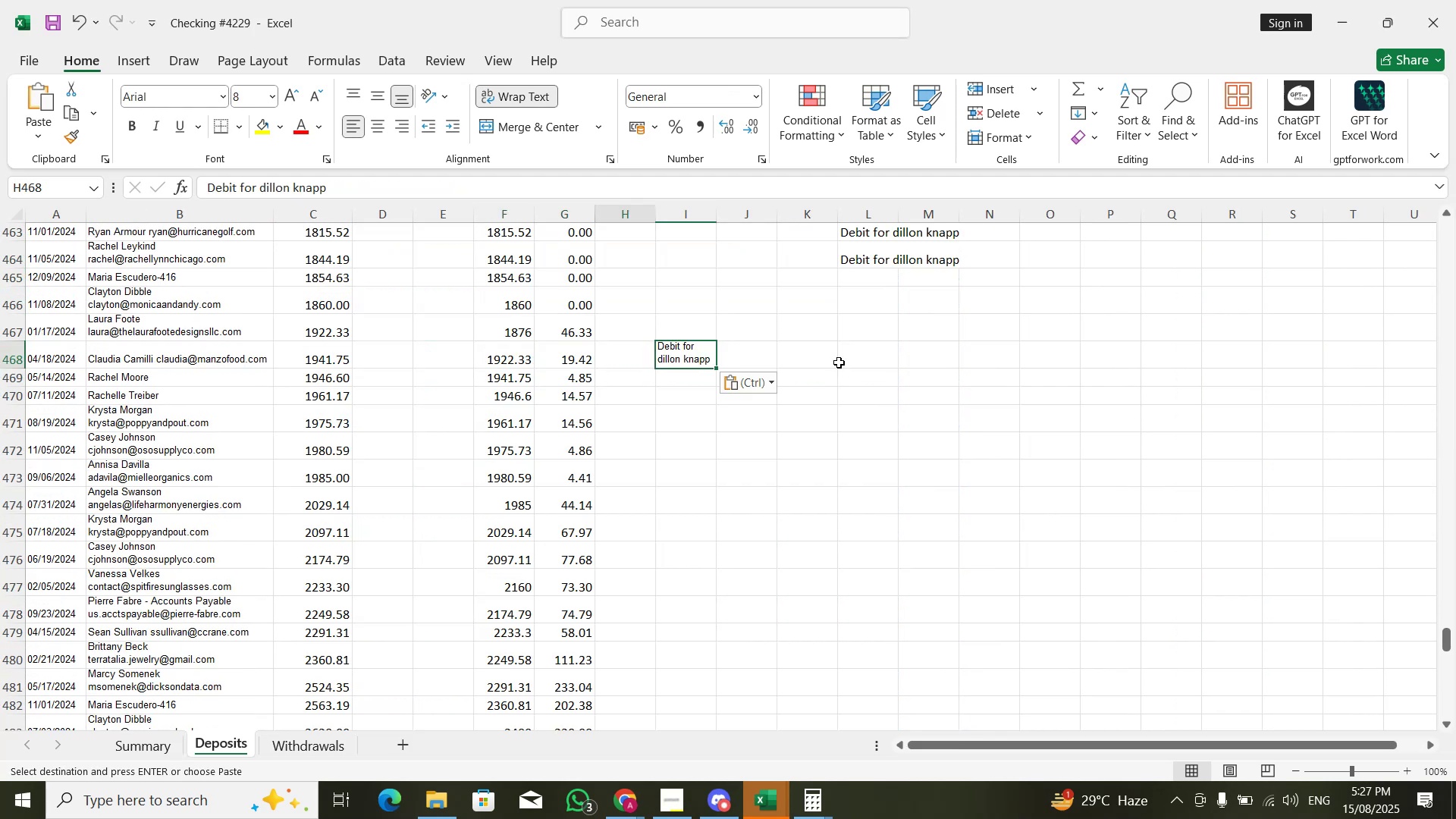 
key(ArrowLeft)
 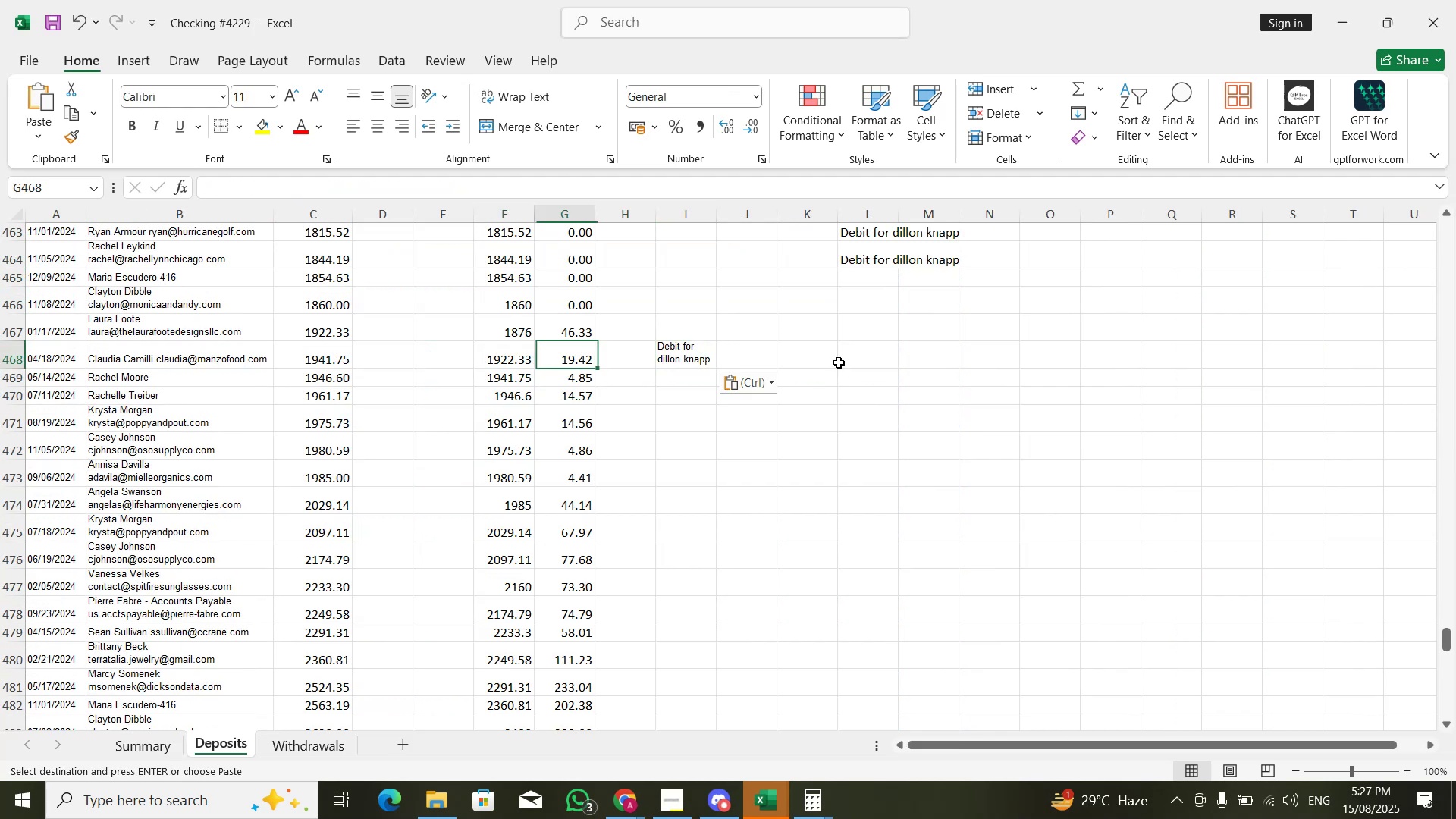 
key(ArrowRight)
 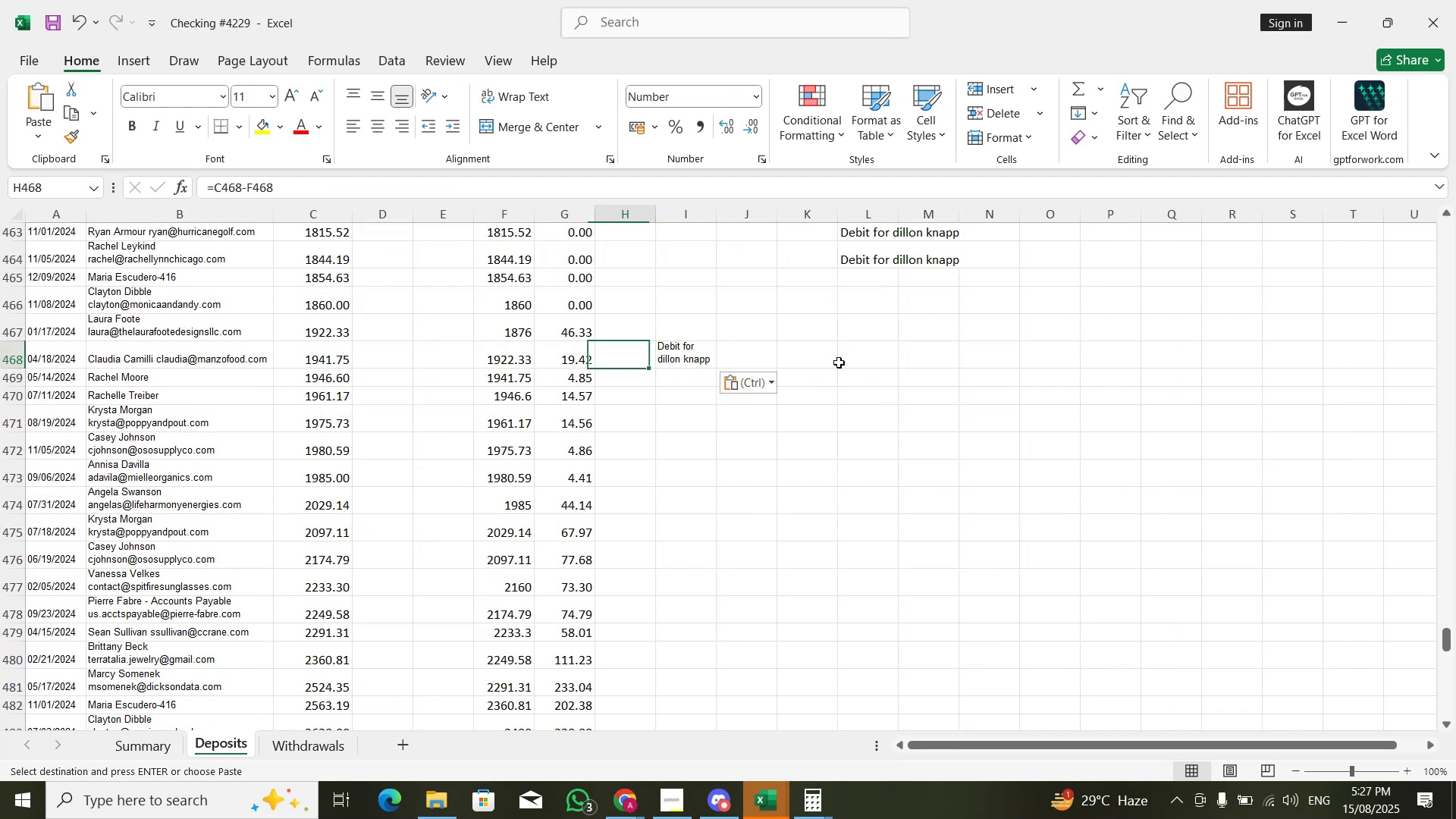 
key(ArrowRight)
 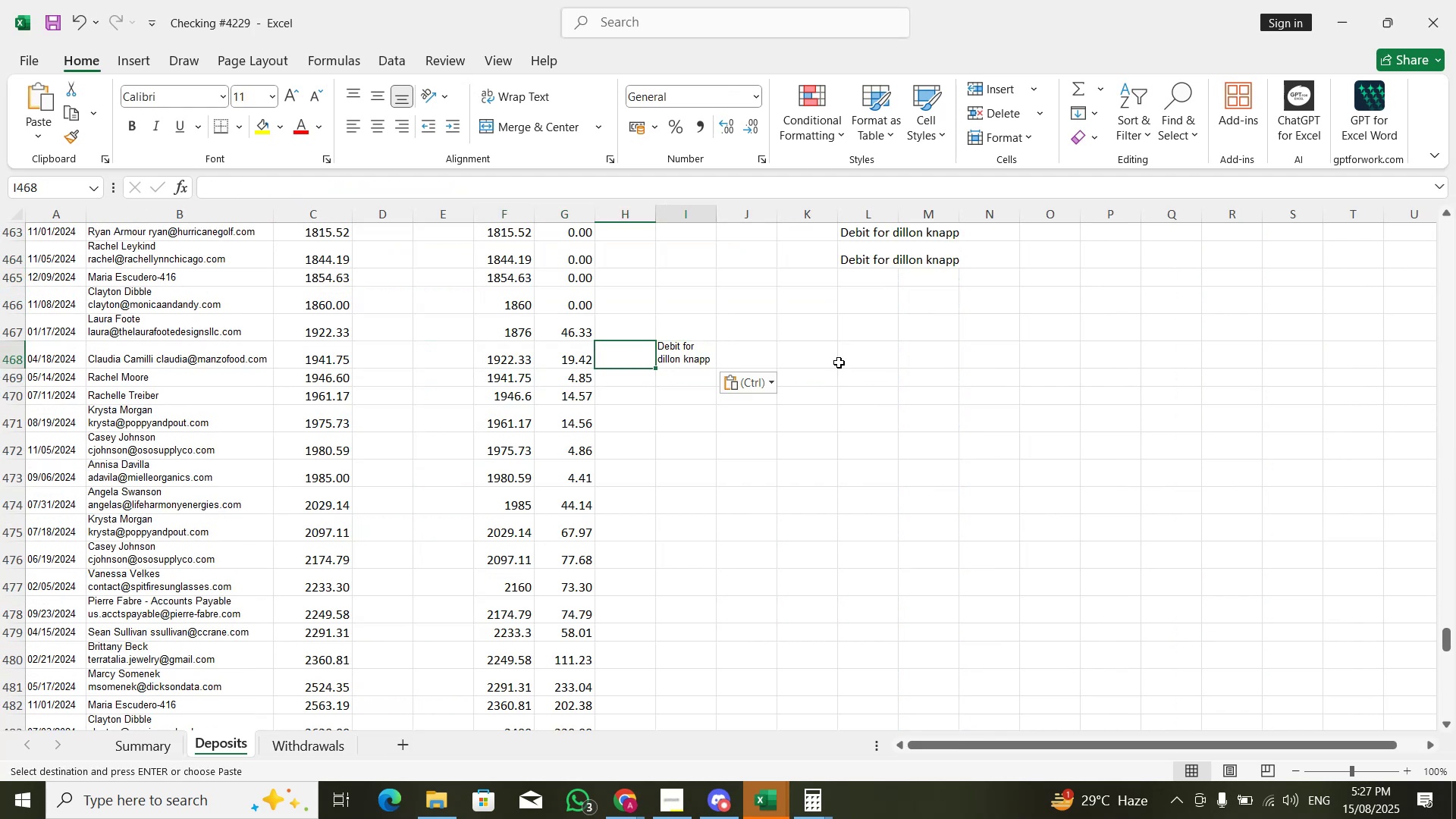 
key(Control+ControlLeft)
 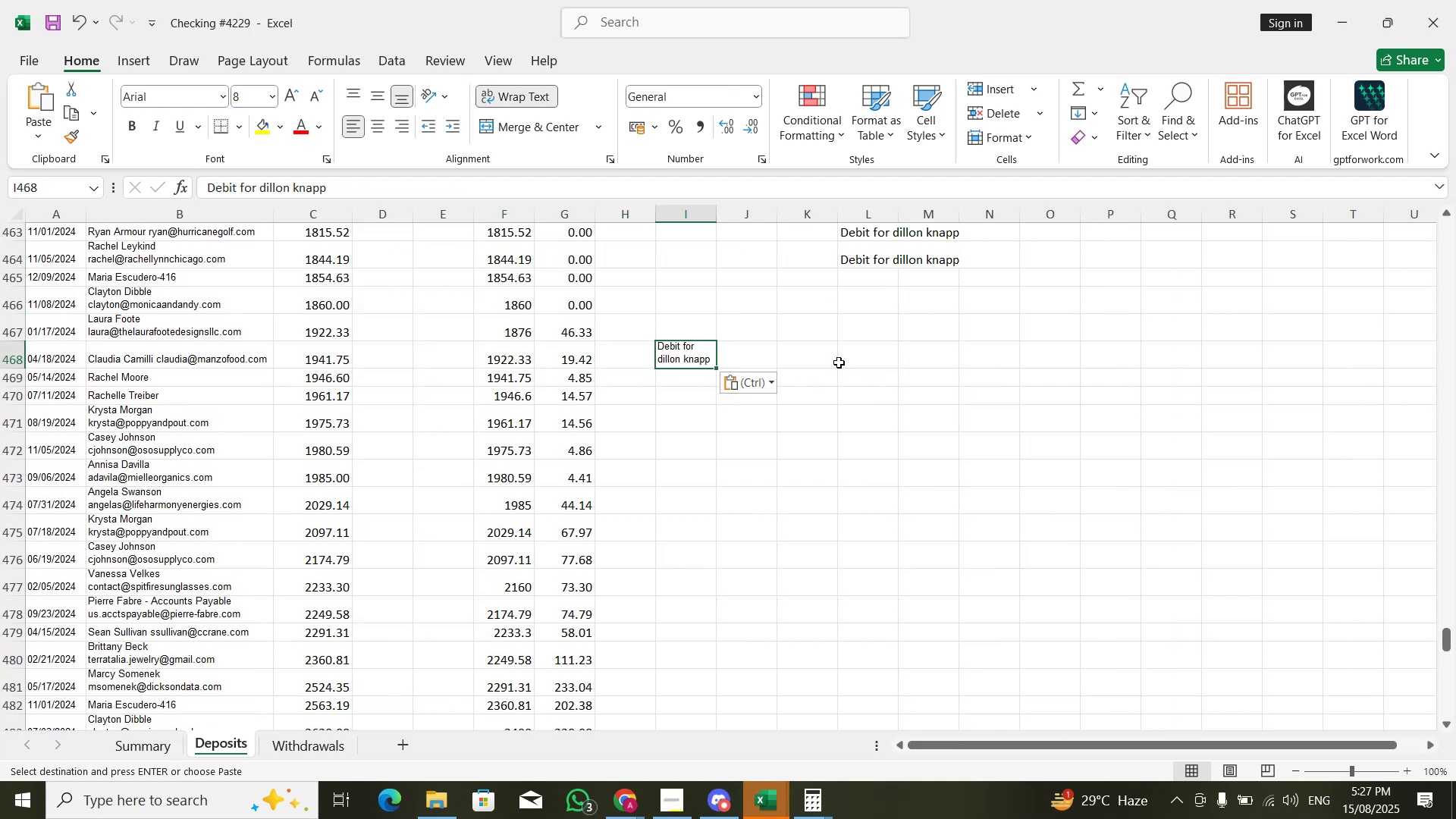 
key(Control+Z)
 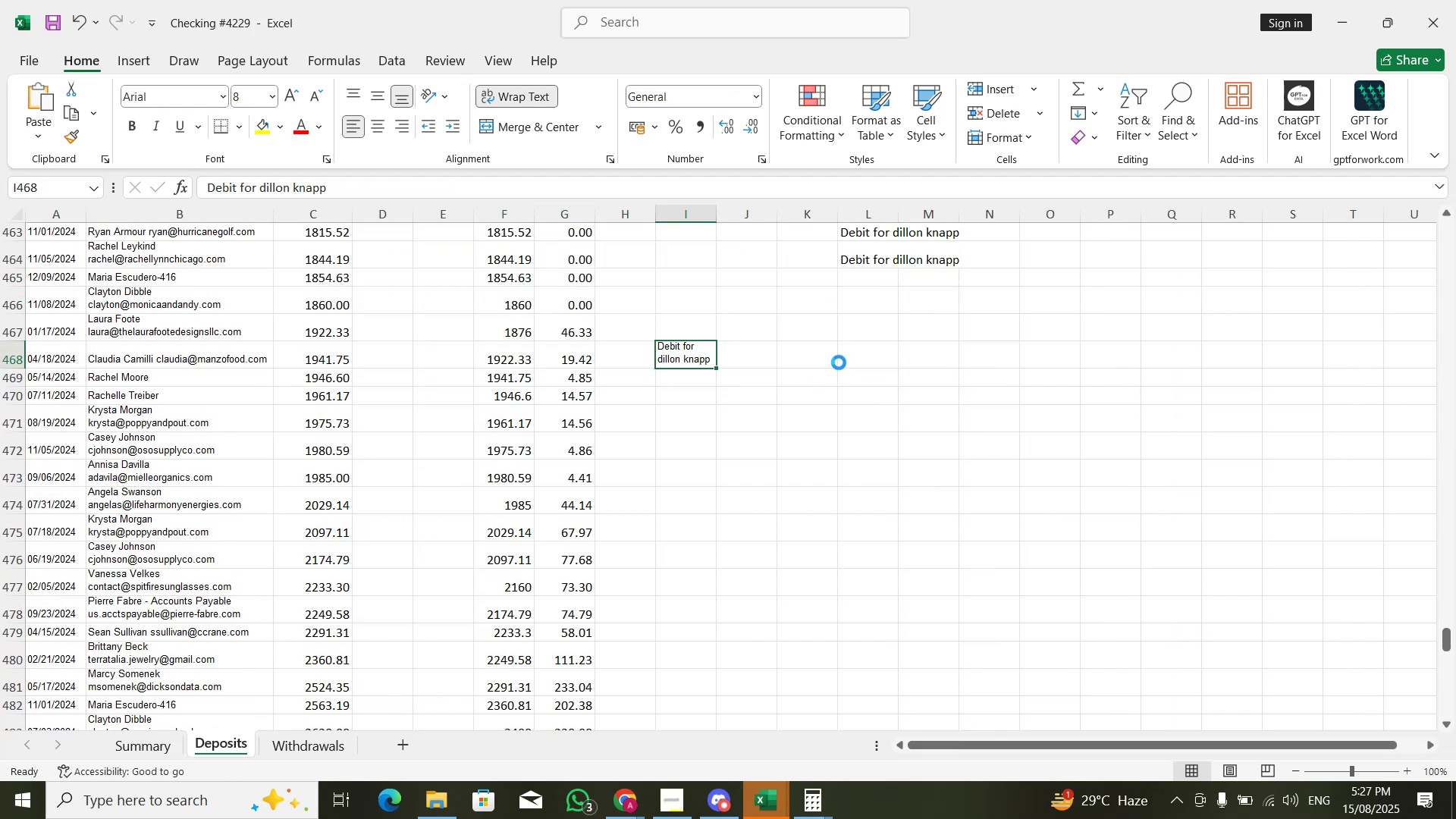 
key(ArrowRight)
 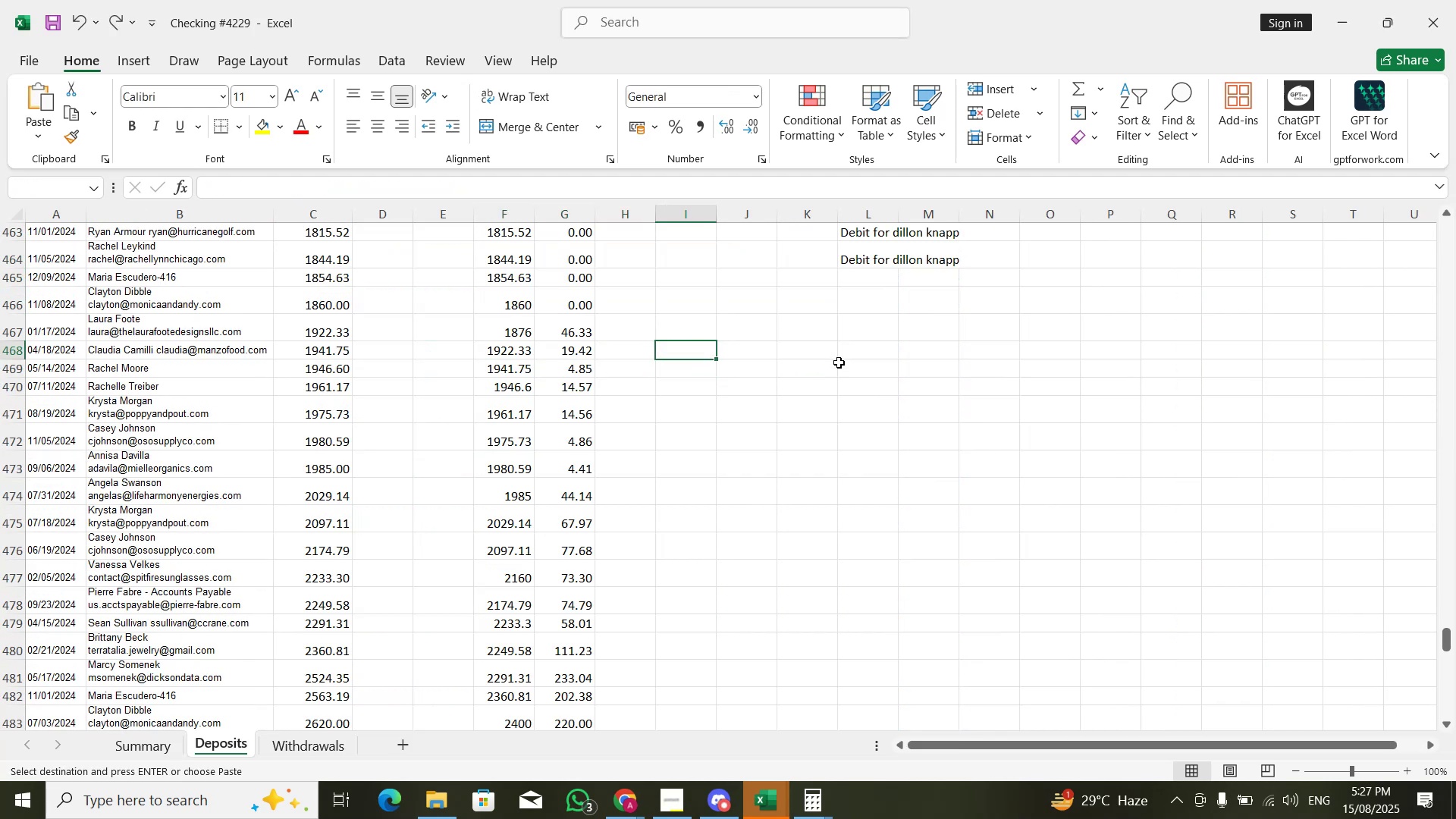 
key(ArrowRight)
 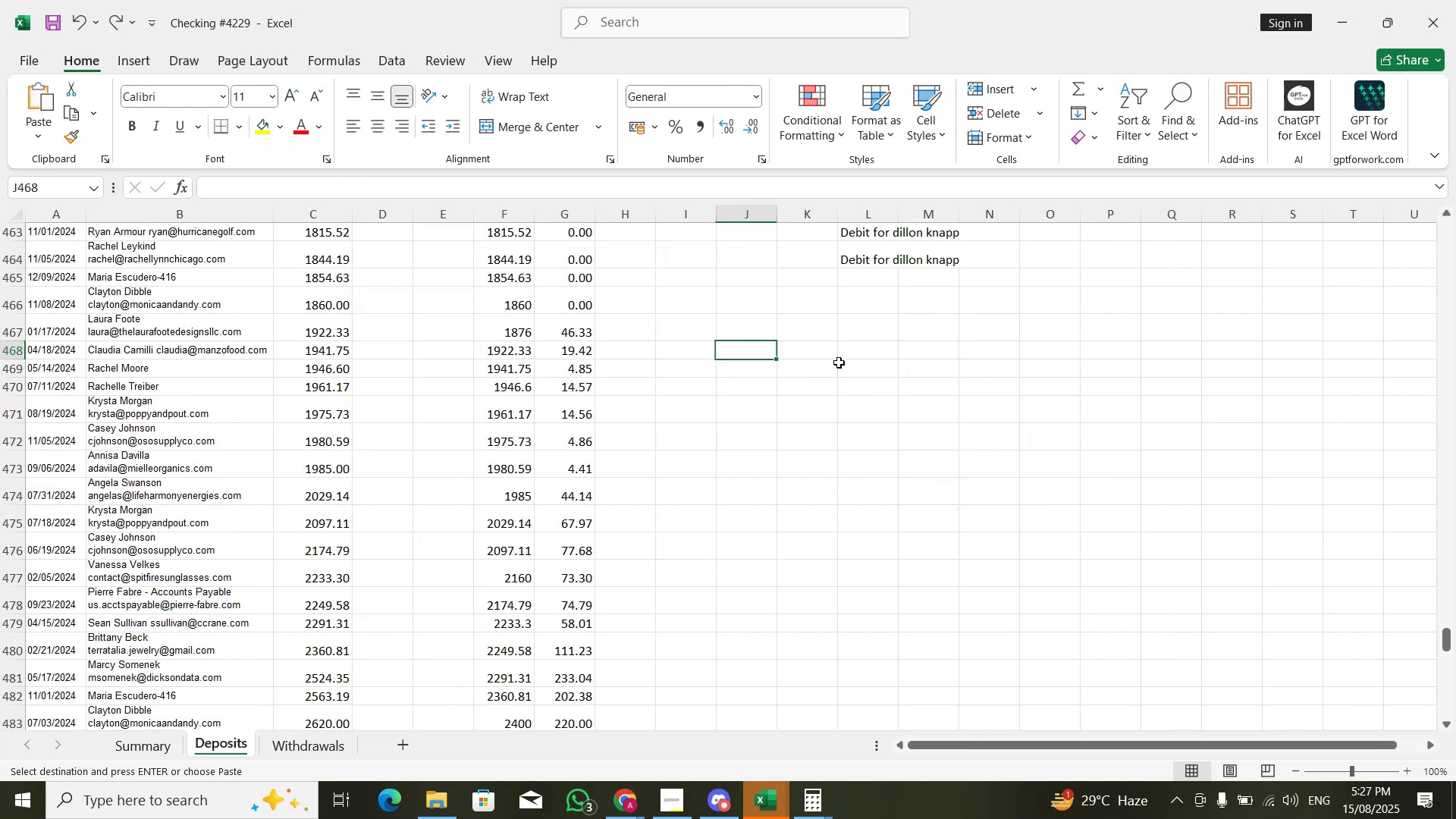 
key(ArrowRight)
 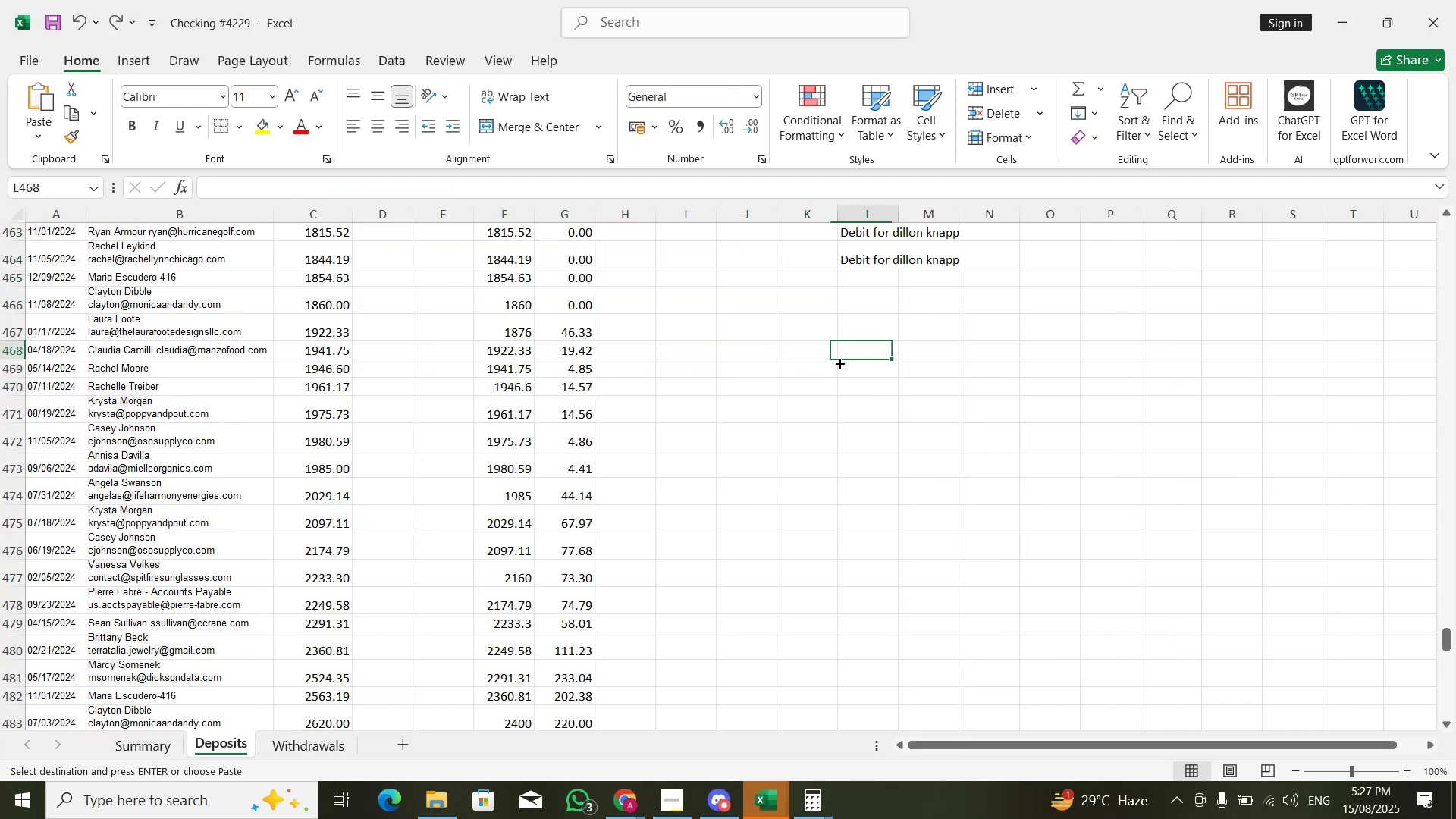 
key(ArrowRight)
 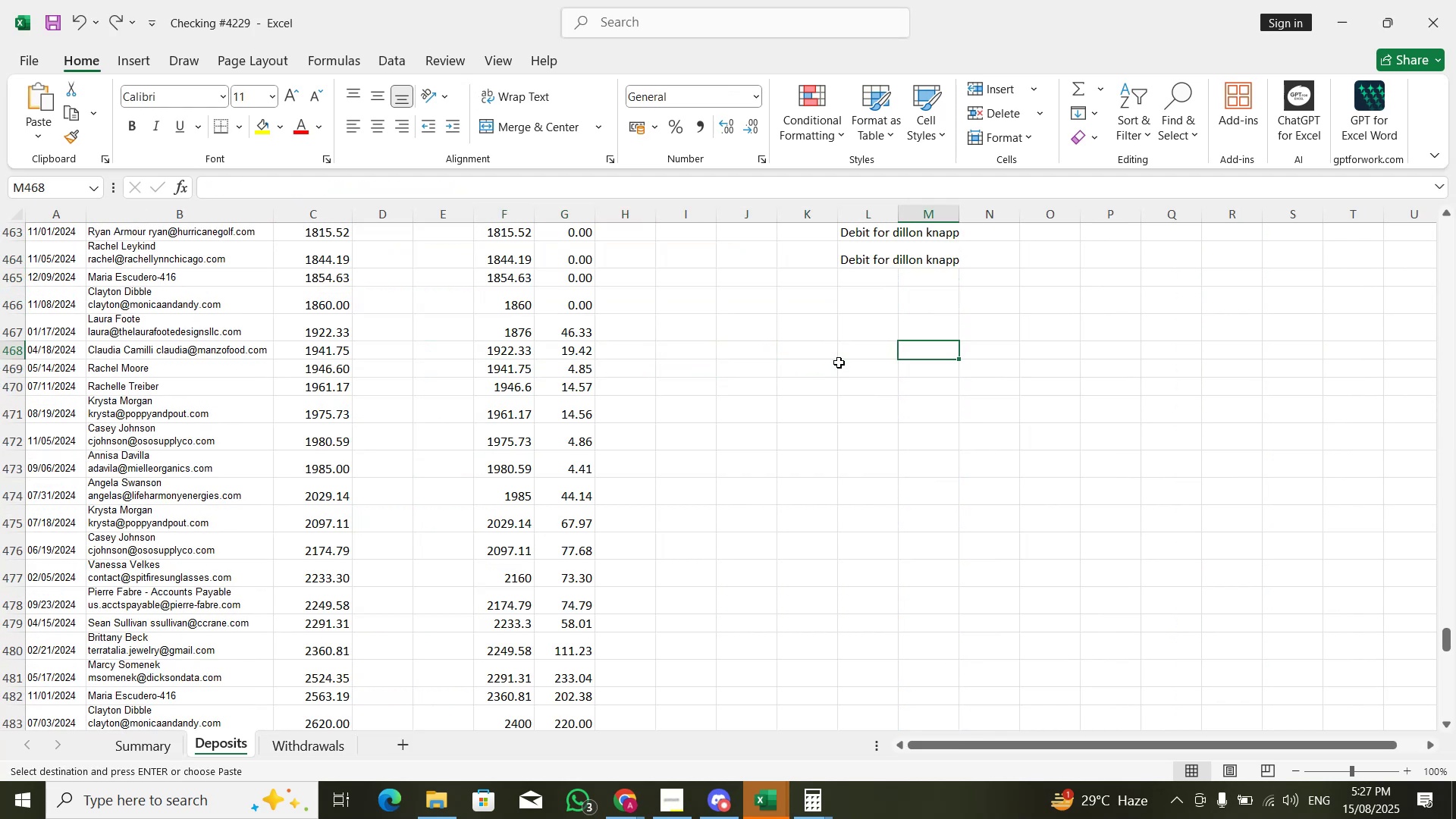 
key(ArrowLeft)
 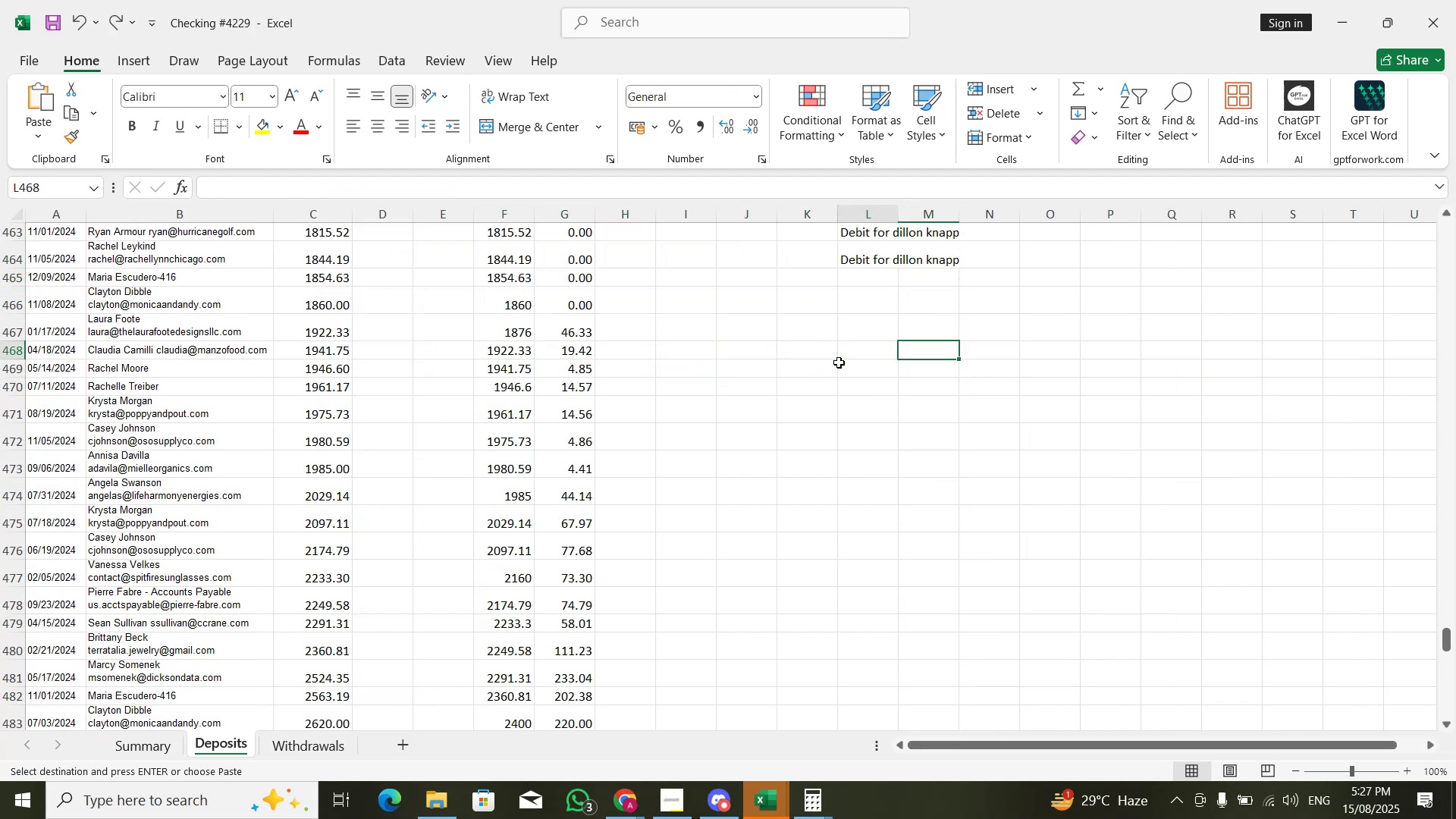 
key(Control+ControlLeft)
 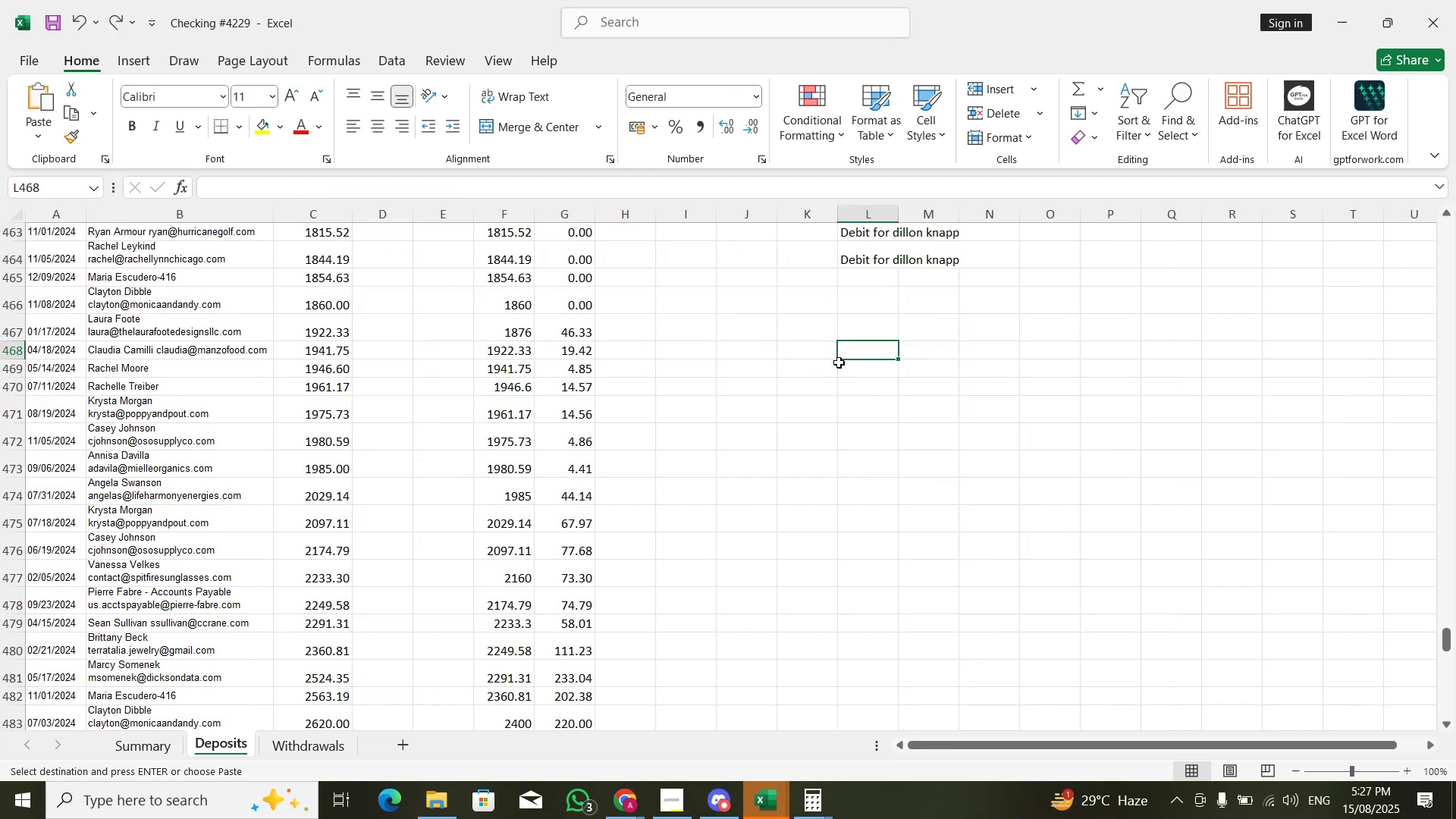 
key(Control+V)
 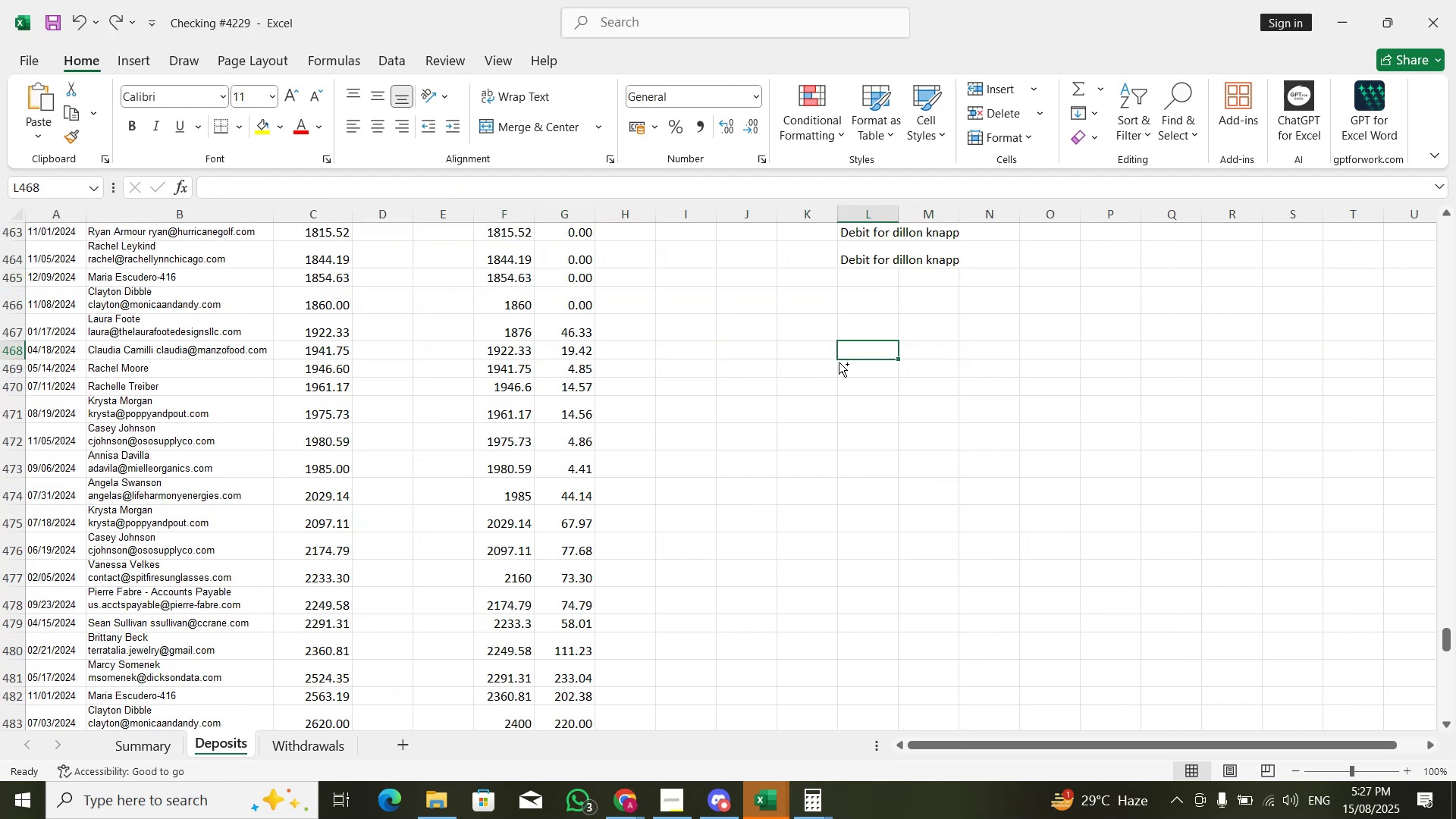 
key(ArrowLeft)
 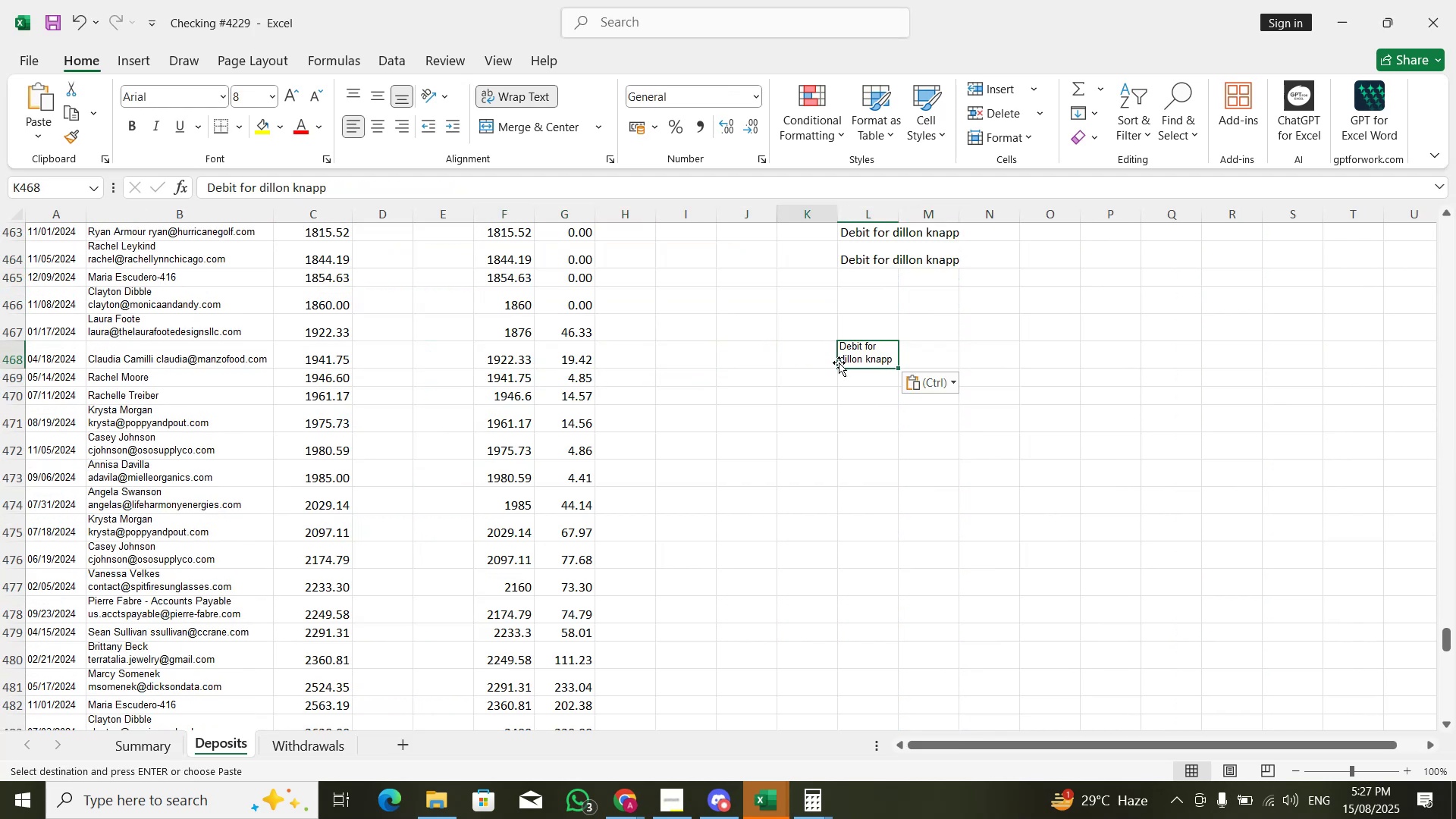 
key(ArrowLeft)
 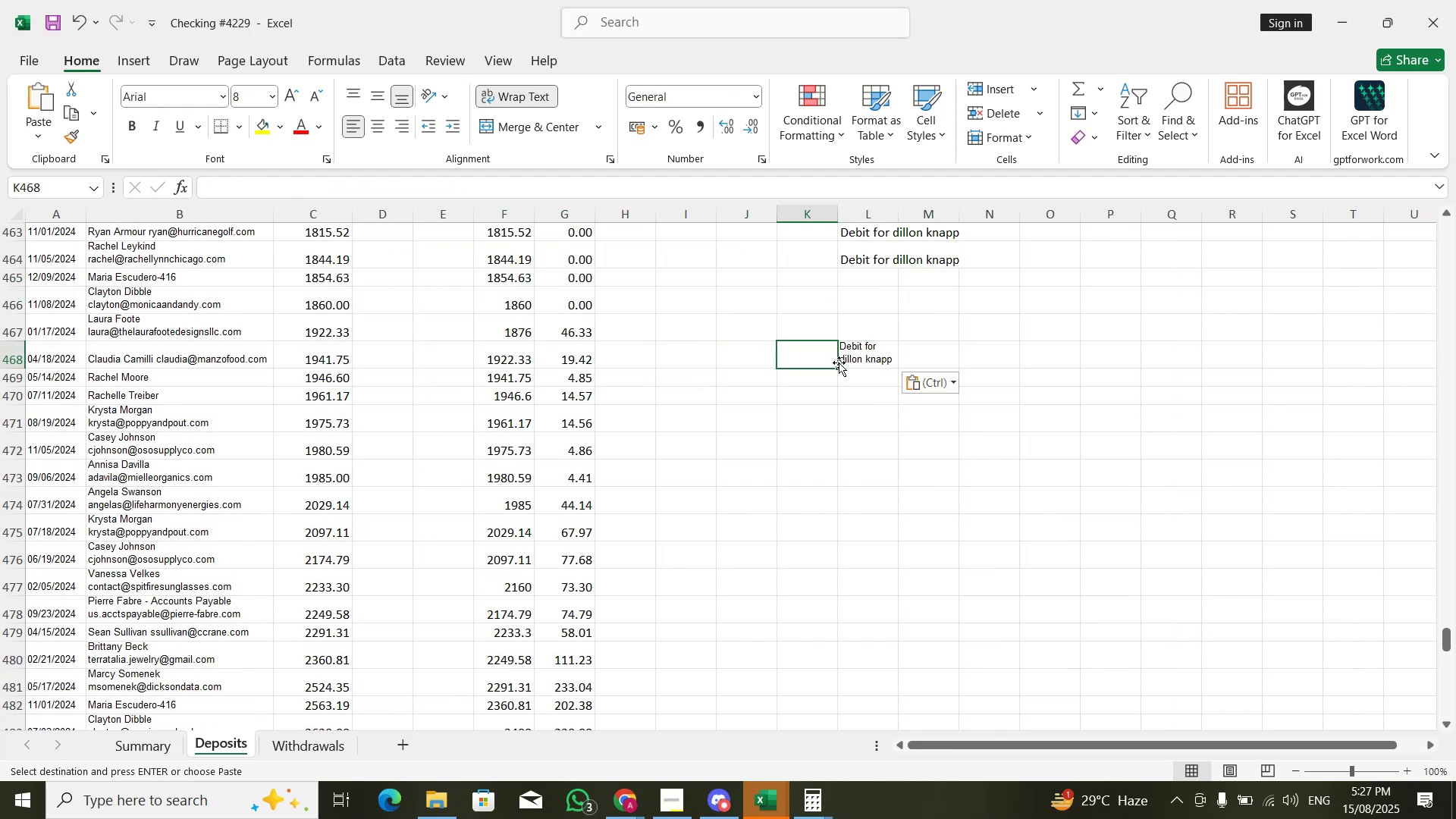 
key(ArrowLeft)
 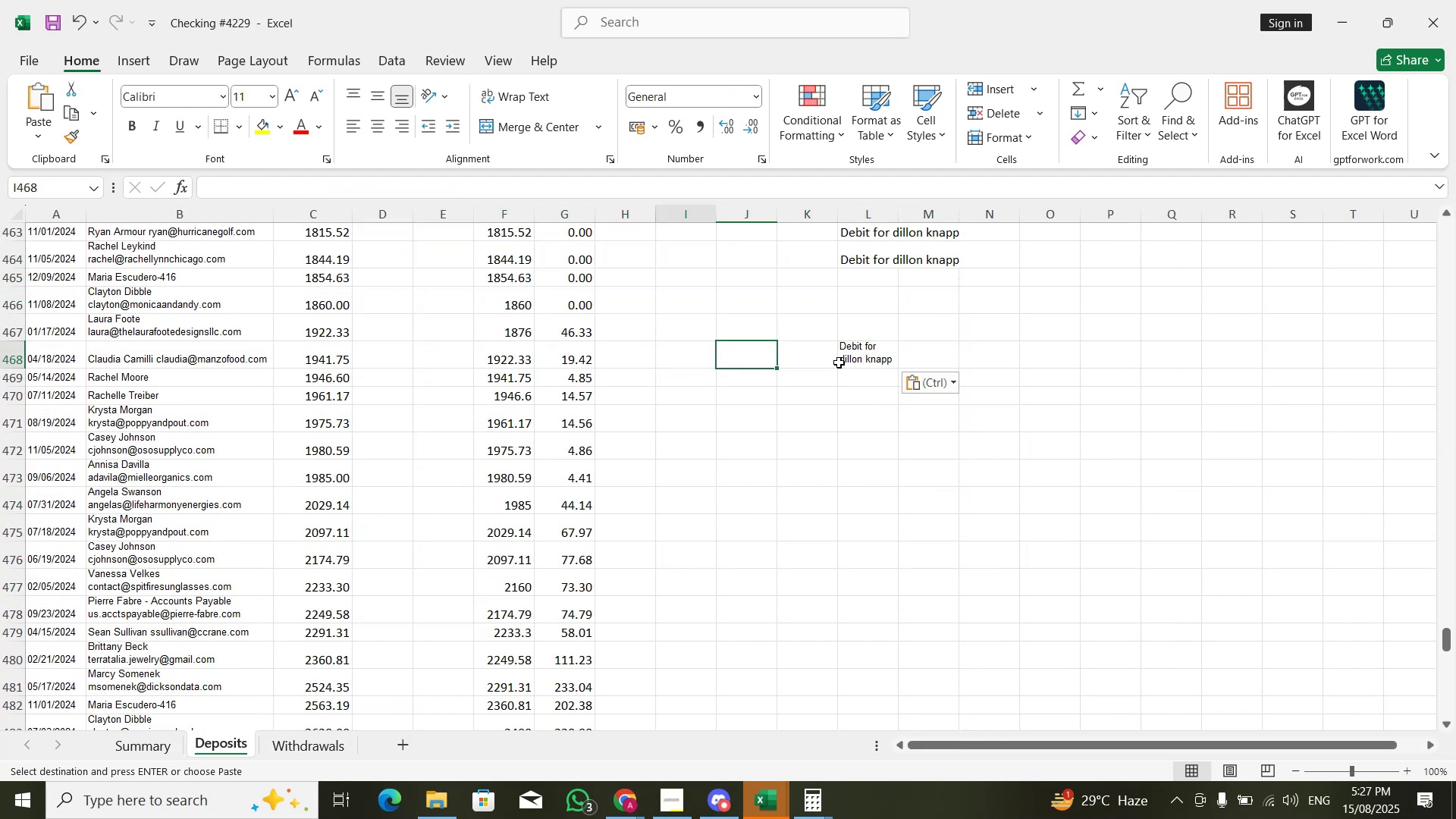 
key(ArrowLeft)
 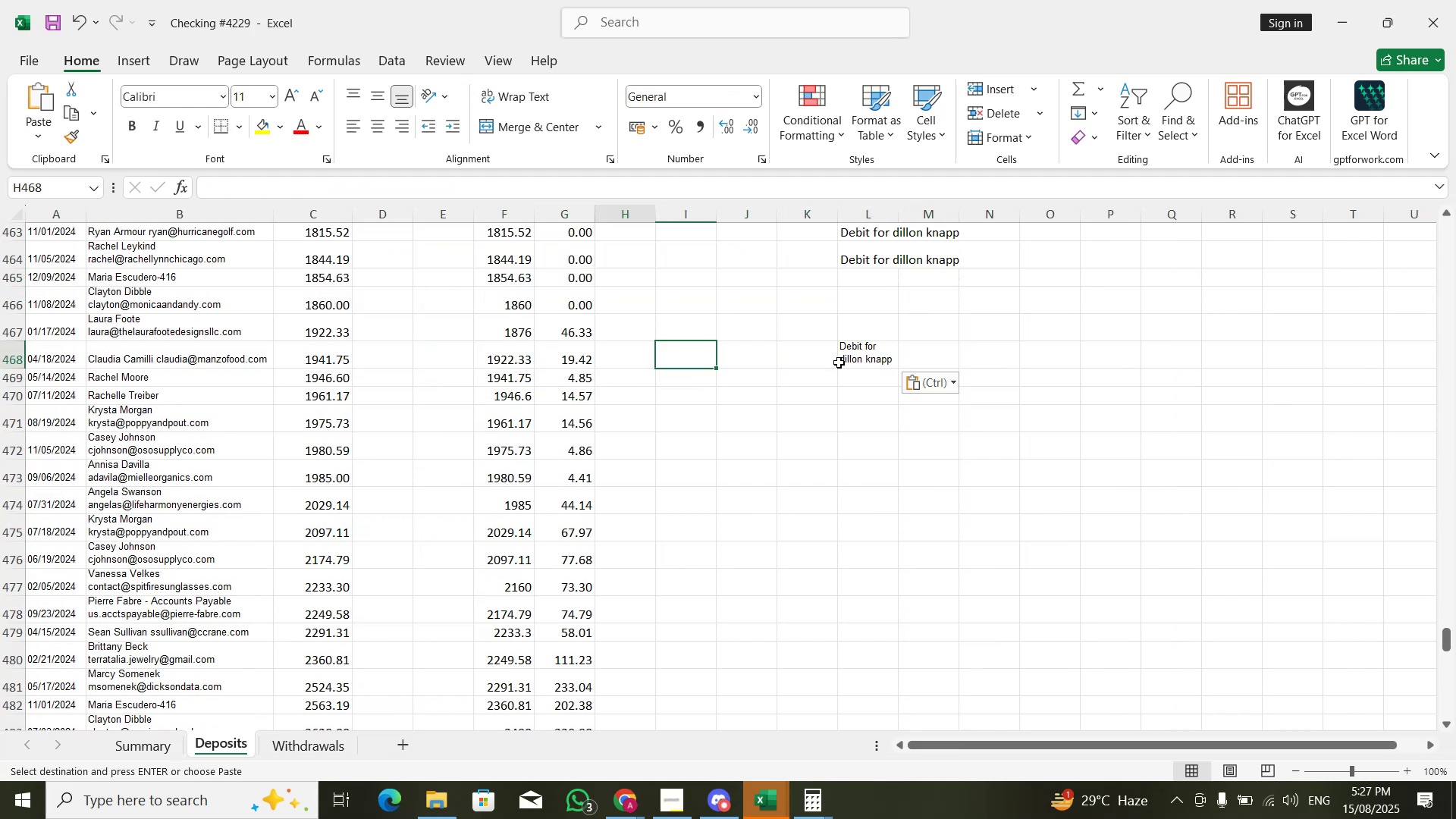 
key(ArrowLeft)
 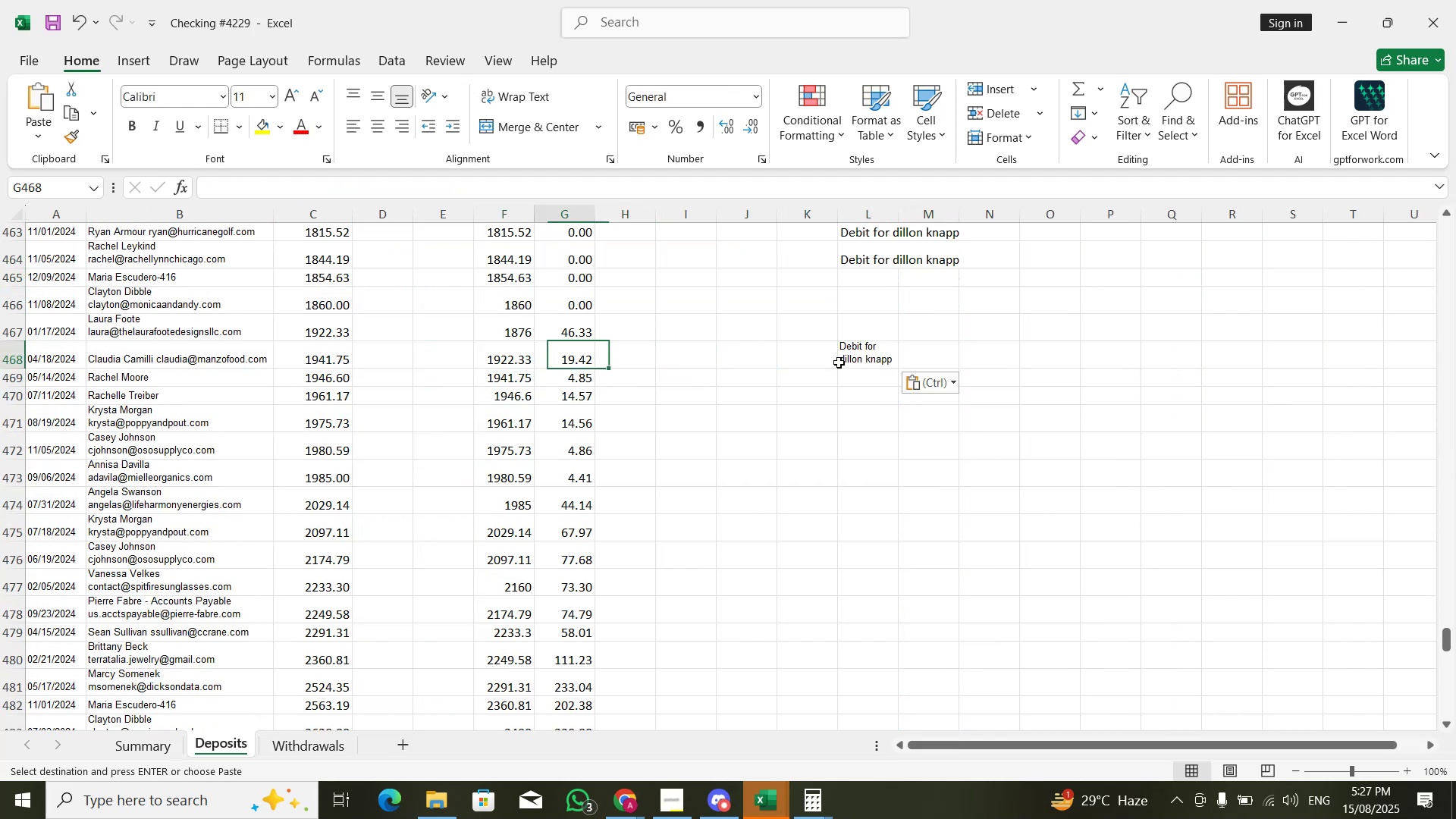 
key(ArrowLeft)
 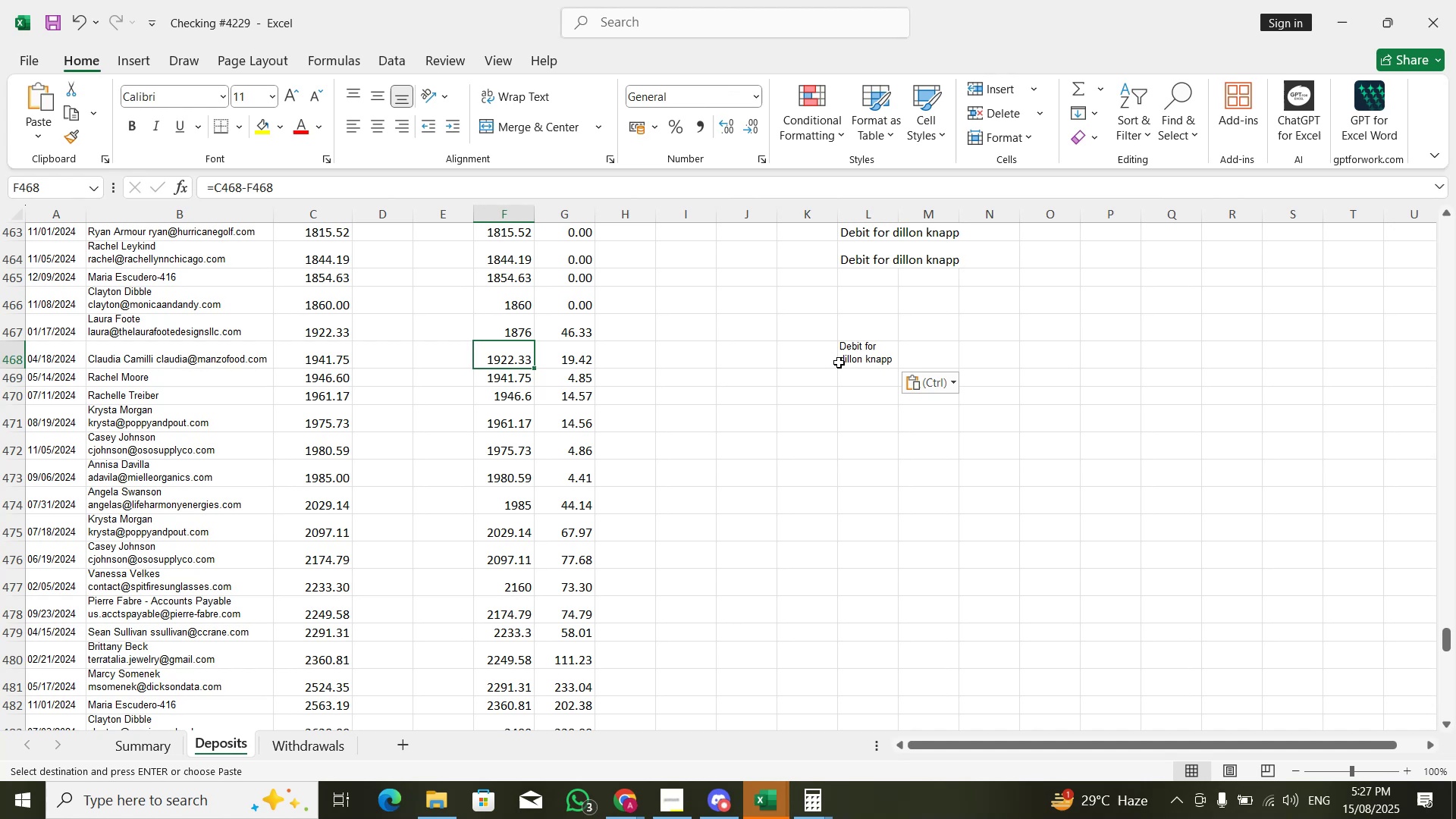 
key(ArrowDown)
 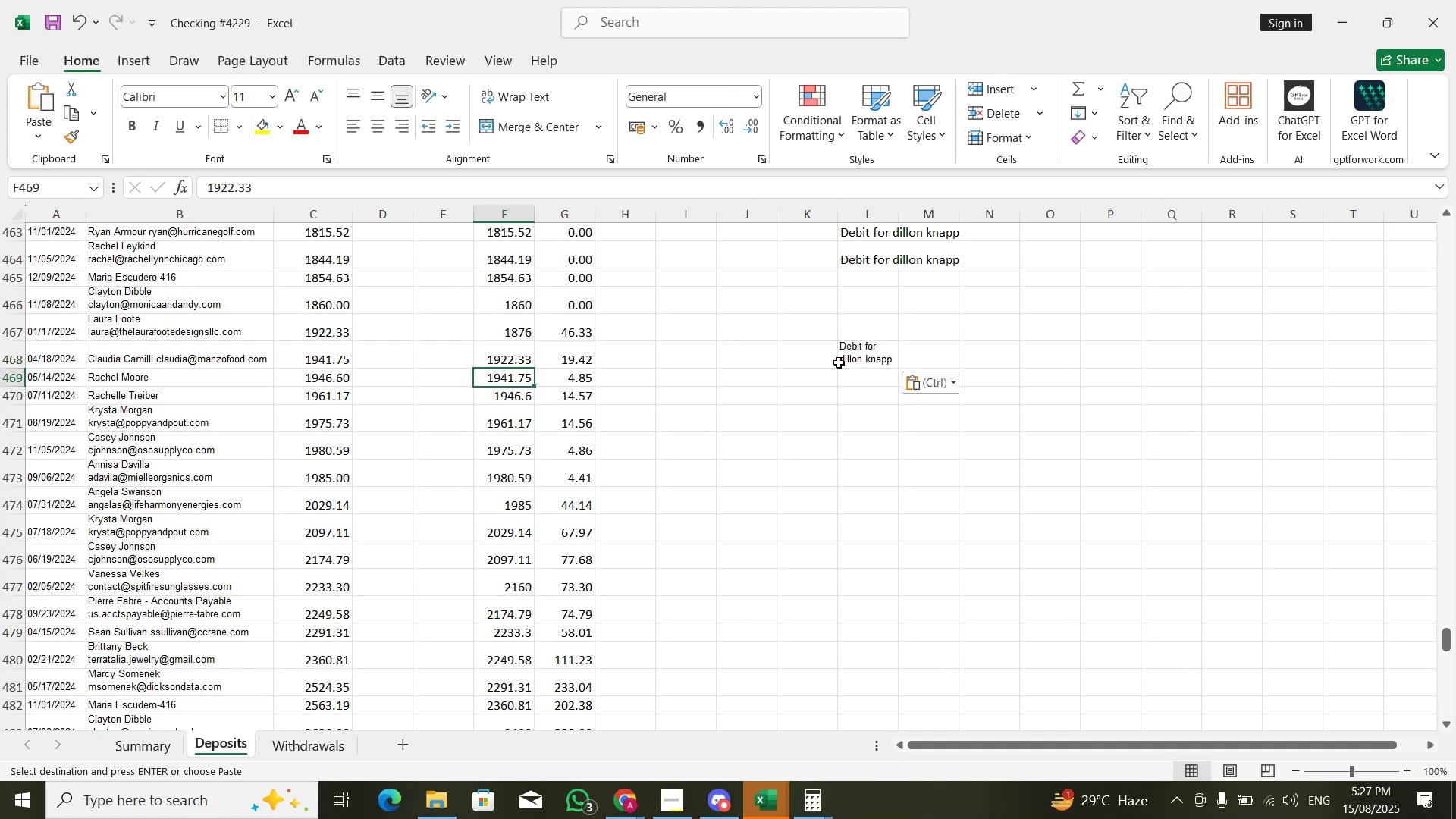 
key(Shift+ArrowRight)
 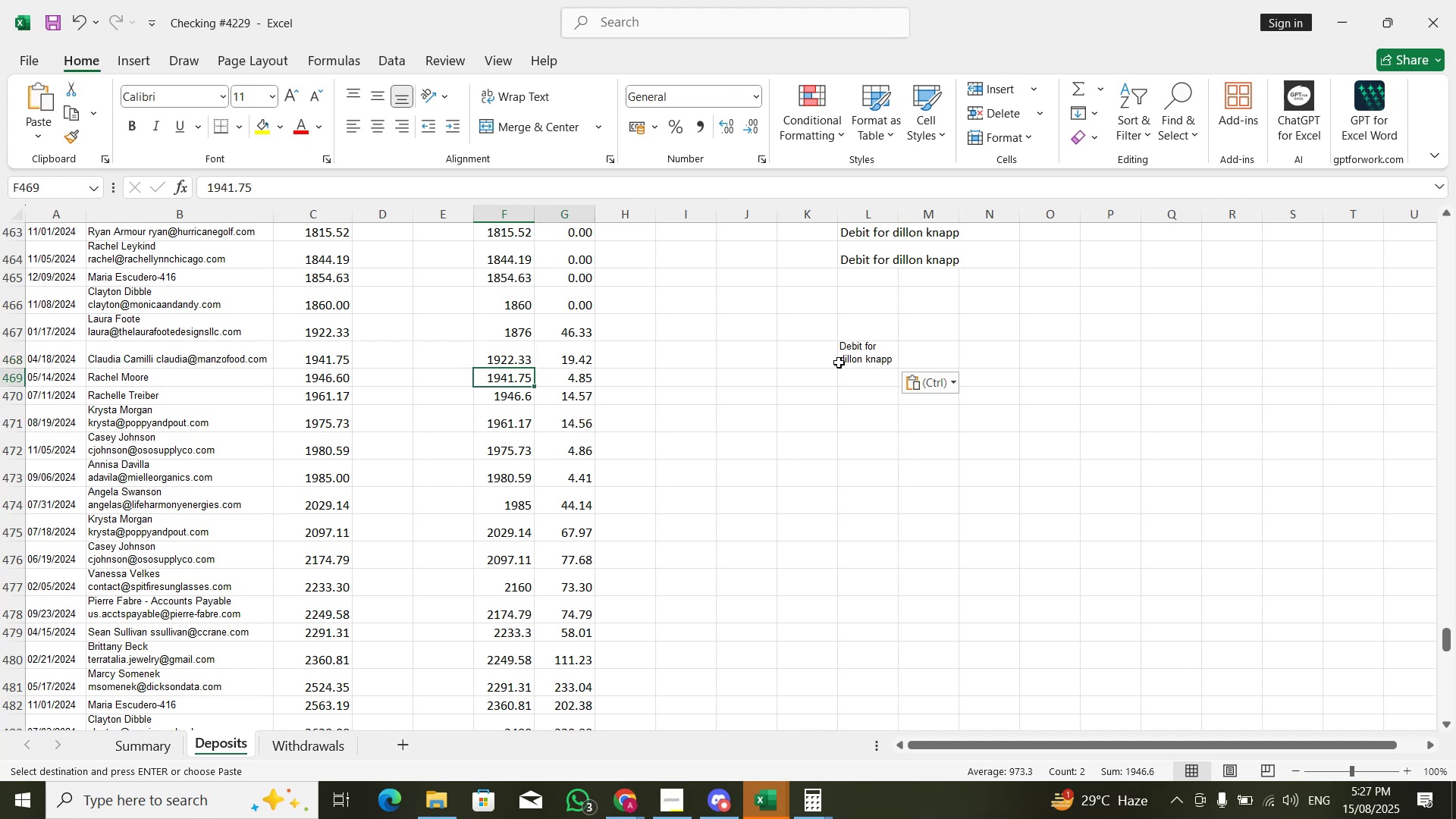 
key(Control+Shift+ArrowDown)
 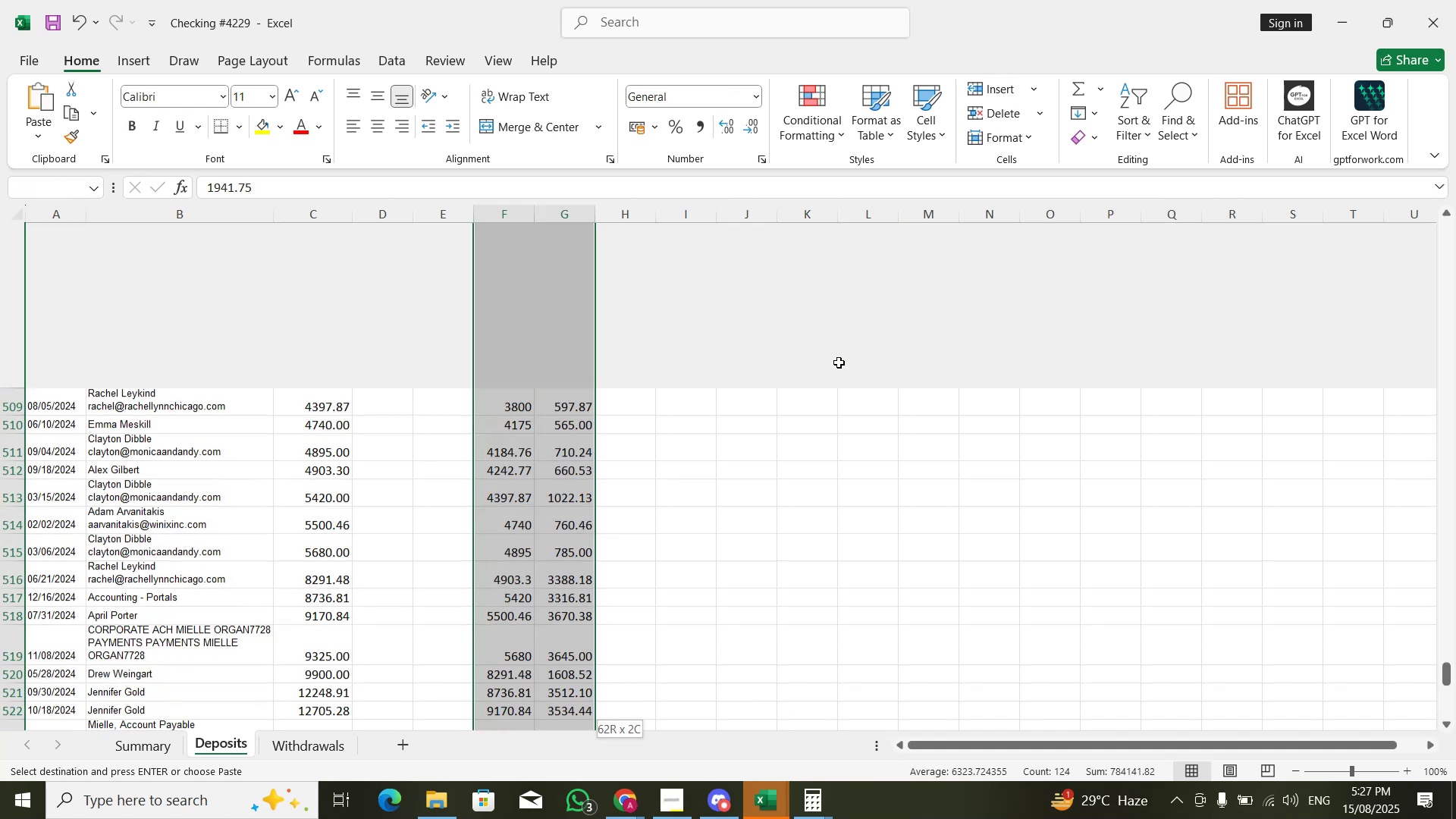 
key(Control+X)
 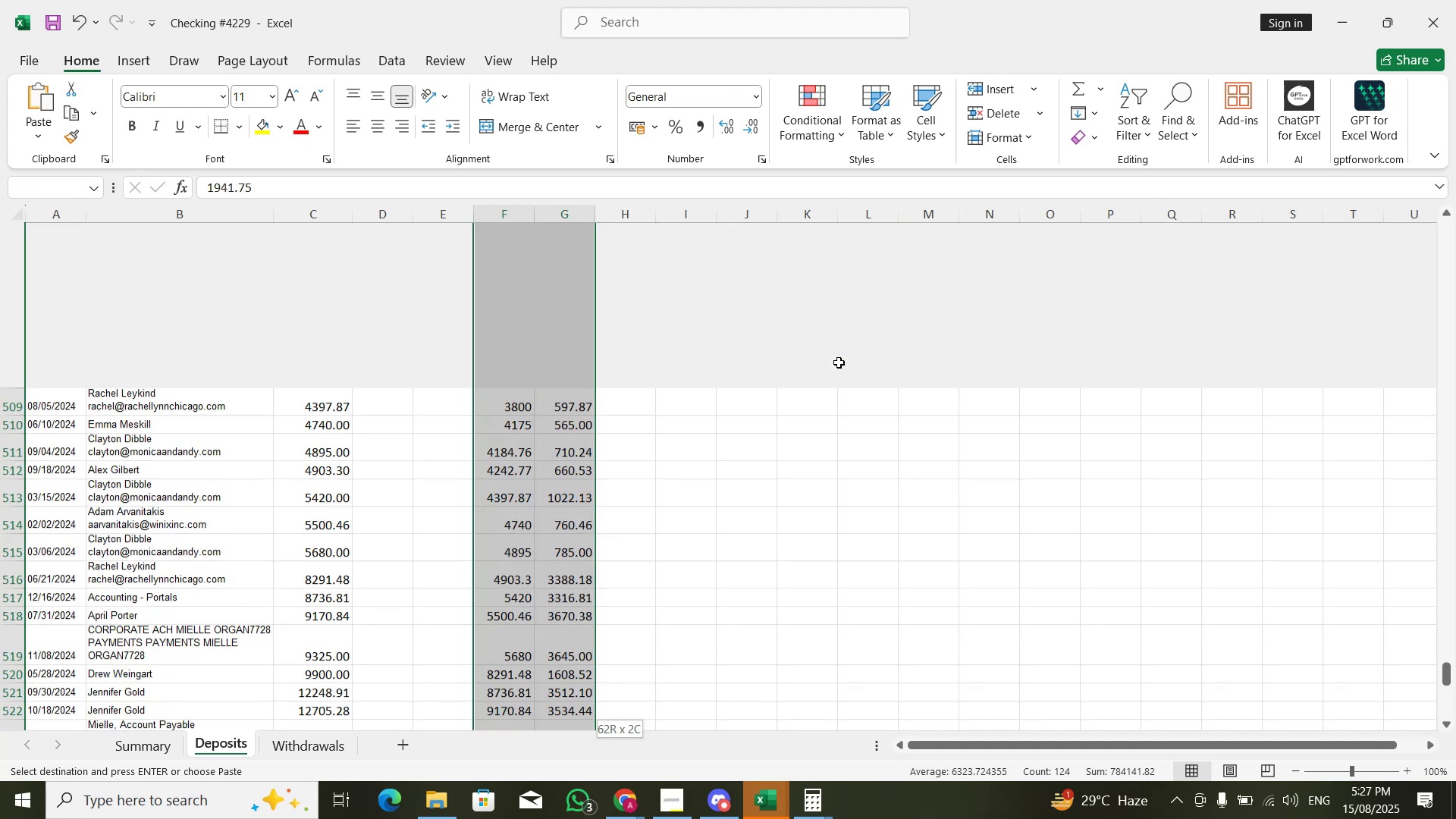 
key(ArrowUp)
 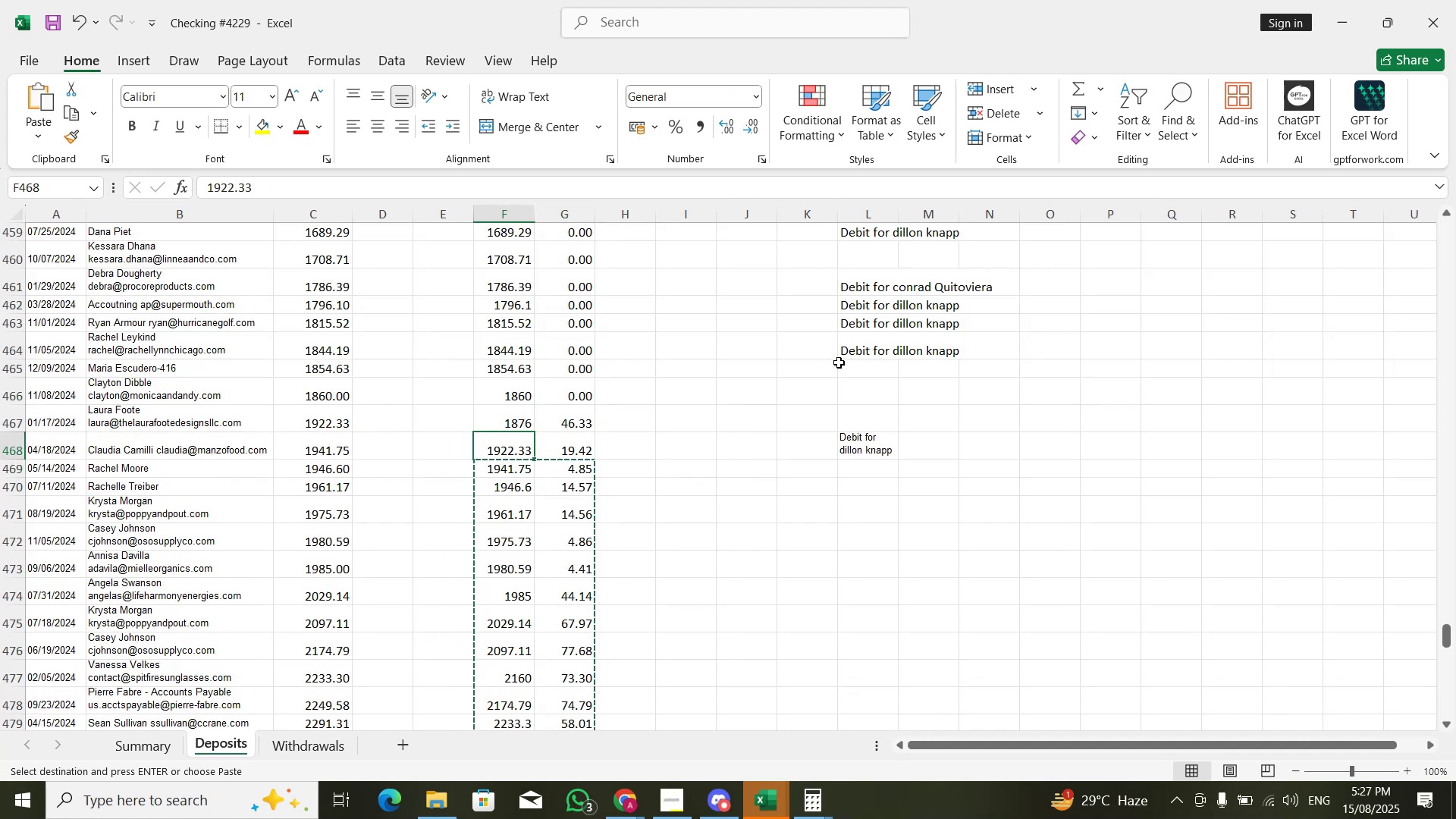 
key(Control+ControlLeft)
 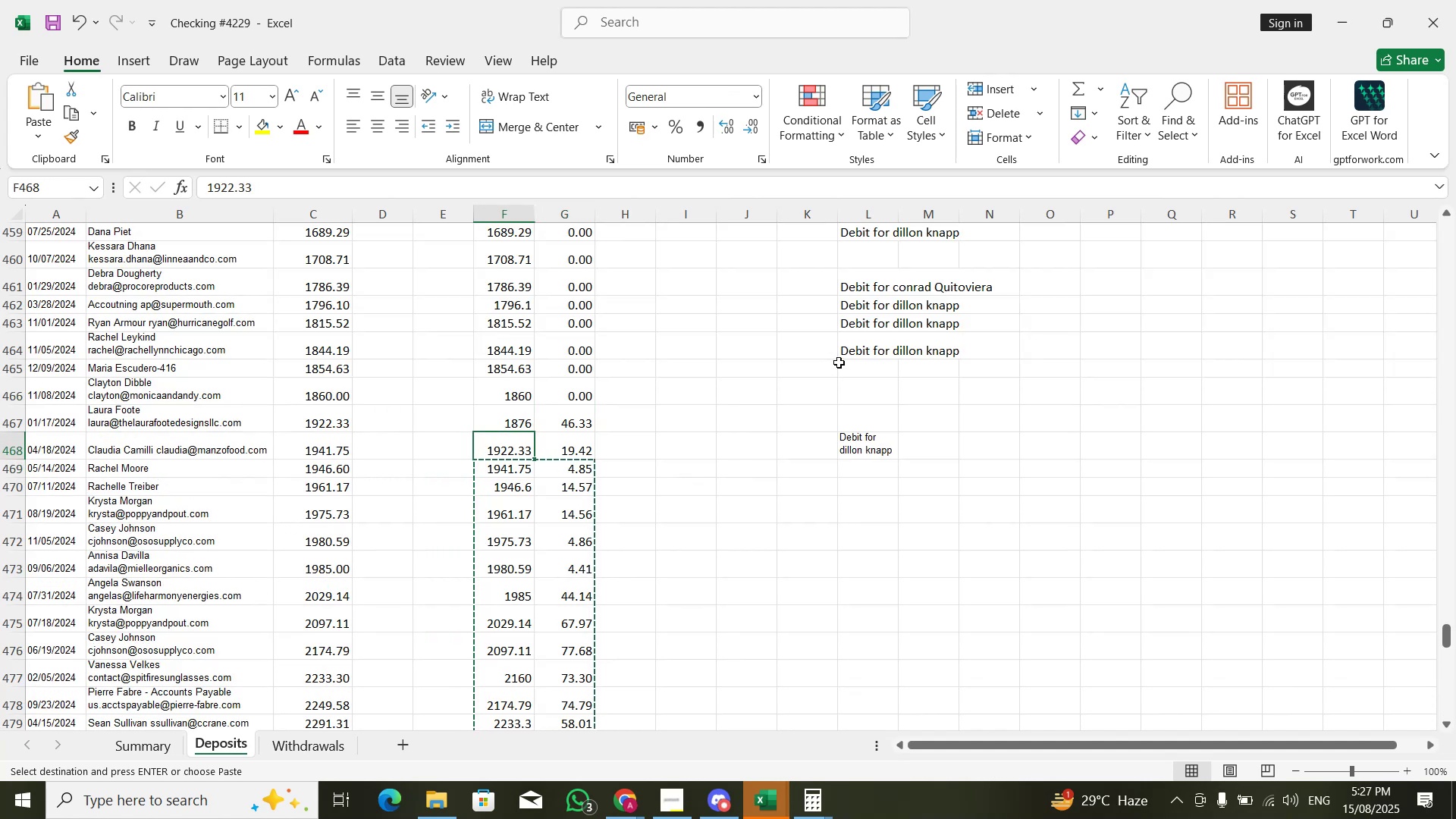 
key(Control+V)
 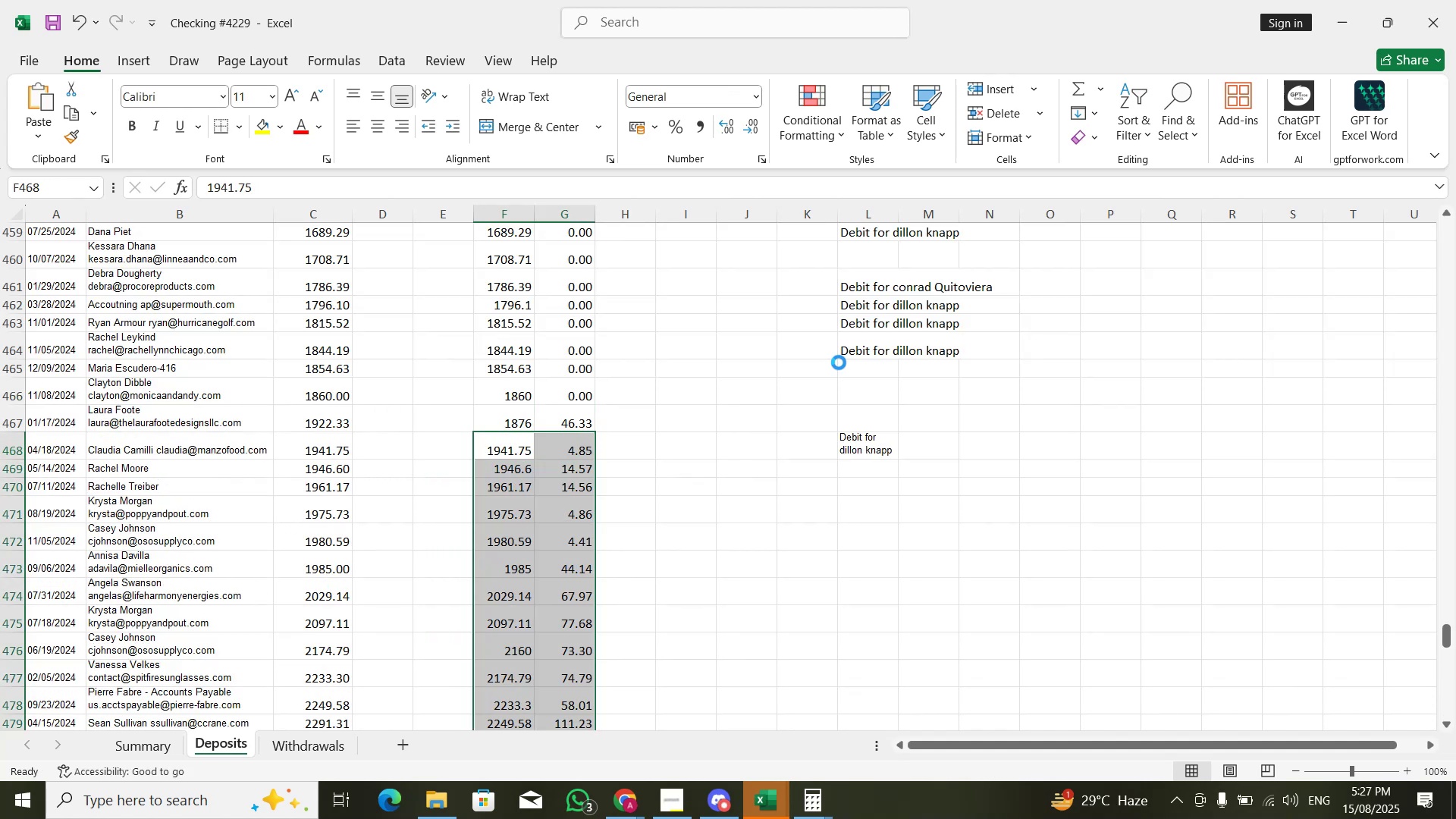 
key(ArrowDown)
 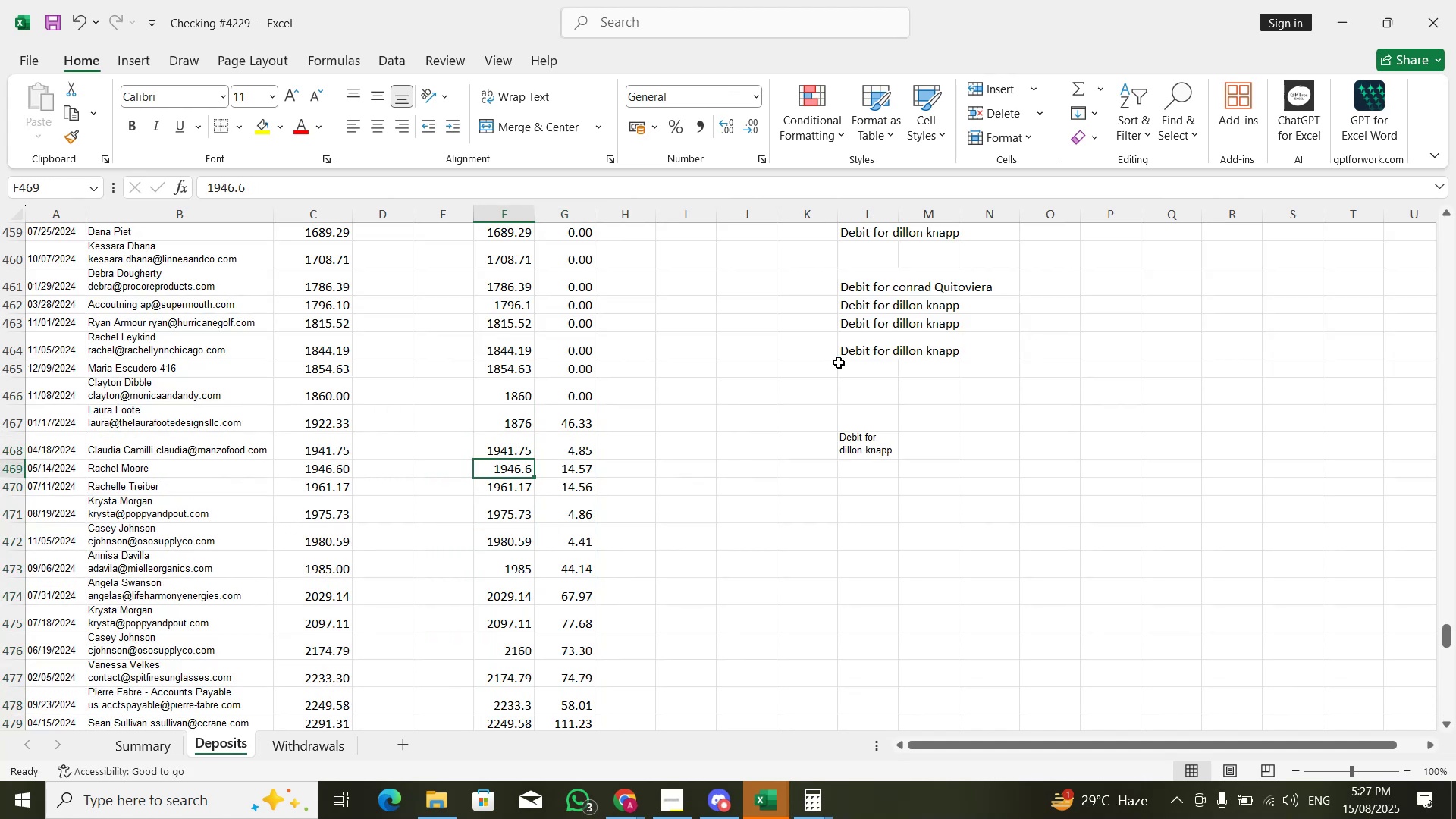 
key(ArrowRight)
 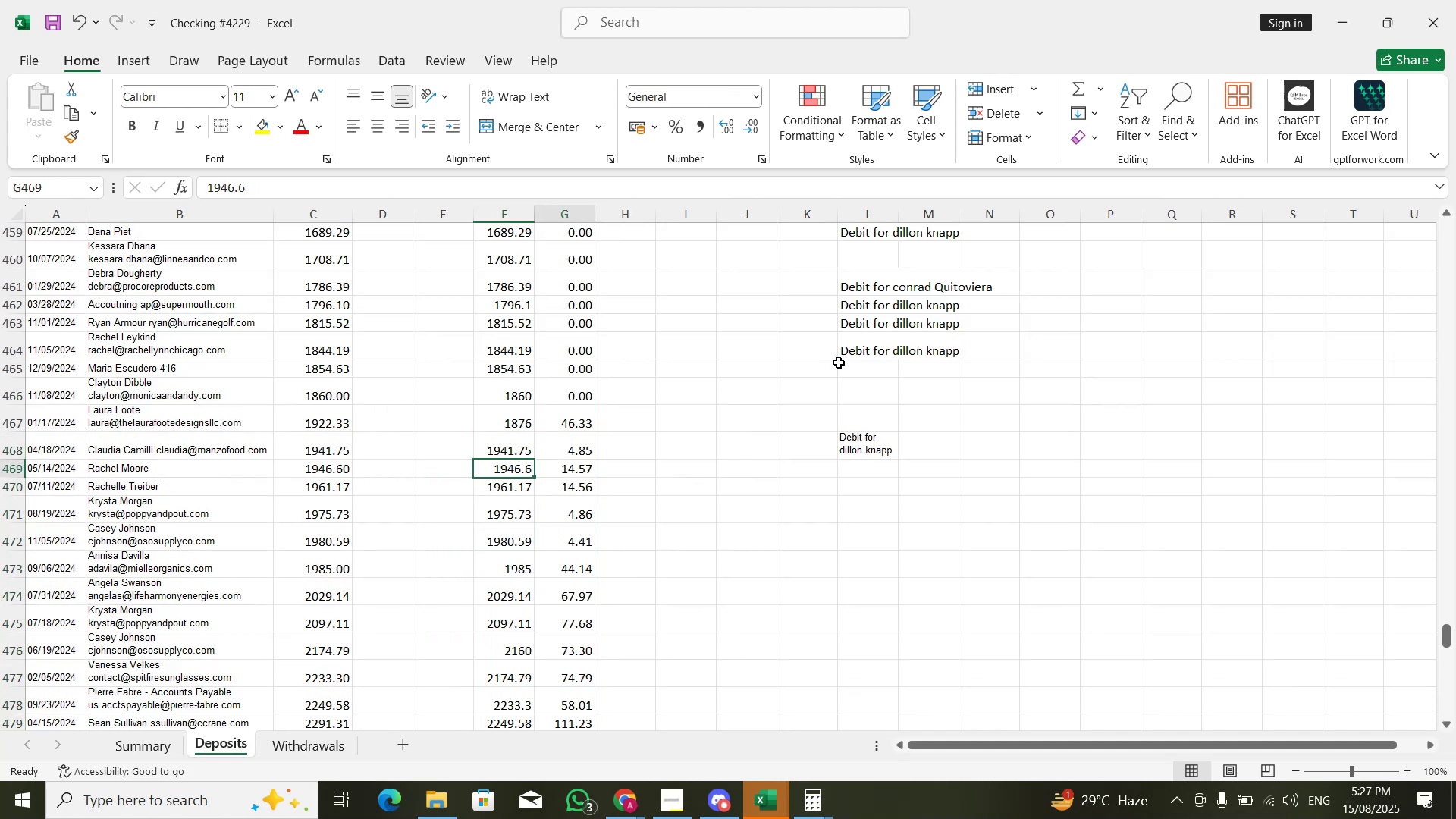 
key(ArrowUp)
 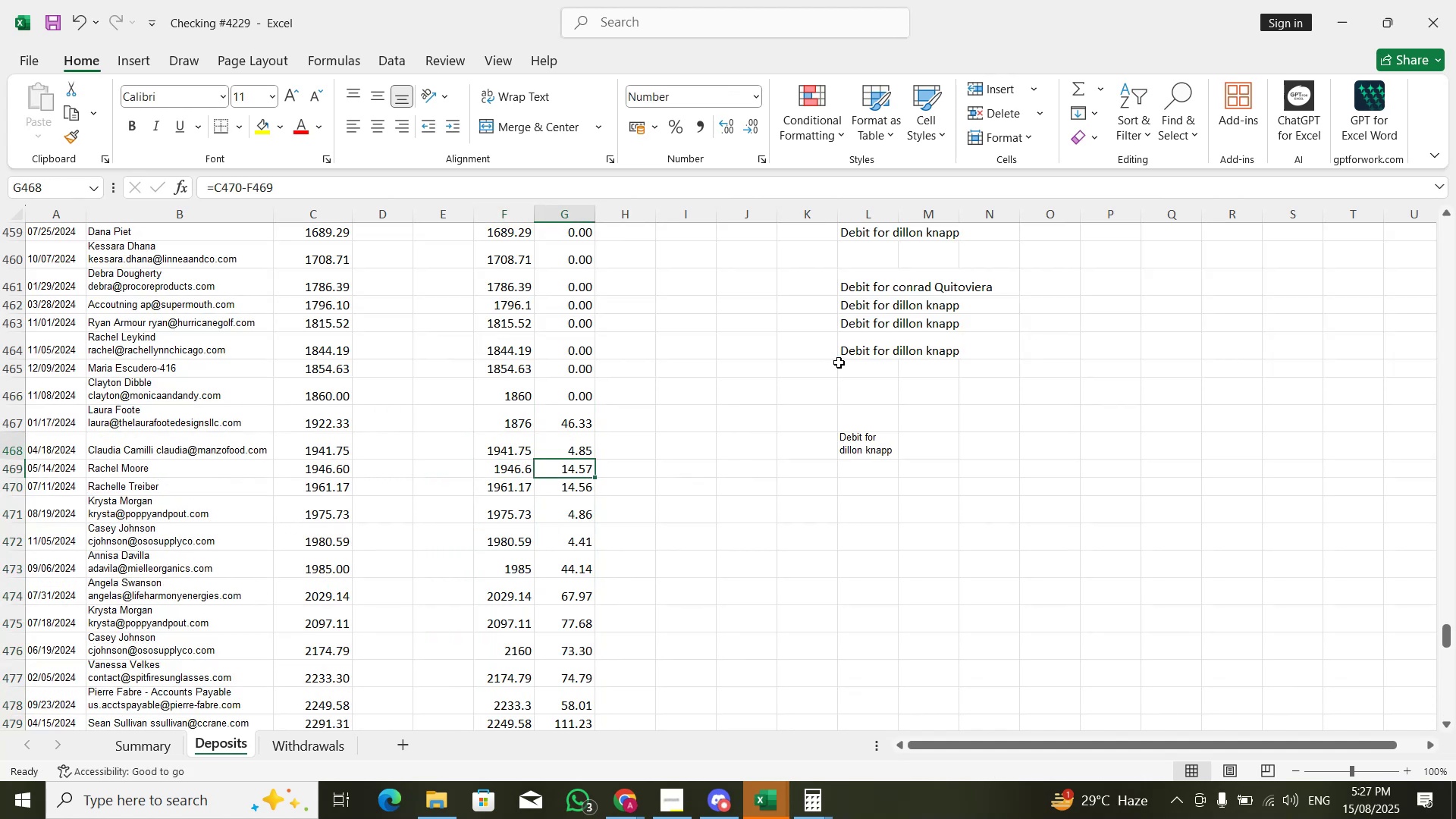 
key(ArrowUp)
 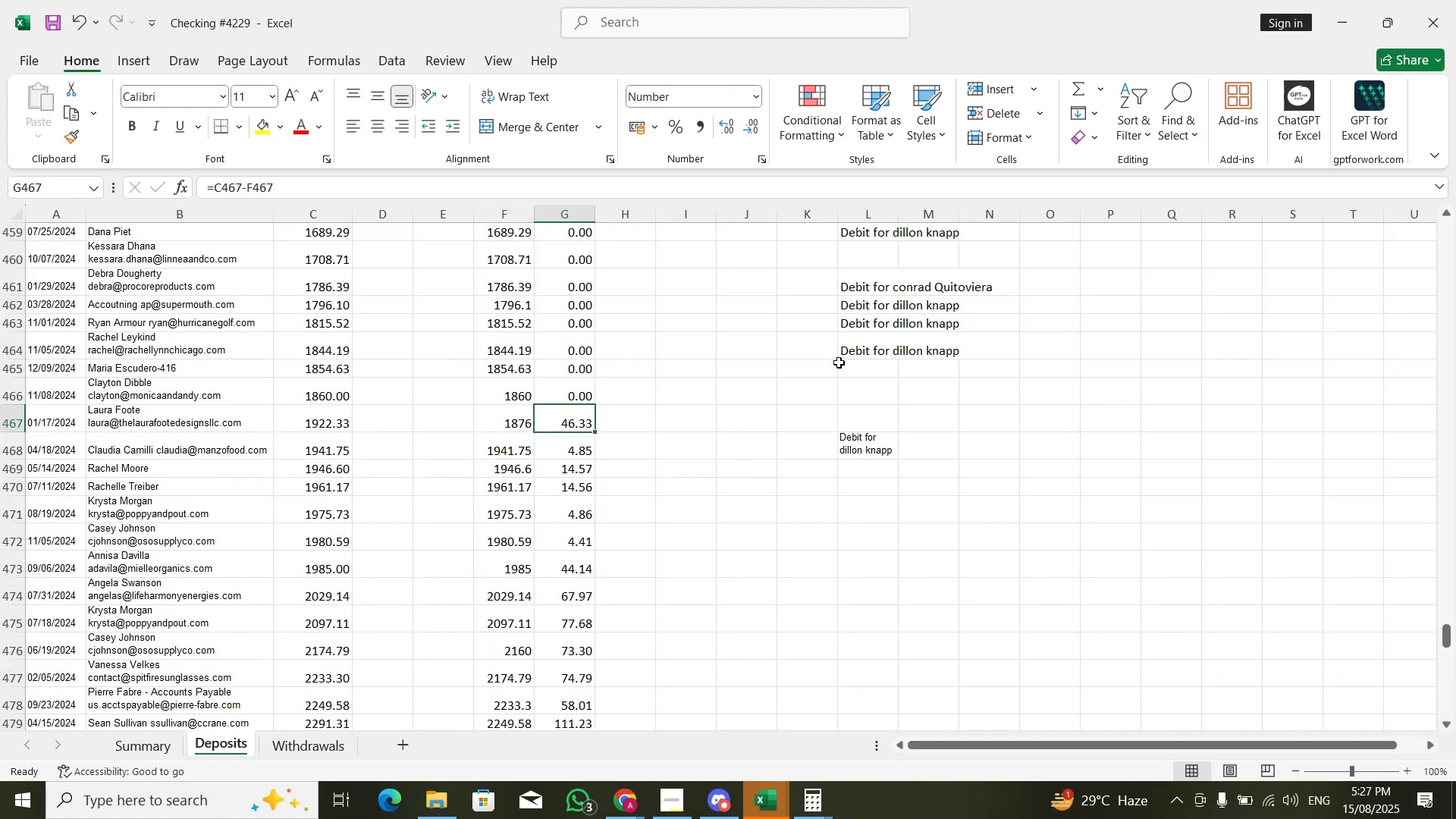 
hold_key(key=ControlLeft, duration=0.68)
 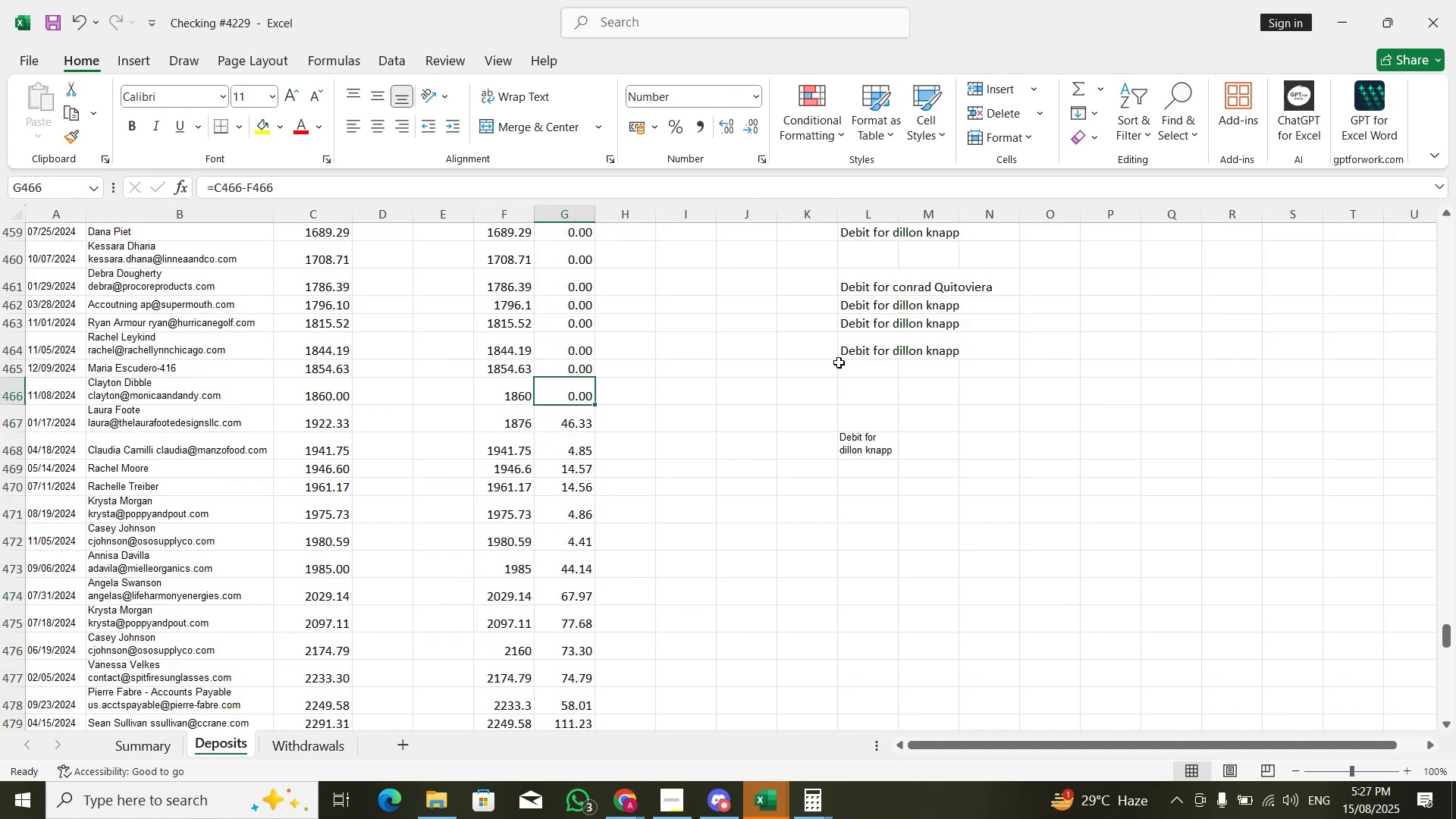 
hold_key(key=ShiftLeft, duration=0.51)
 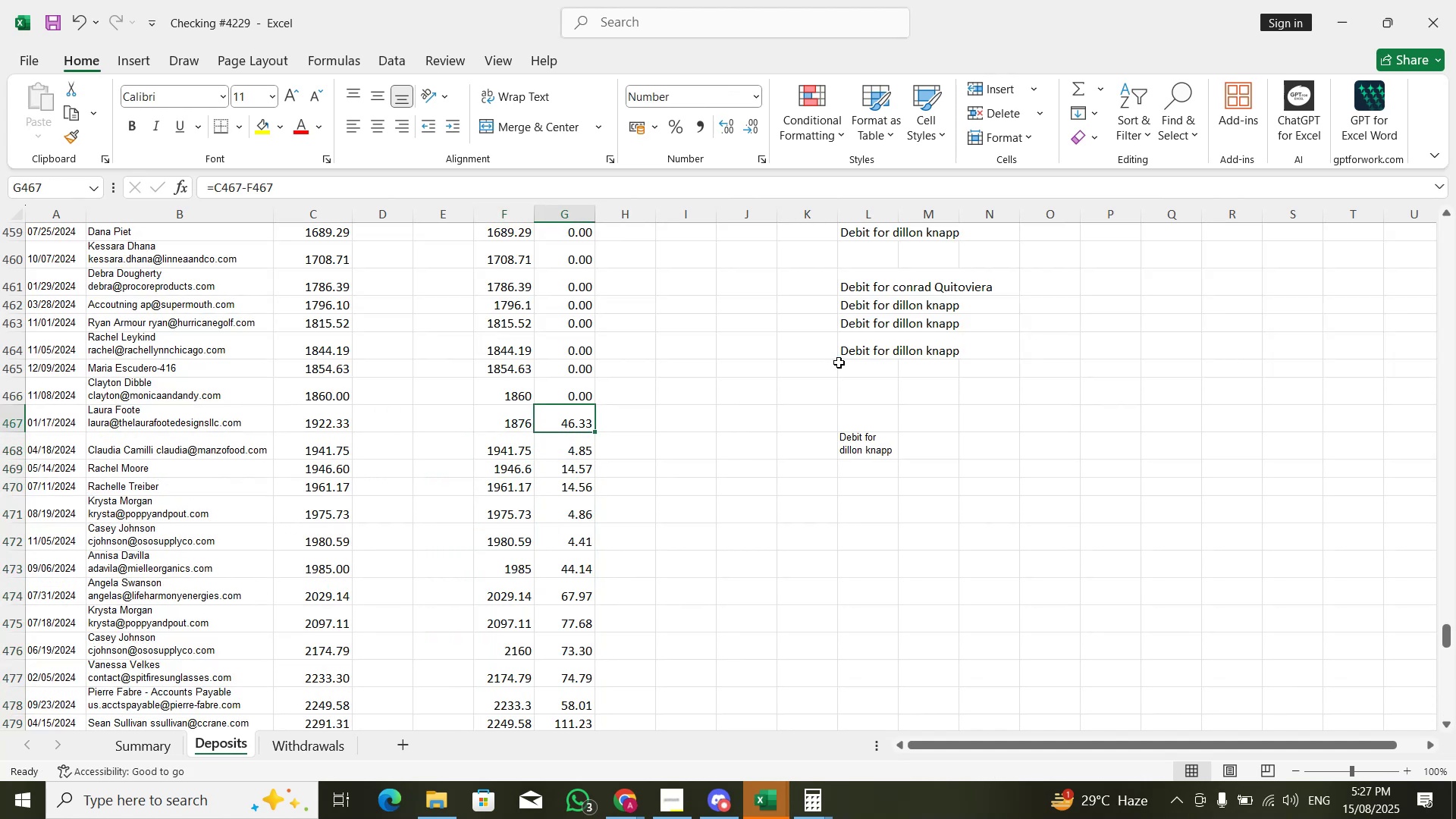 
key(ArrowUp)
 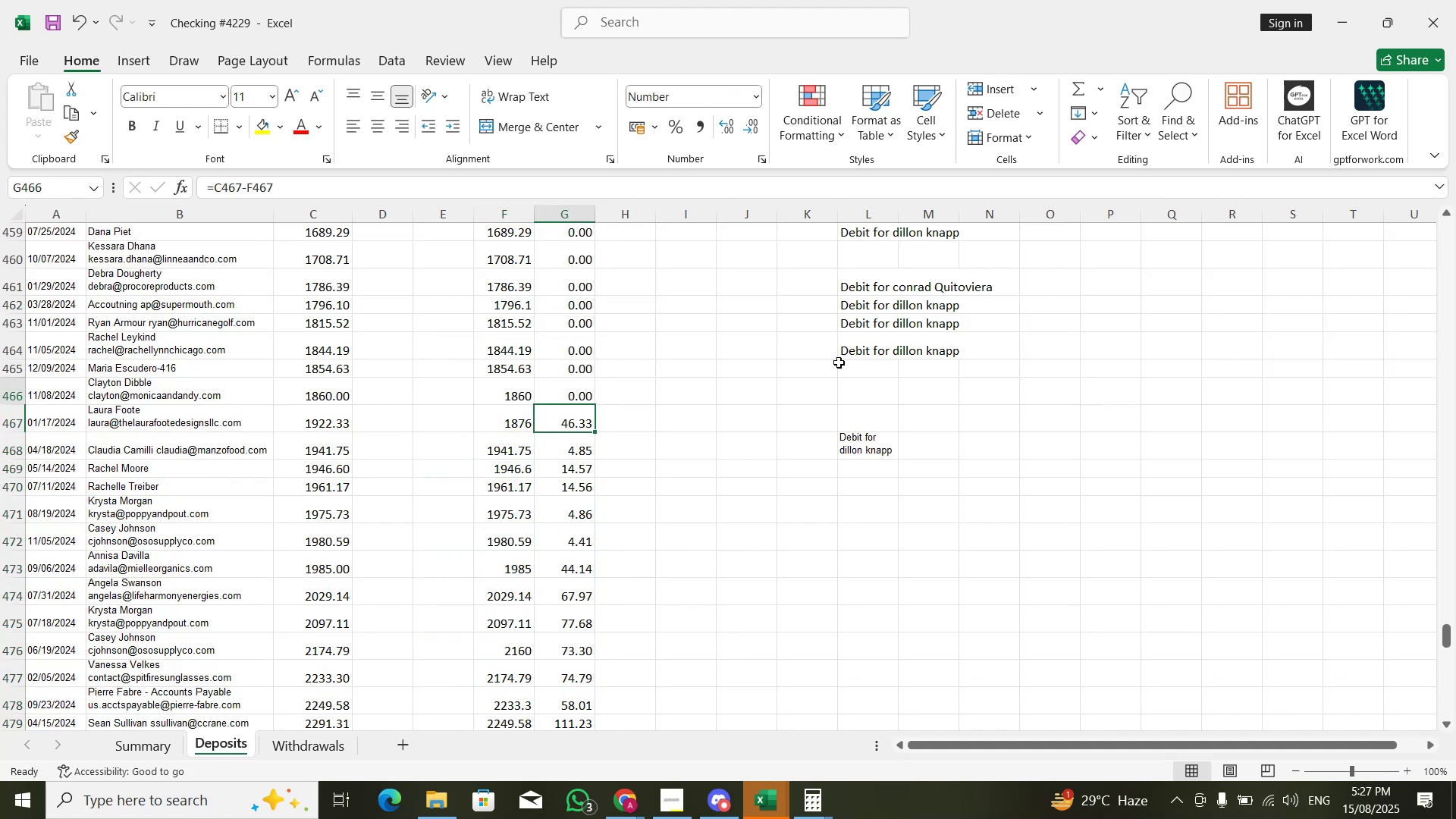 
key(Shift+ShiftLeft)
 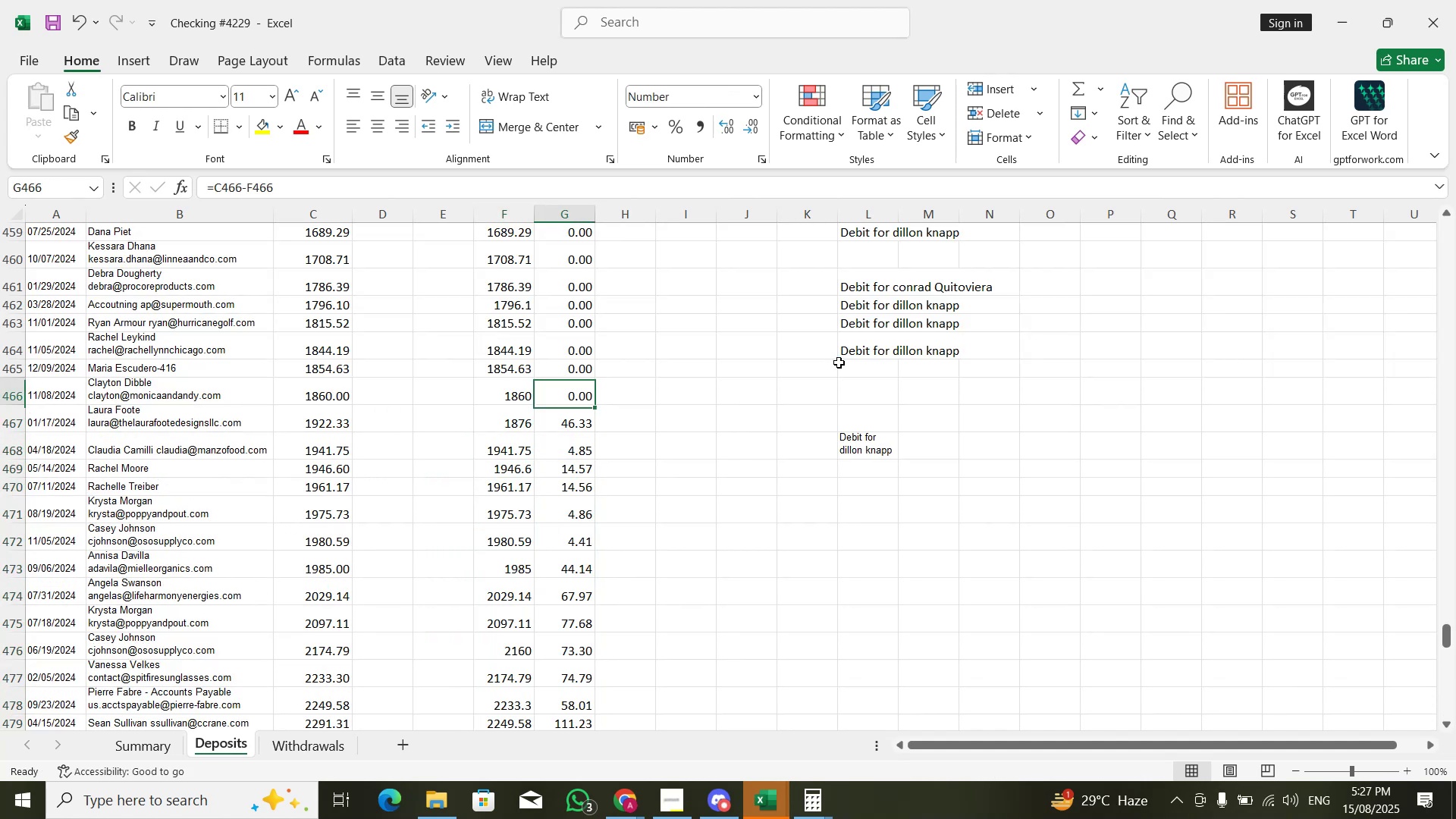 
key(Control+Shift+ArrowDown)
 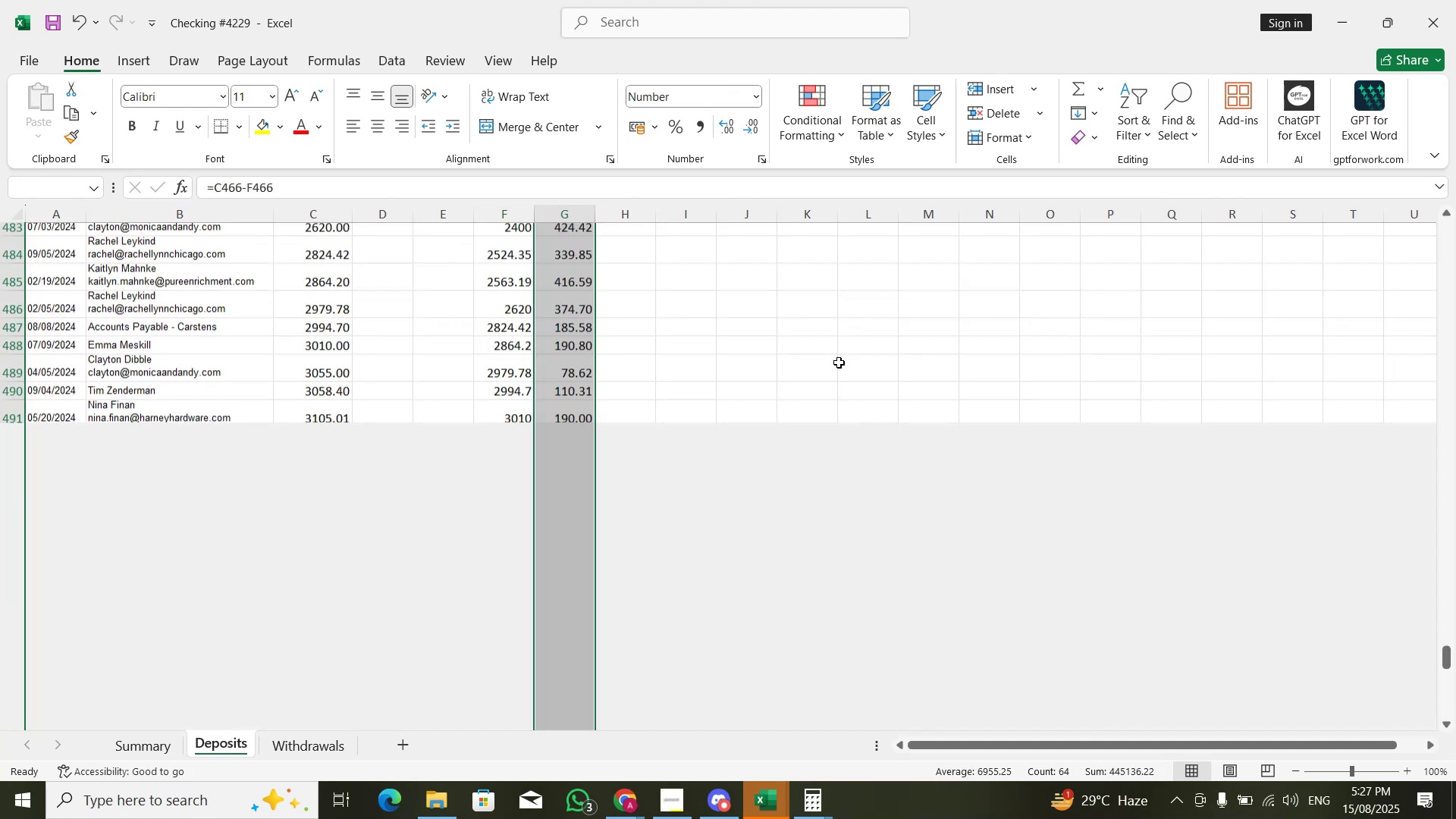 
key(Control+D)
 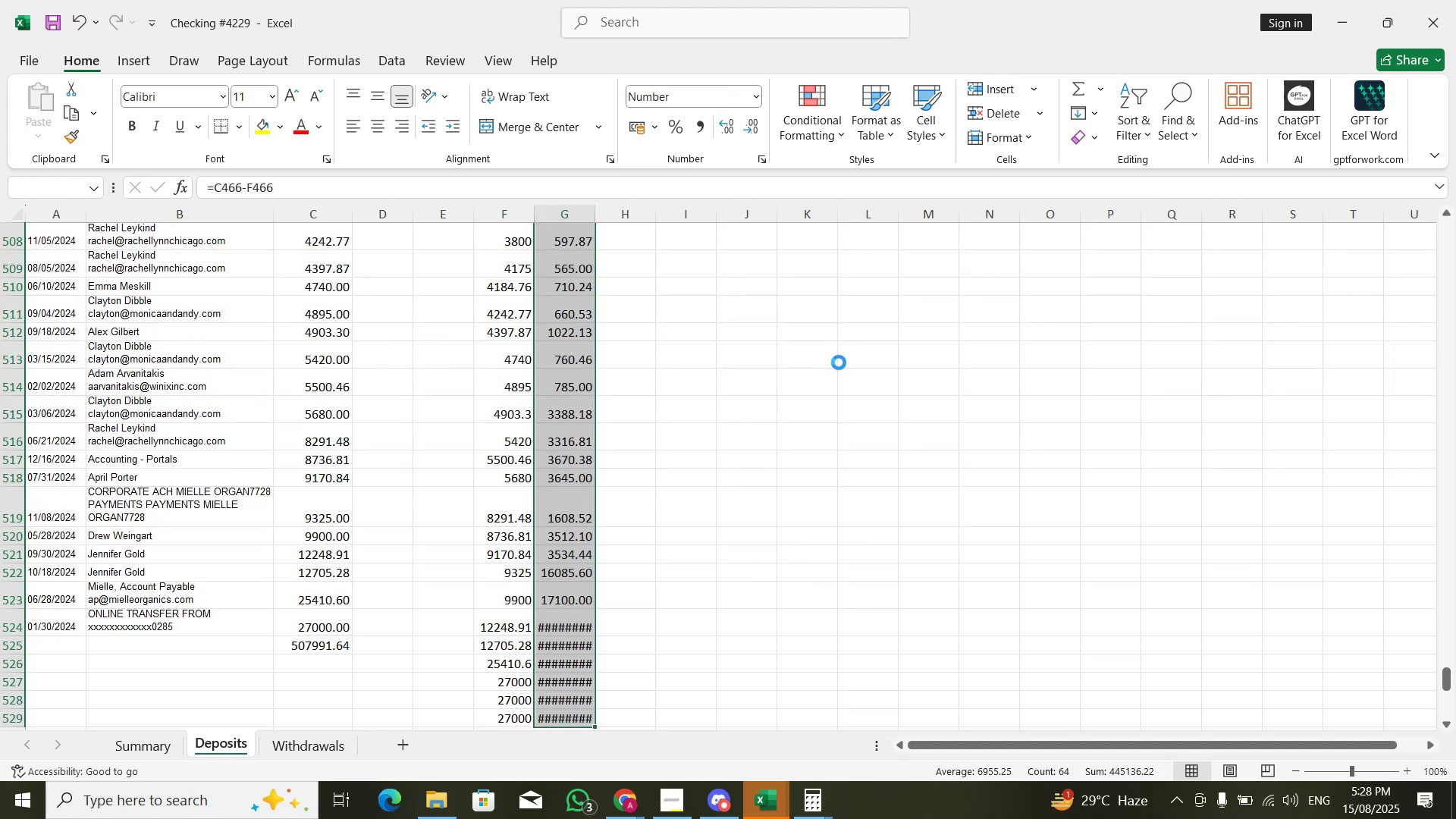 
key(ArrowUp)
 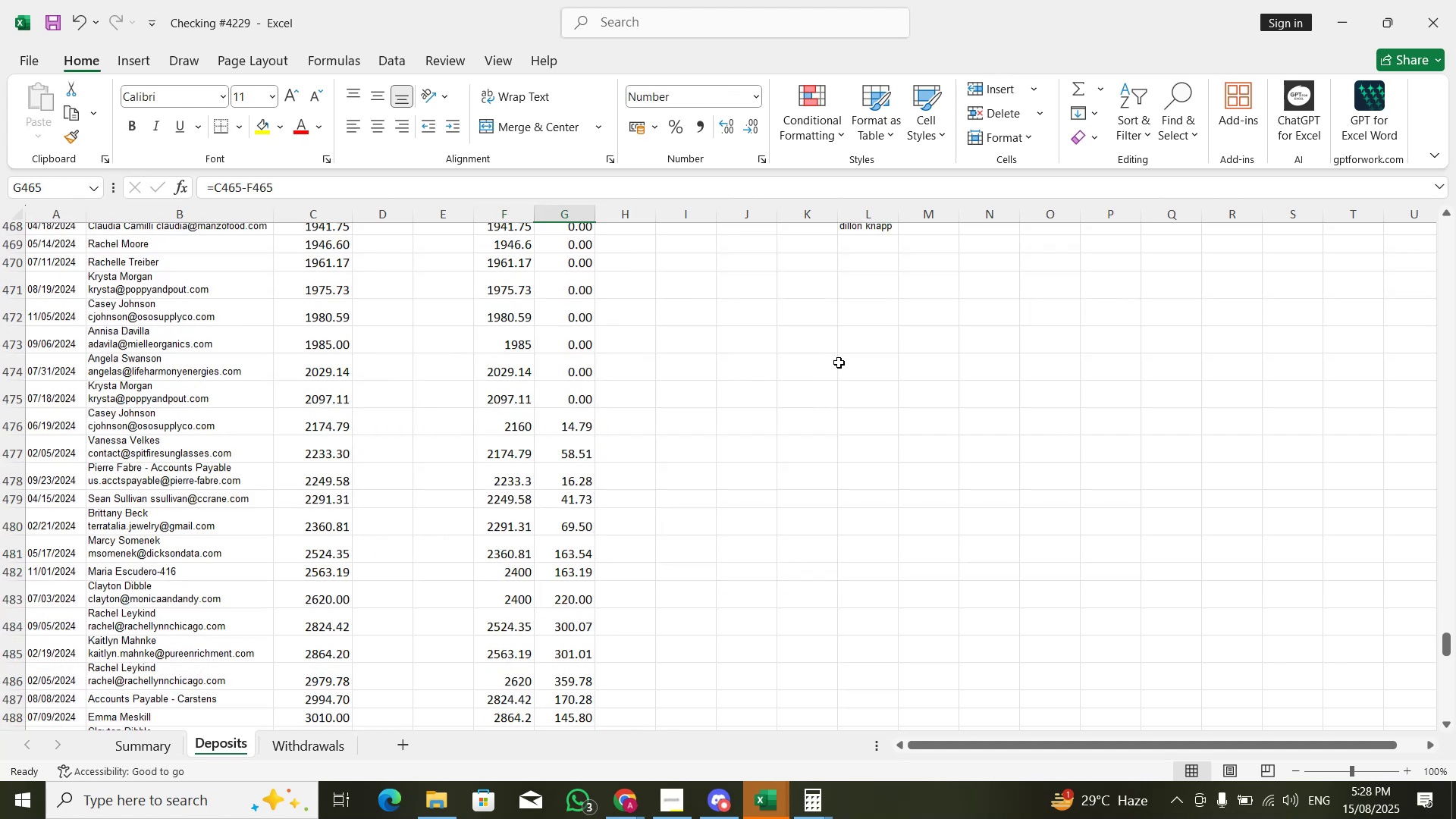 
hold_key(key=ArrowDown, duration=0.84)
 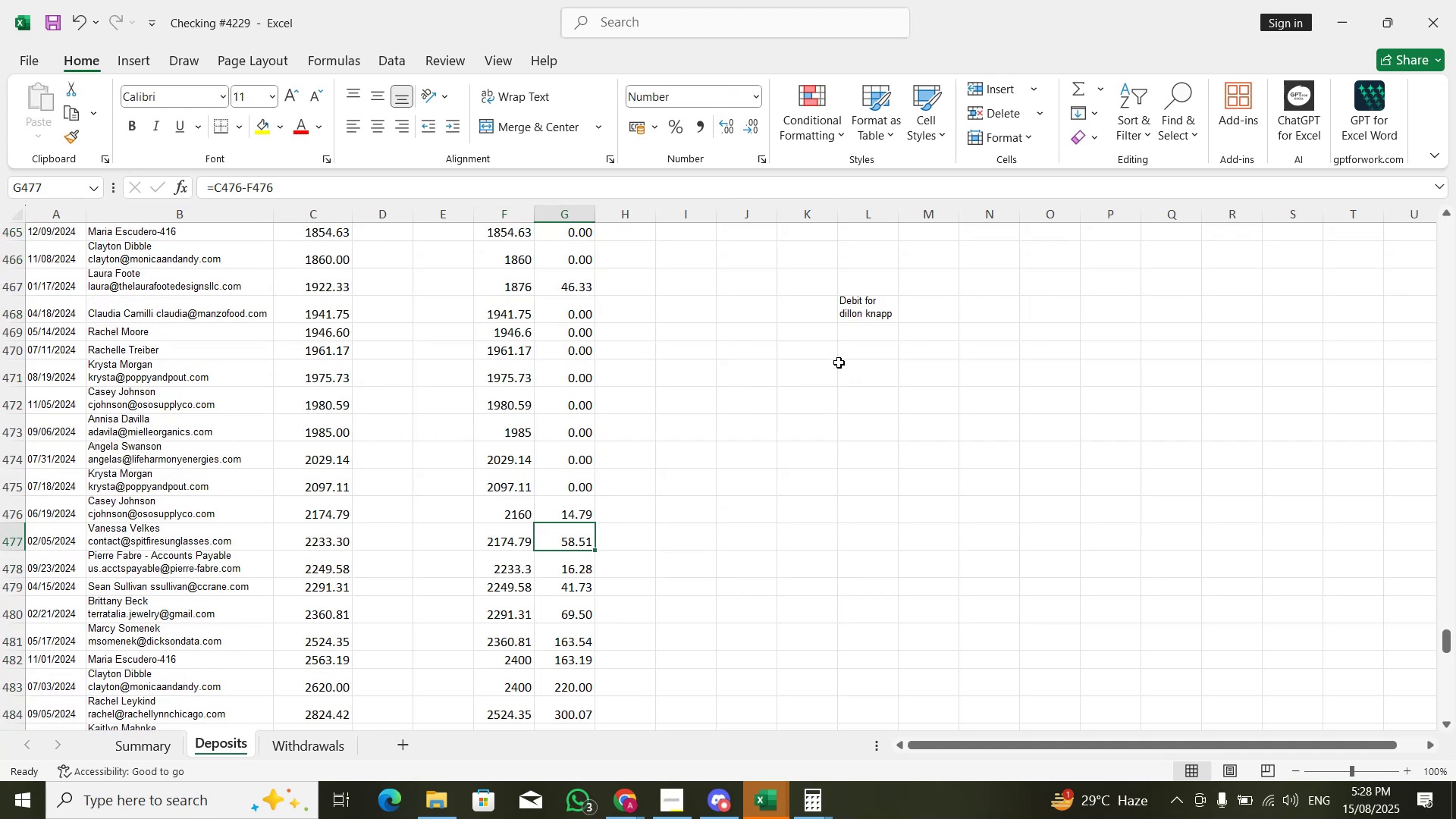 
key(ArrowLeft)
 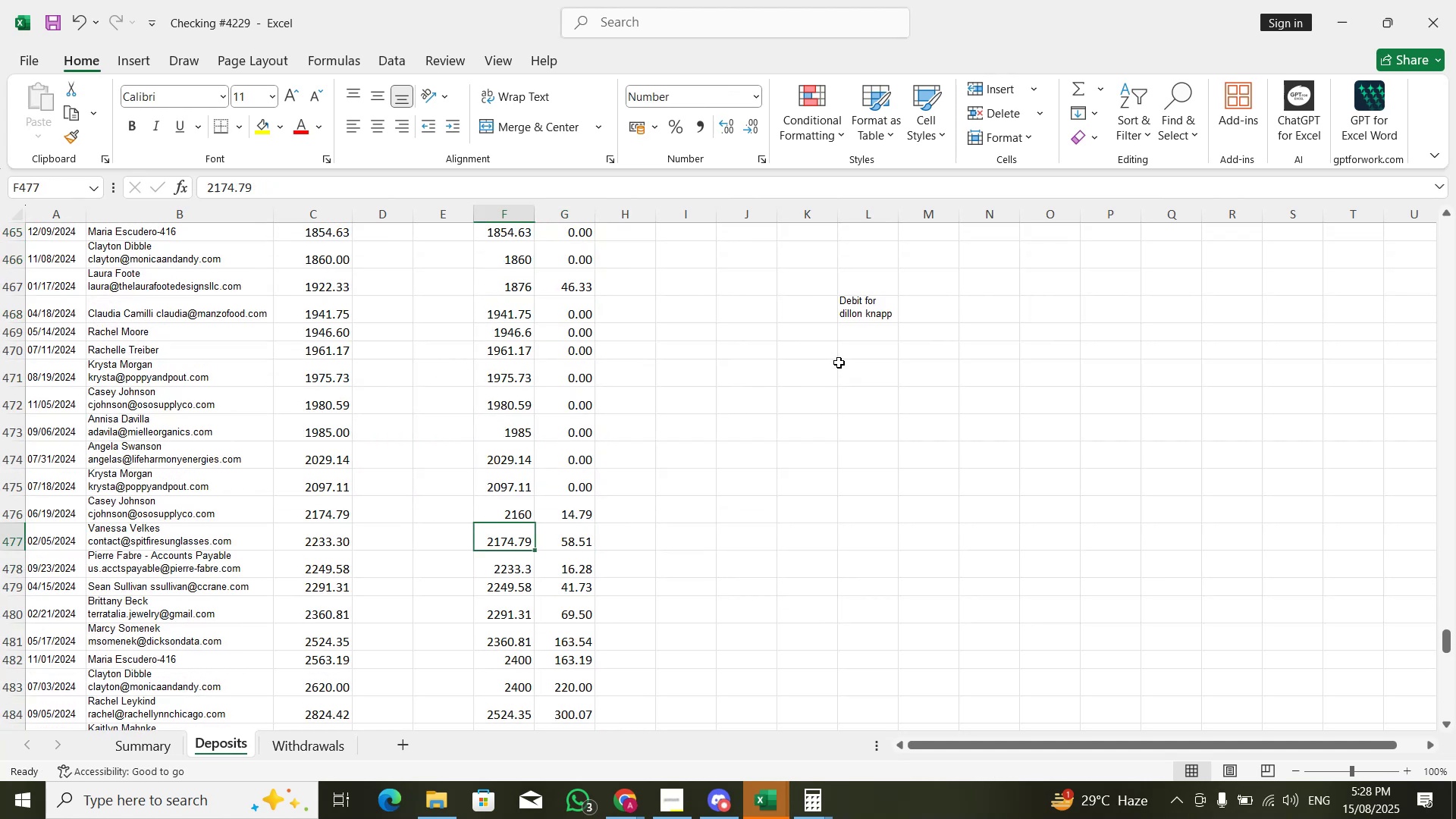 
key(ArrowUp)
 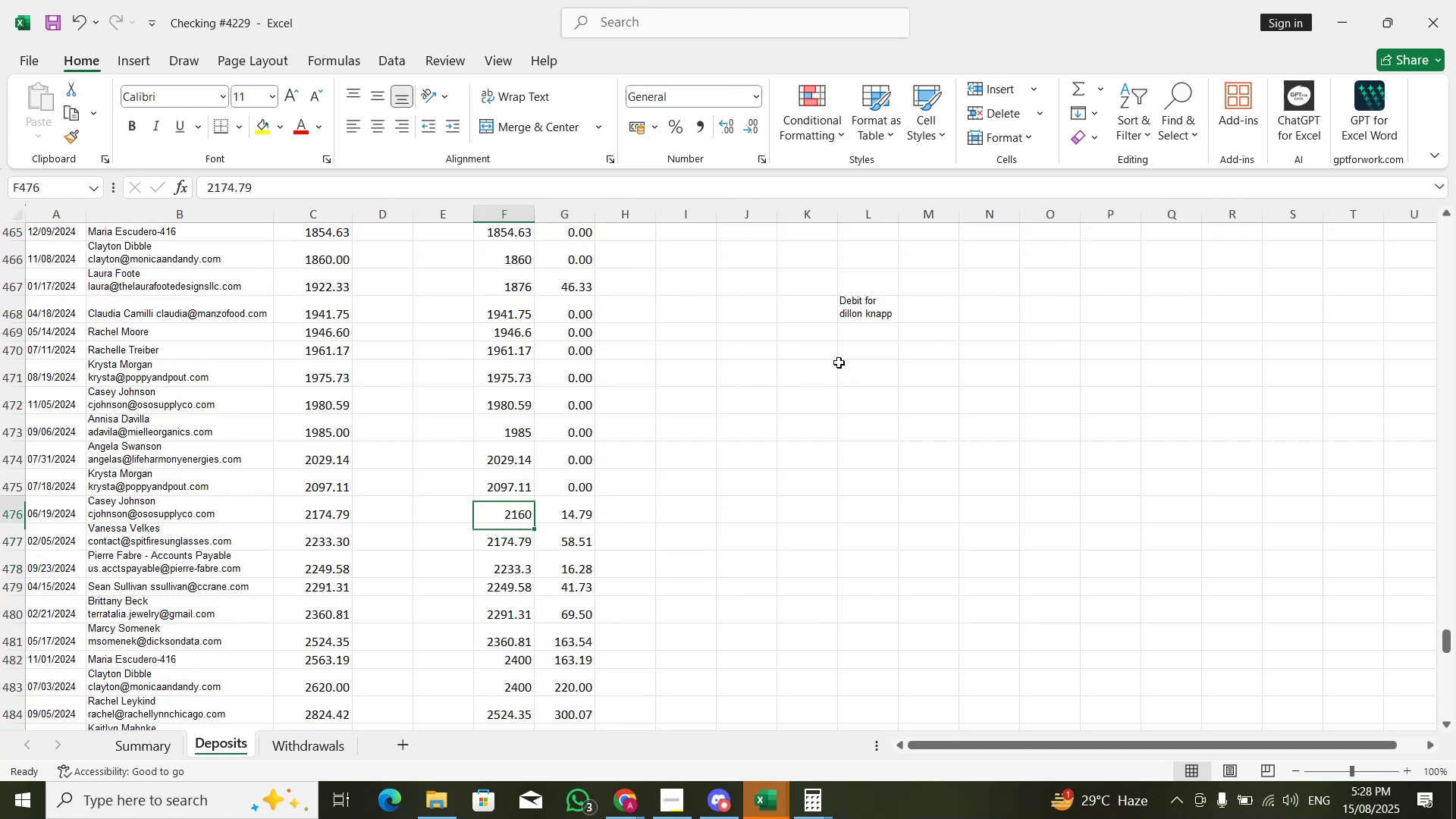 
key(Shift+ShiftLeft)
 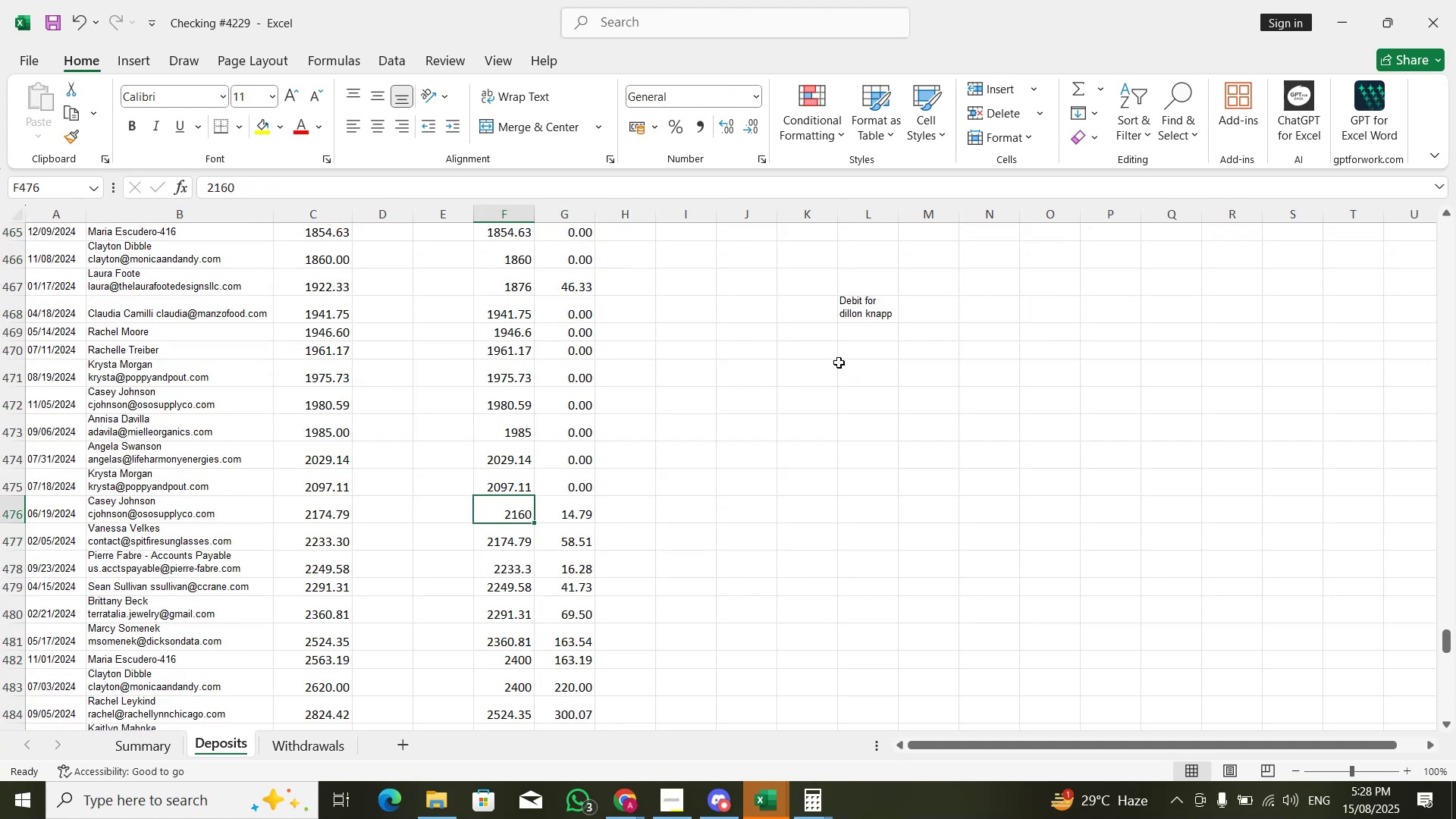 
key(Shift+Space)
 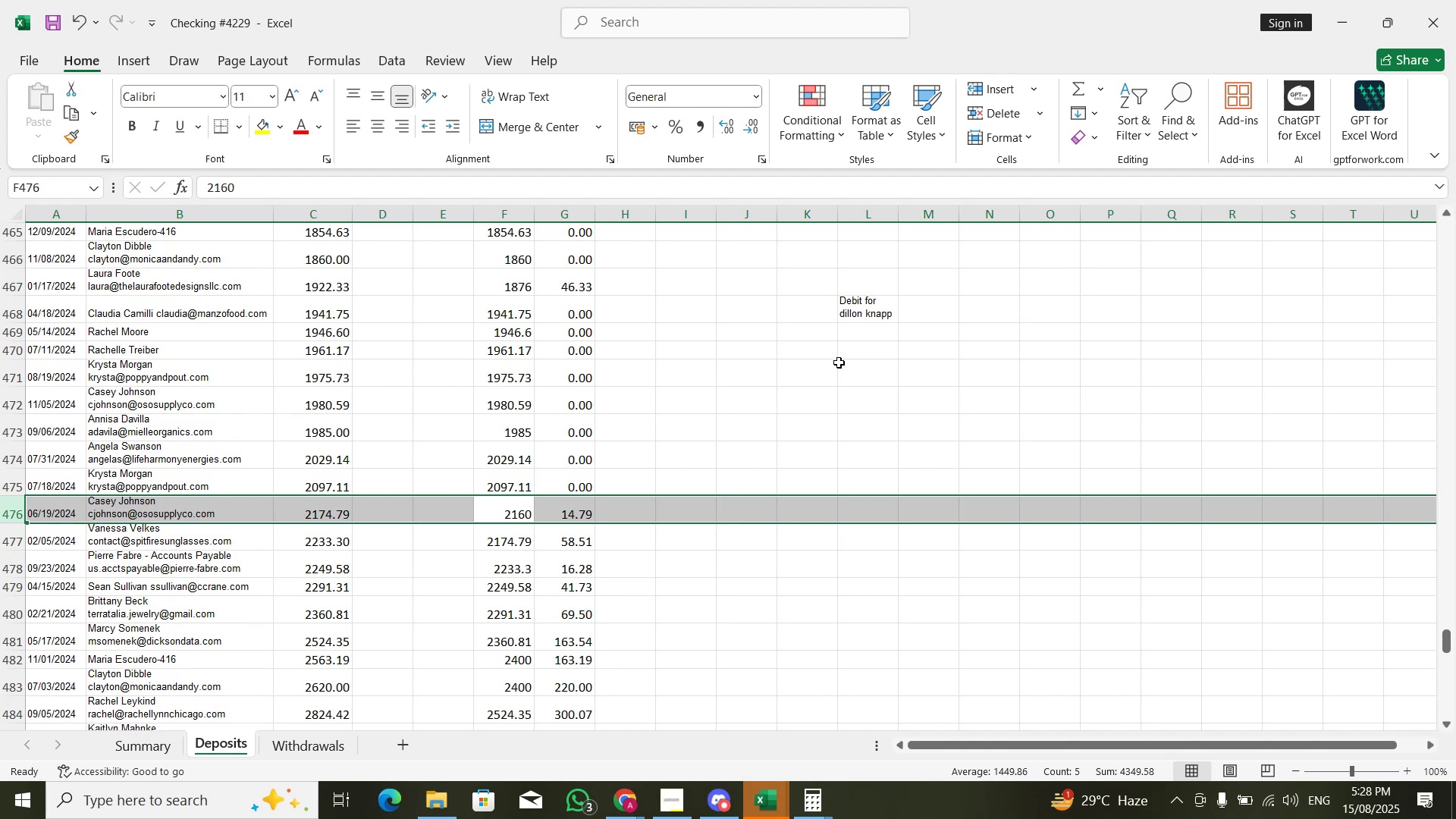 
wait(5.61)
 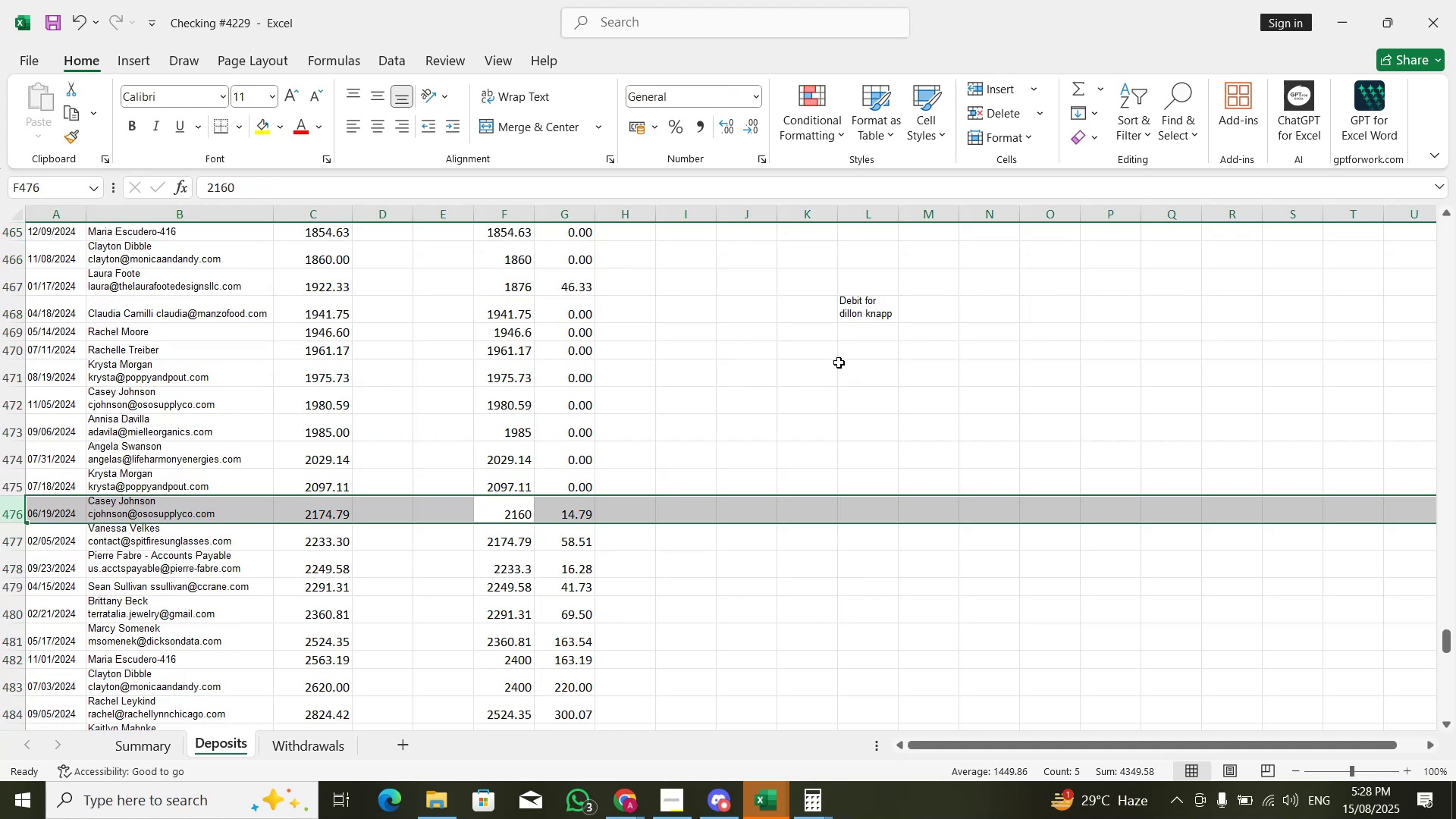 
key(ArrowRight)
 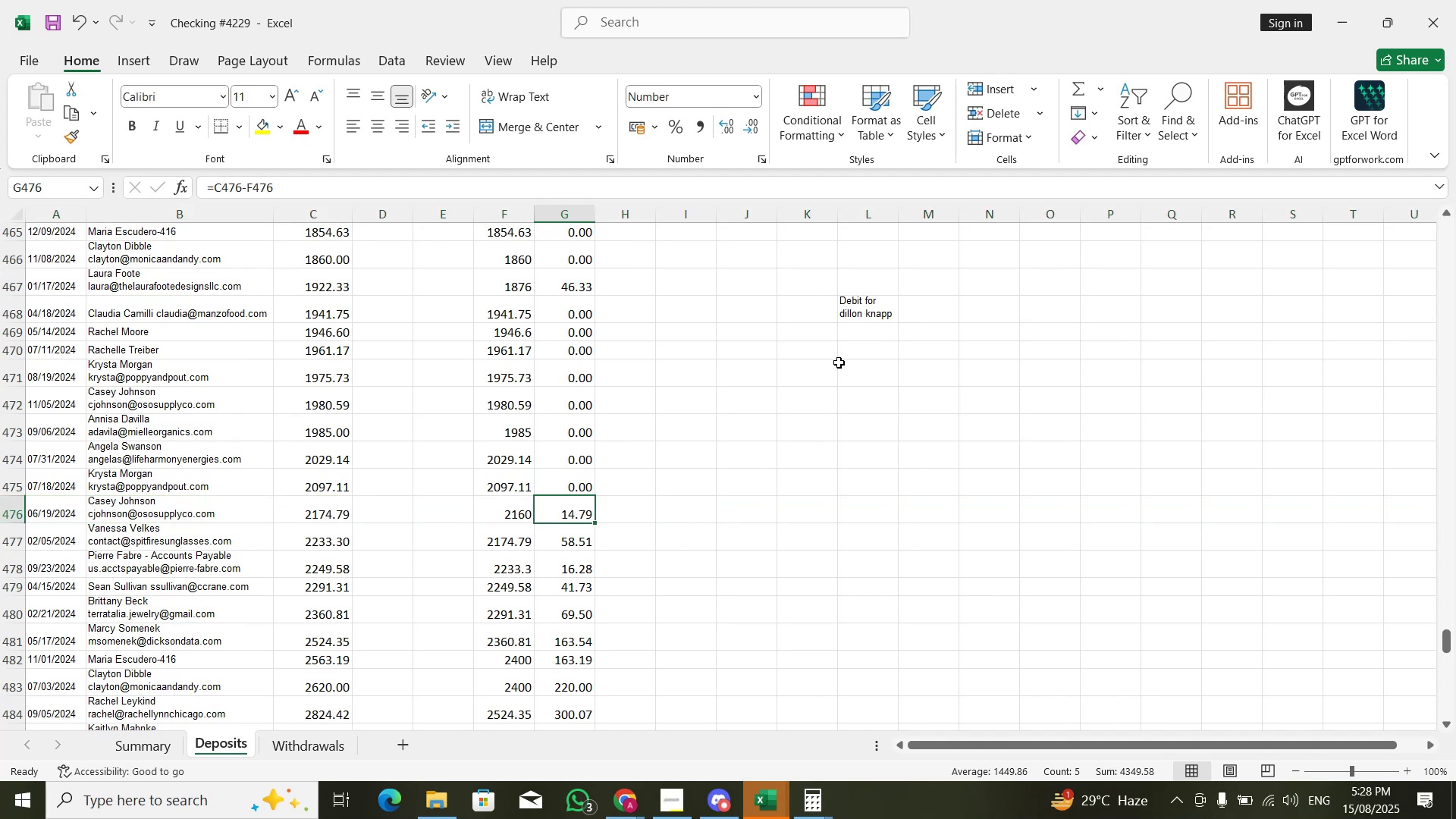 
hold_key(key=ArrowUp, duration=0.82)
 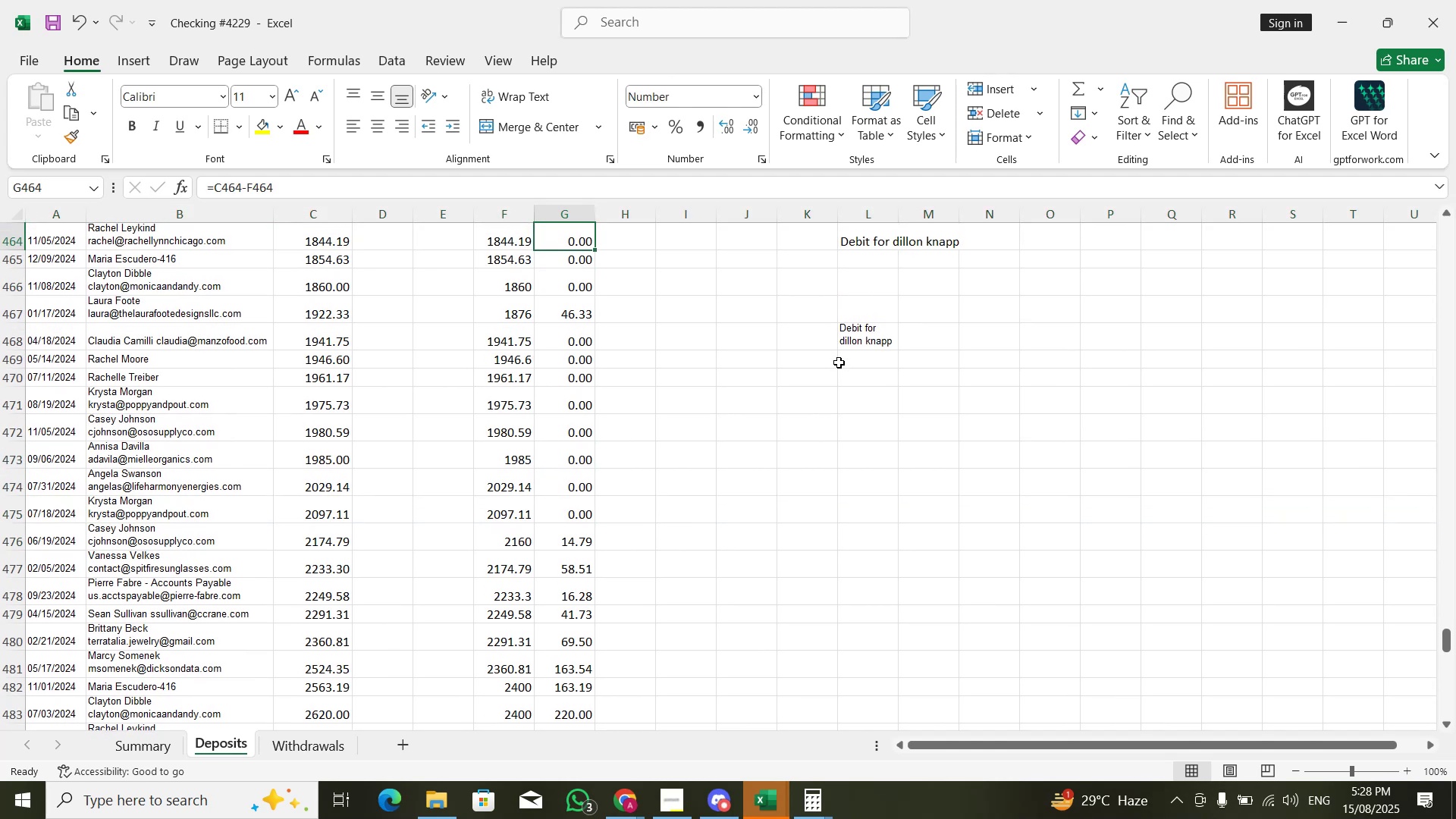 
key(ArrowDown)
 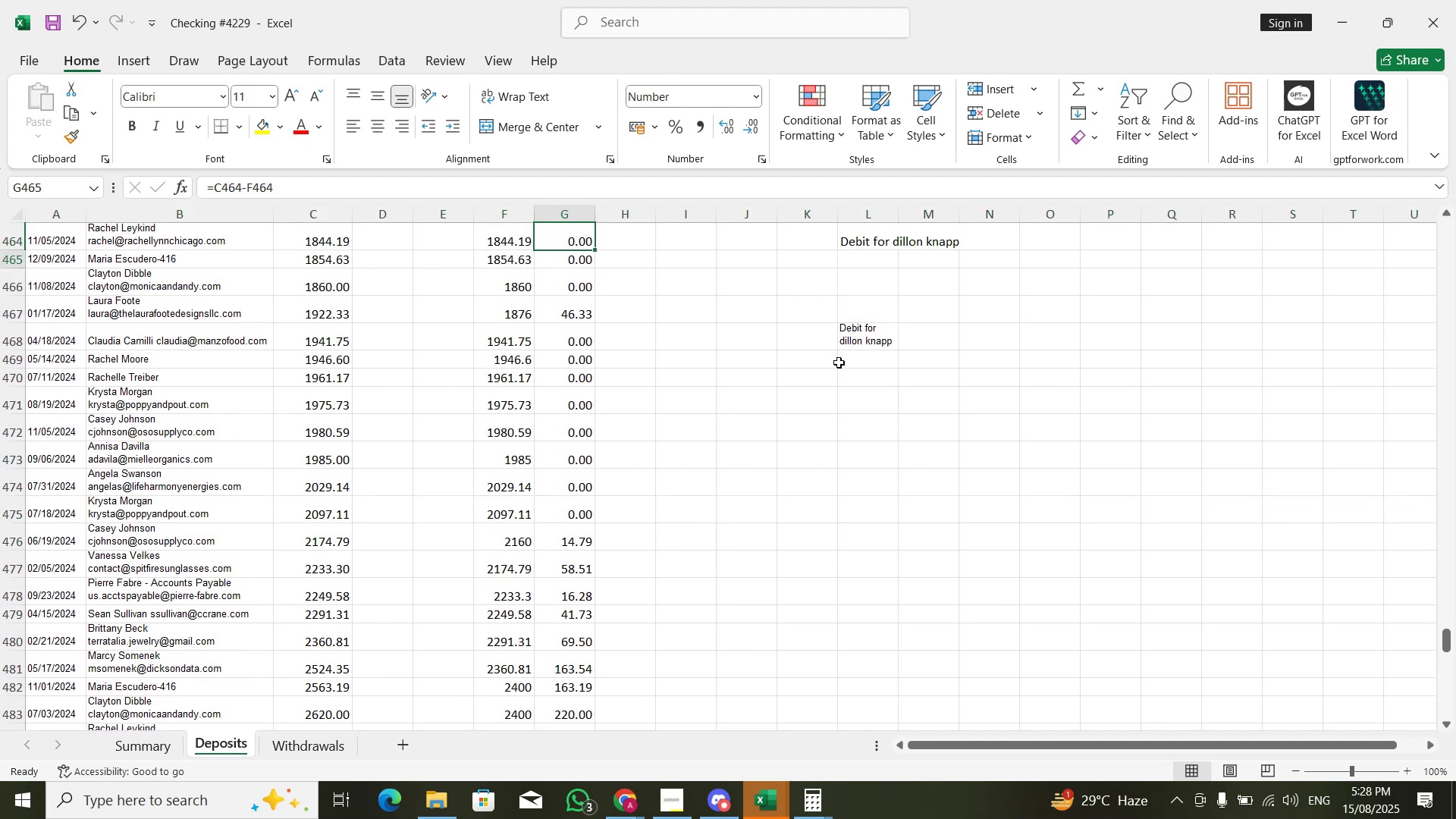 
key(ArrowDown)
 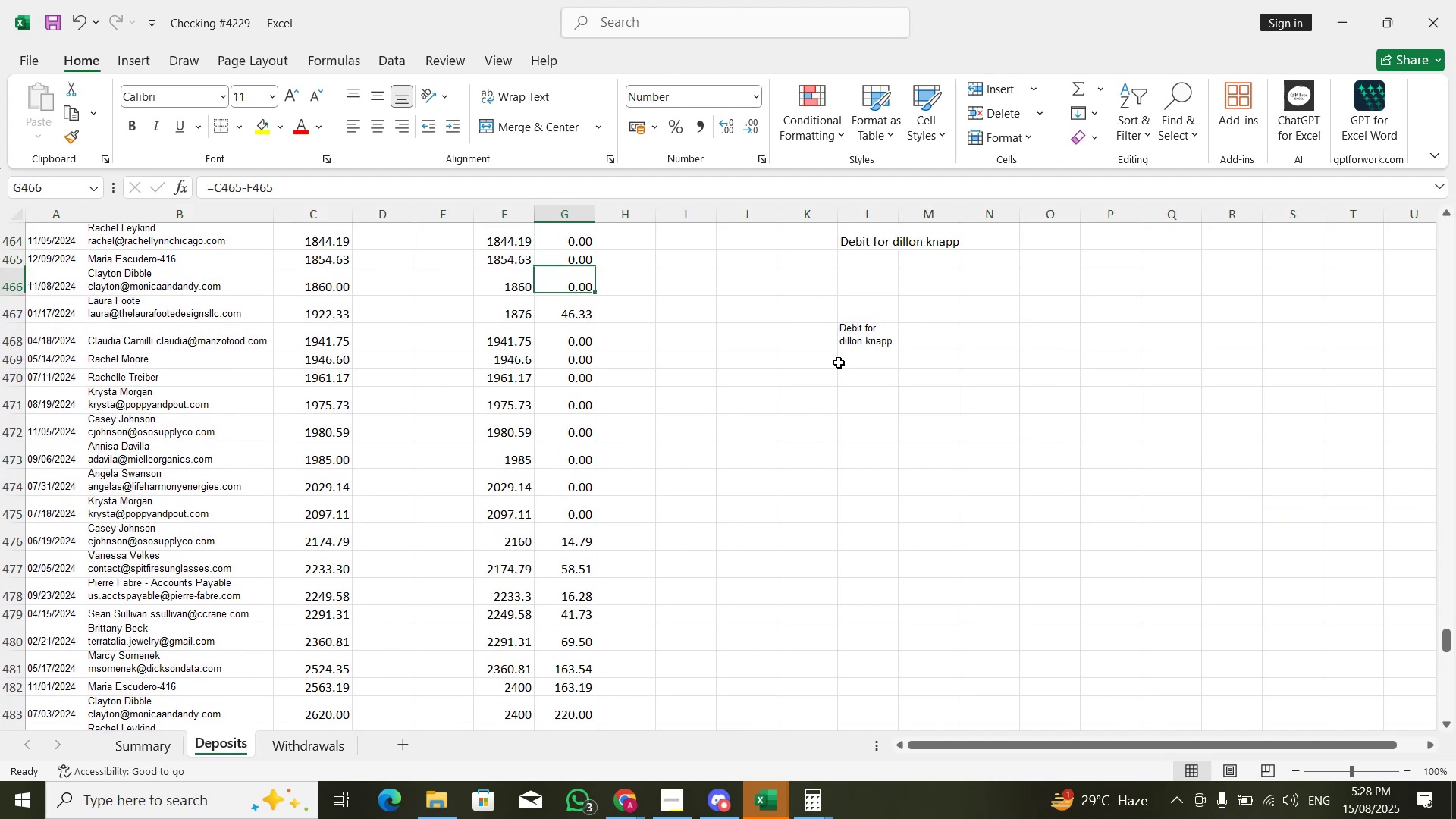 
key(ArrowDown)
 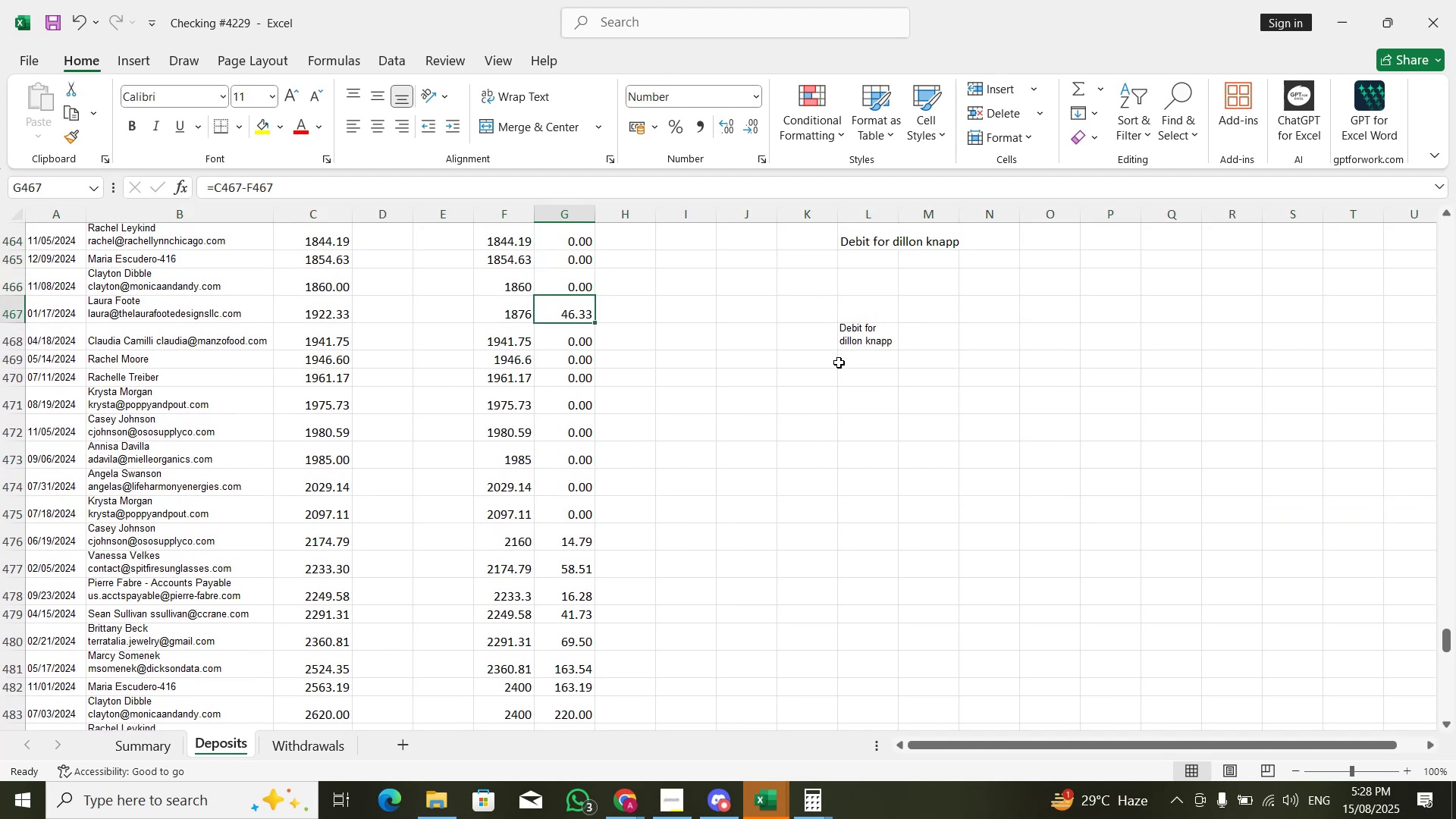 
key(ArrowLeft)
 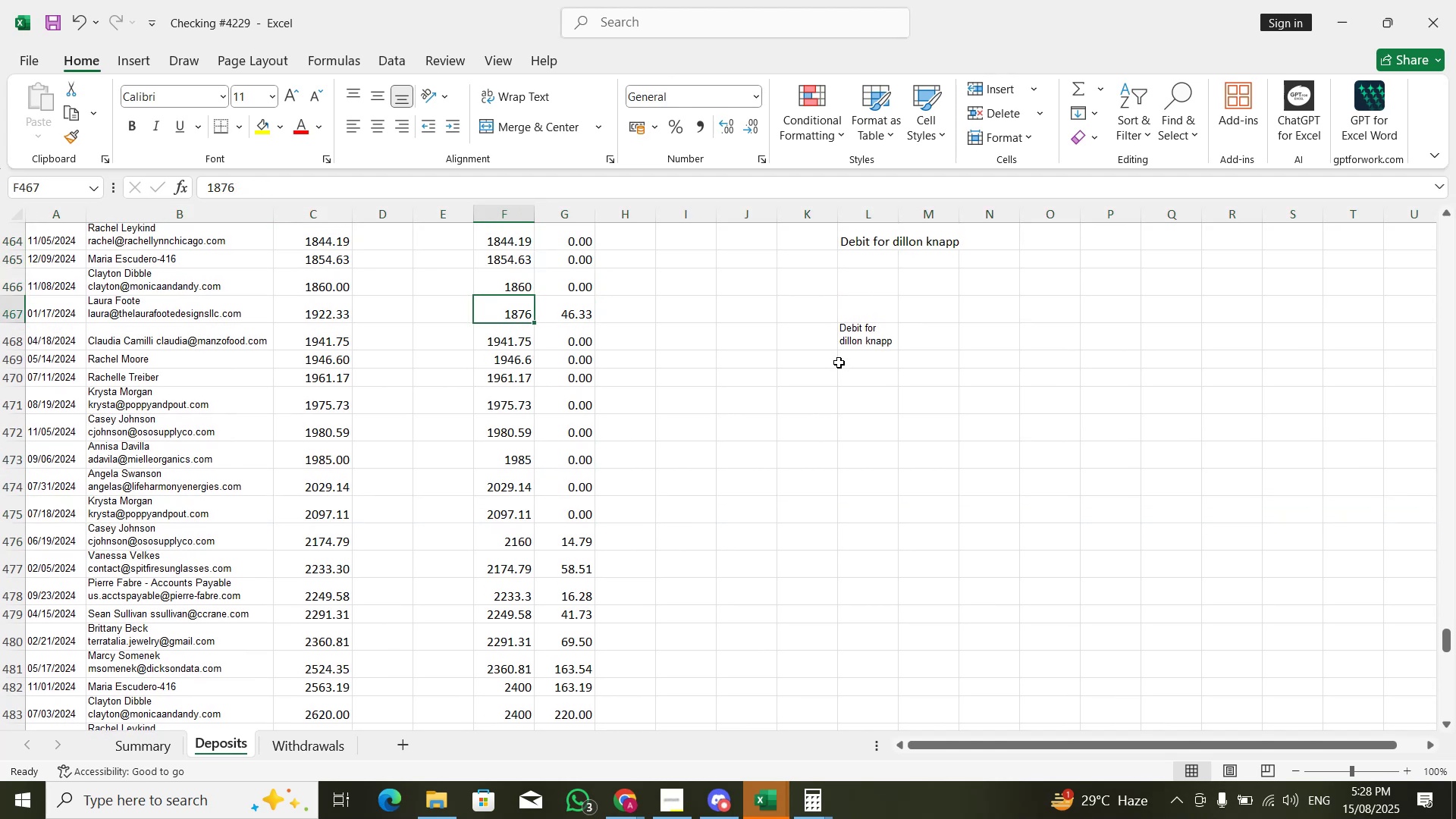 
key(Numpad1)
 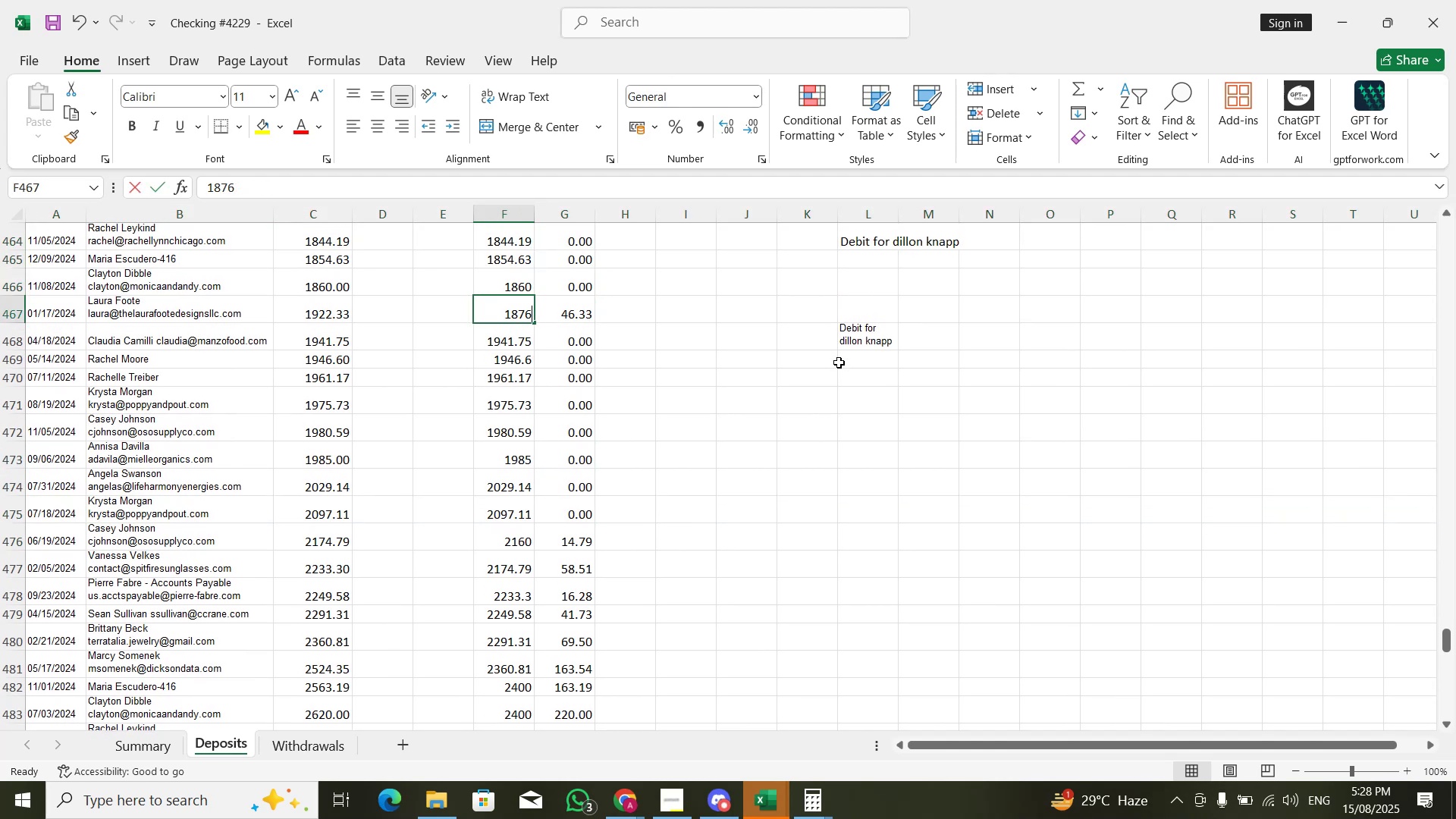 
key(Numpad9)
 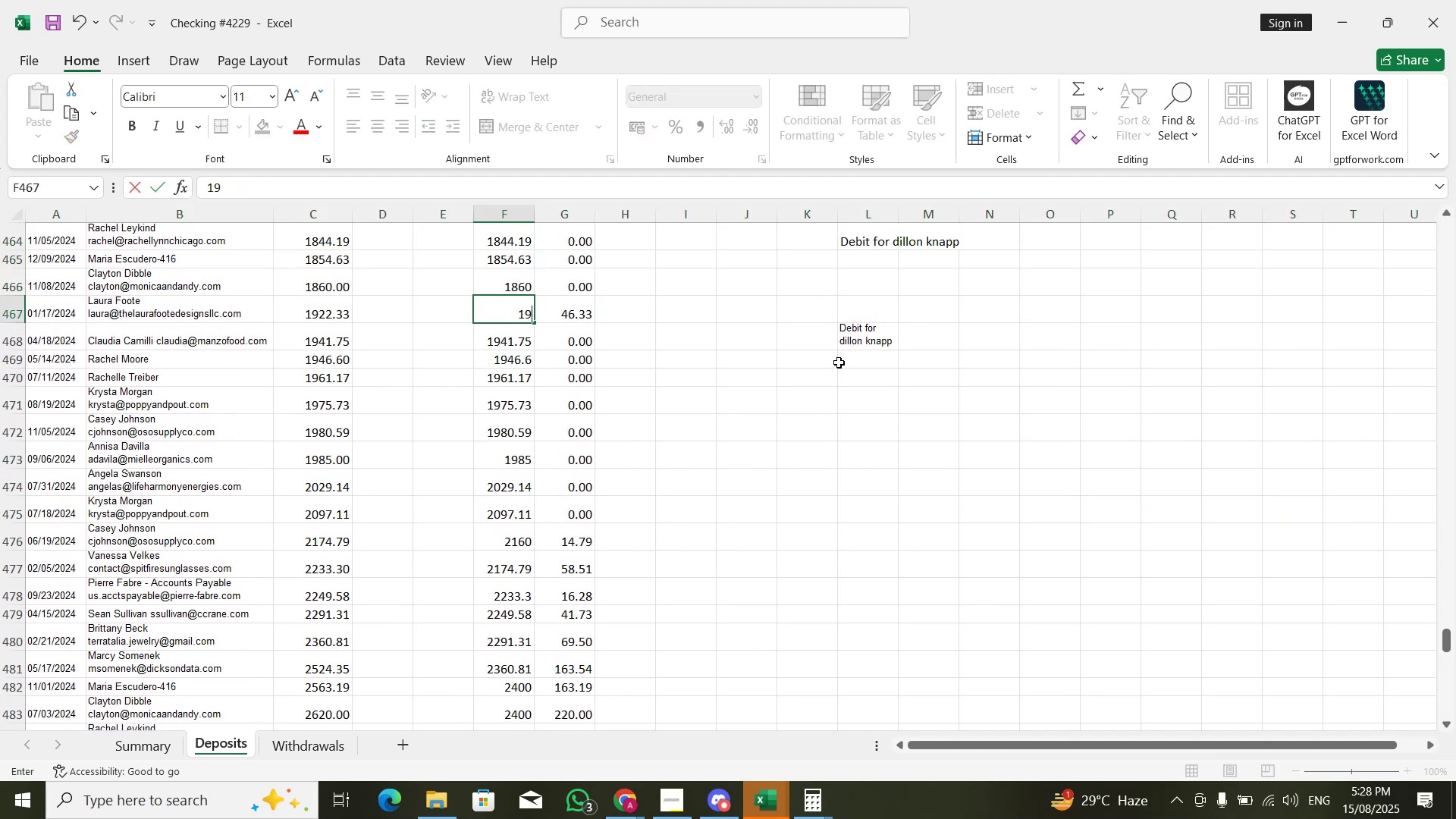 
key(Numpad2)
 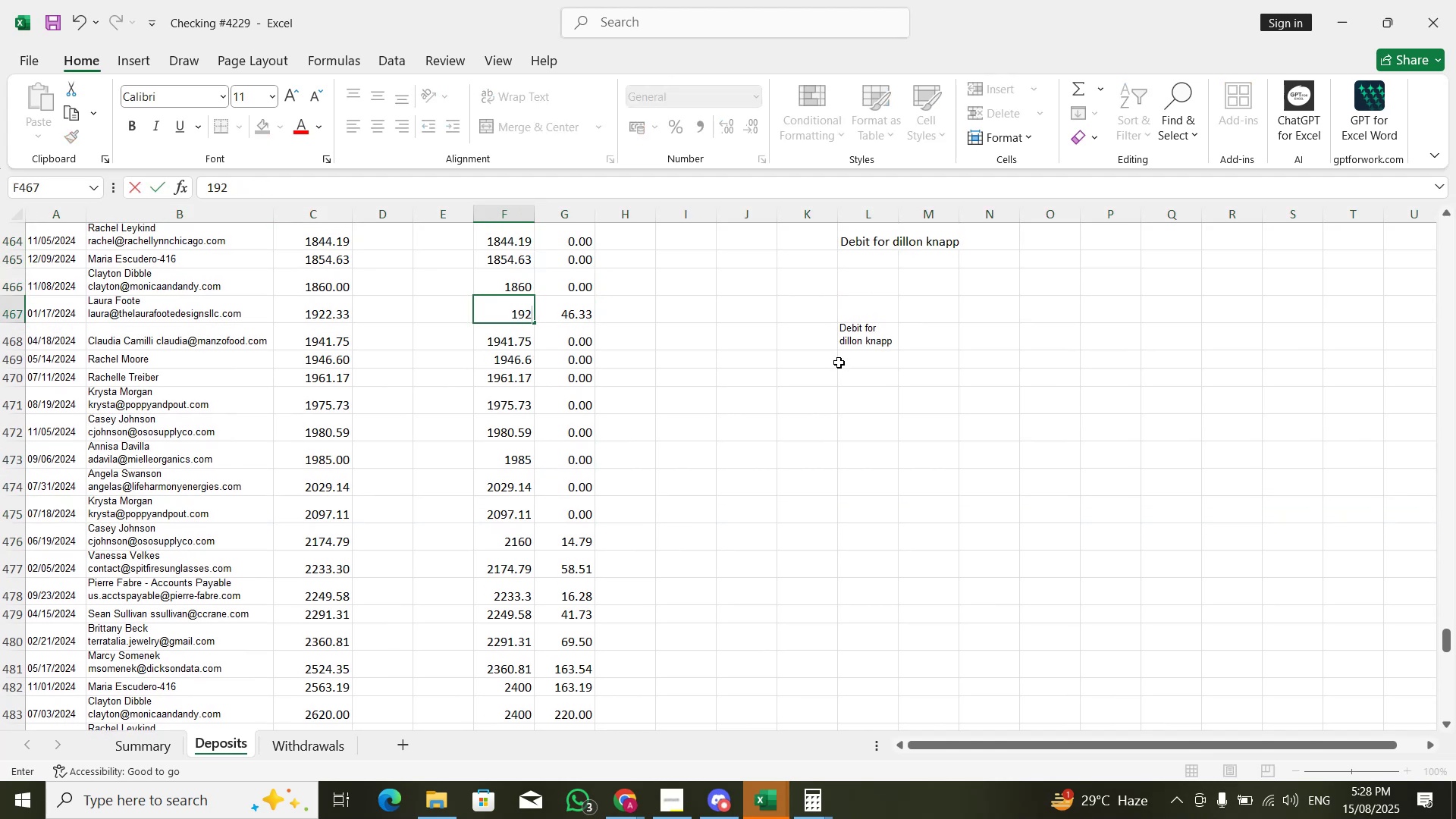 
key(Numpad2)
 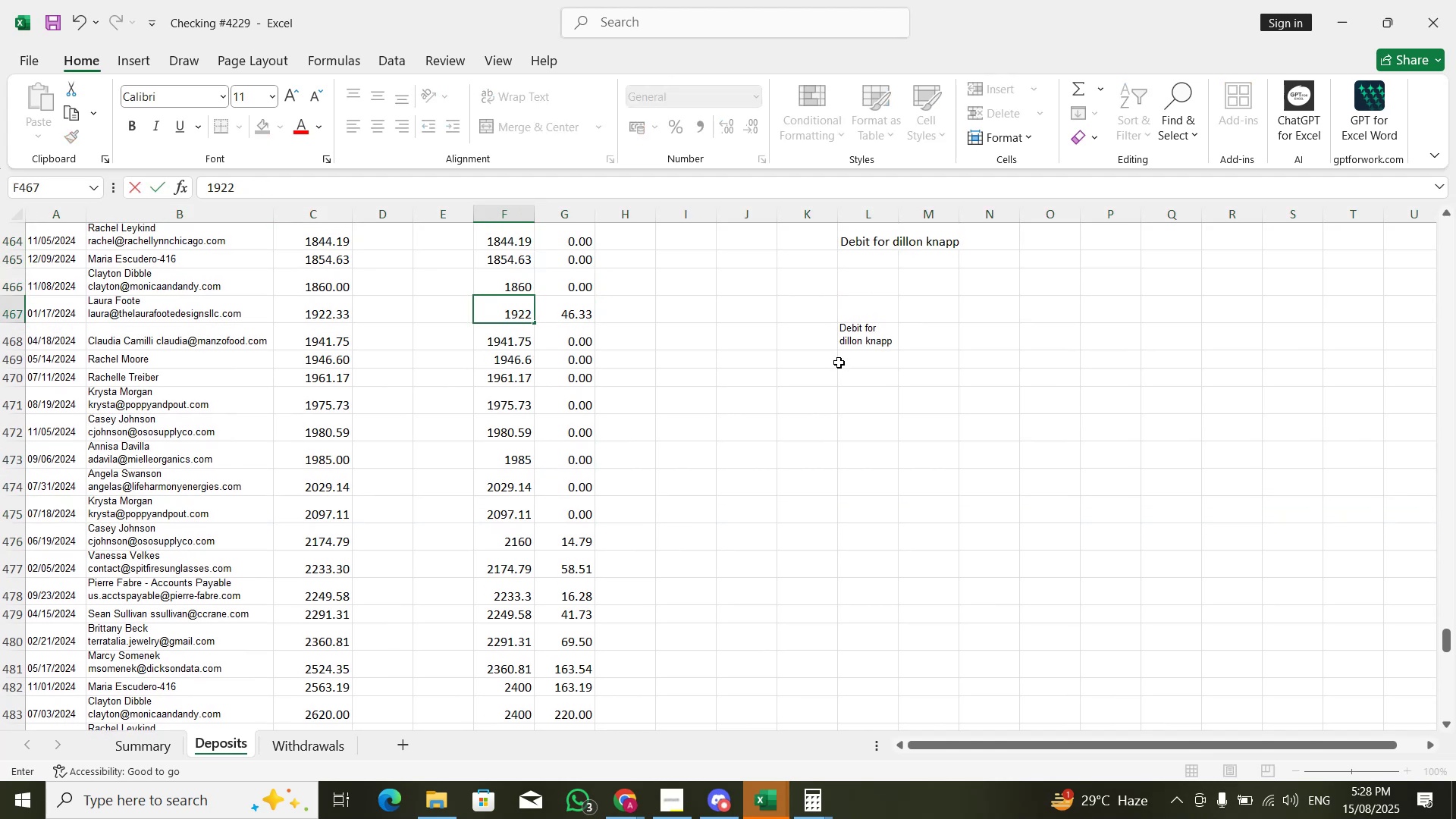 
key(NumpadDecimal)
 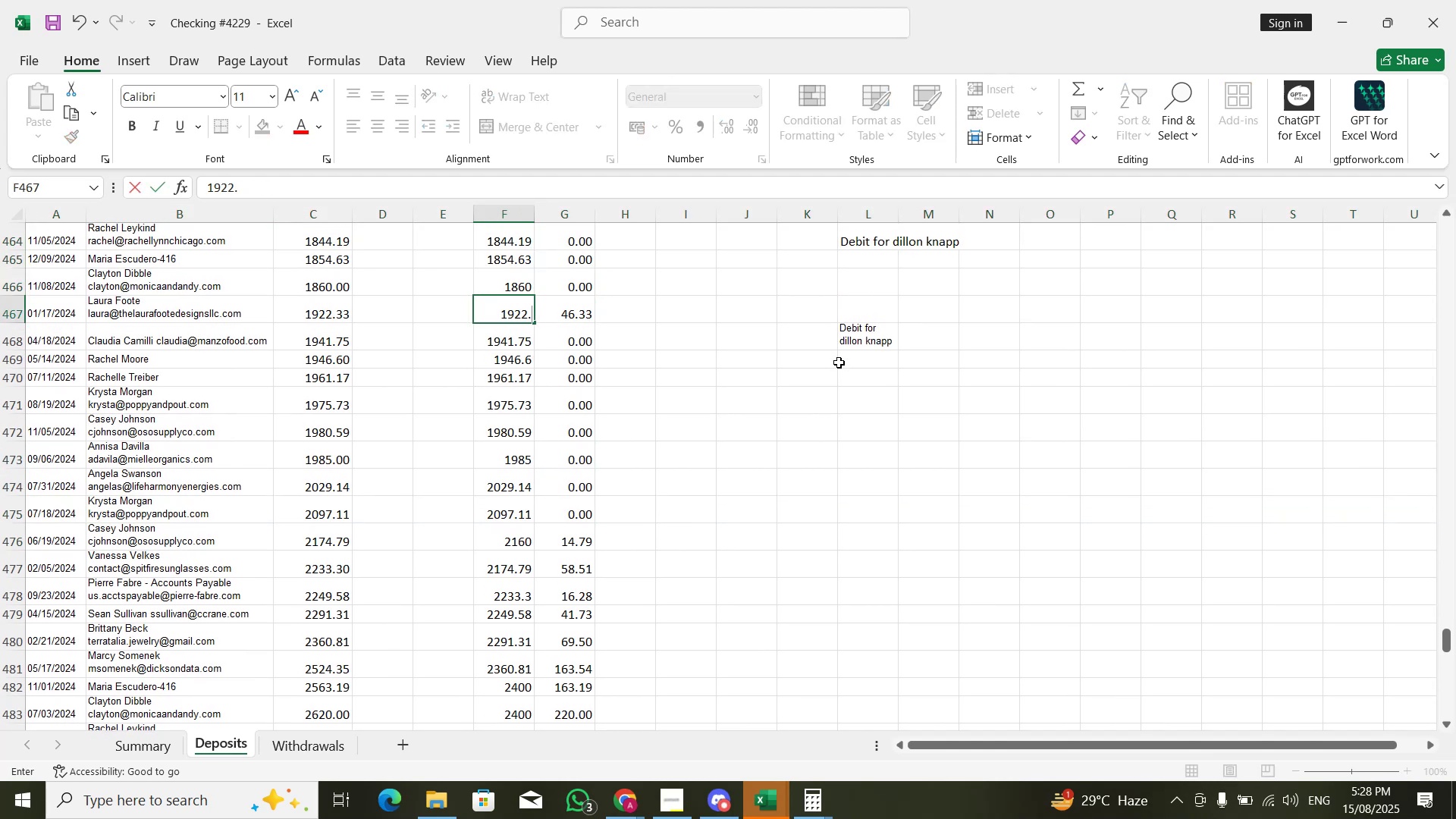 
key(Numpad3)
 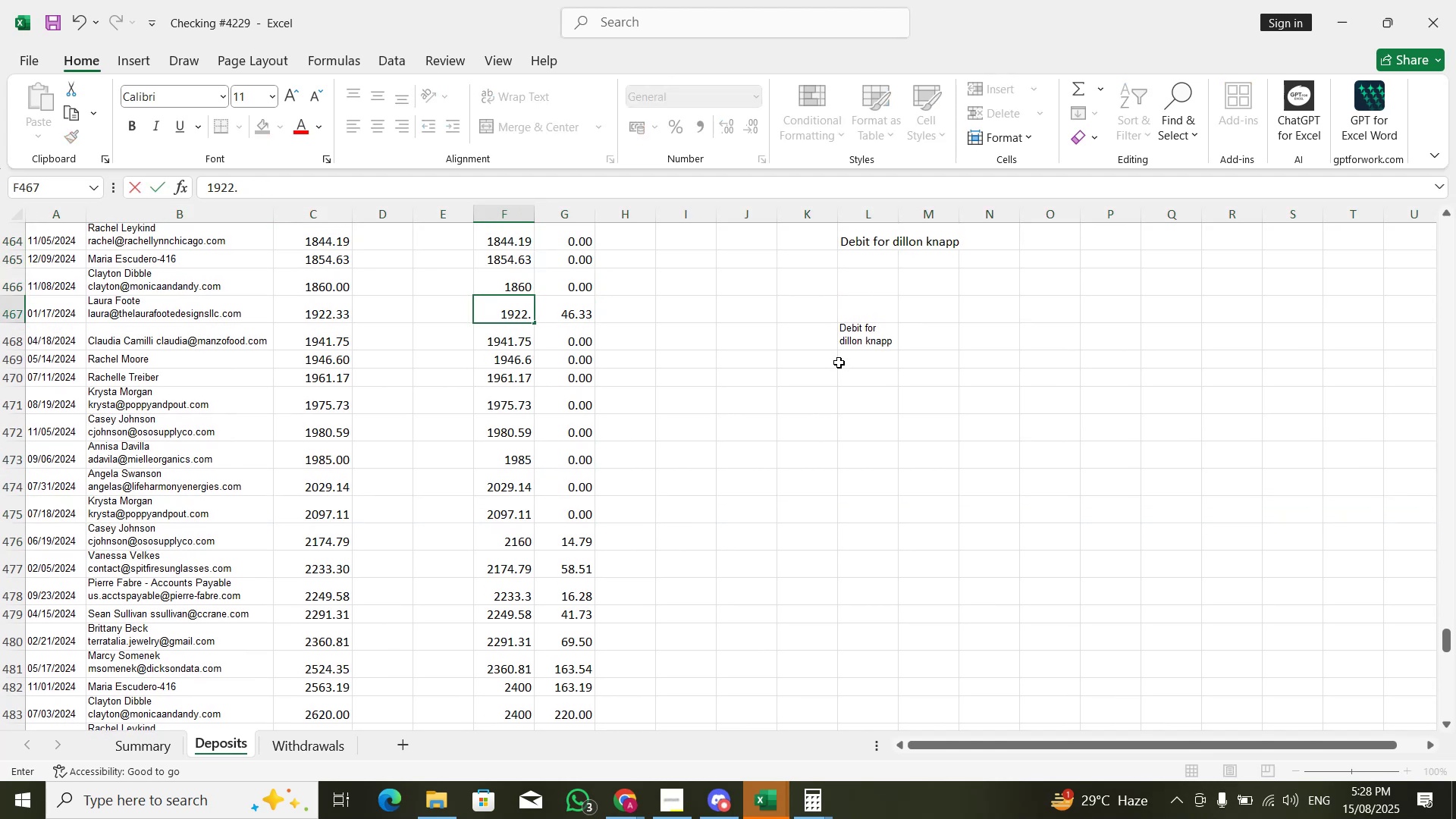 
key(Numpad3)
 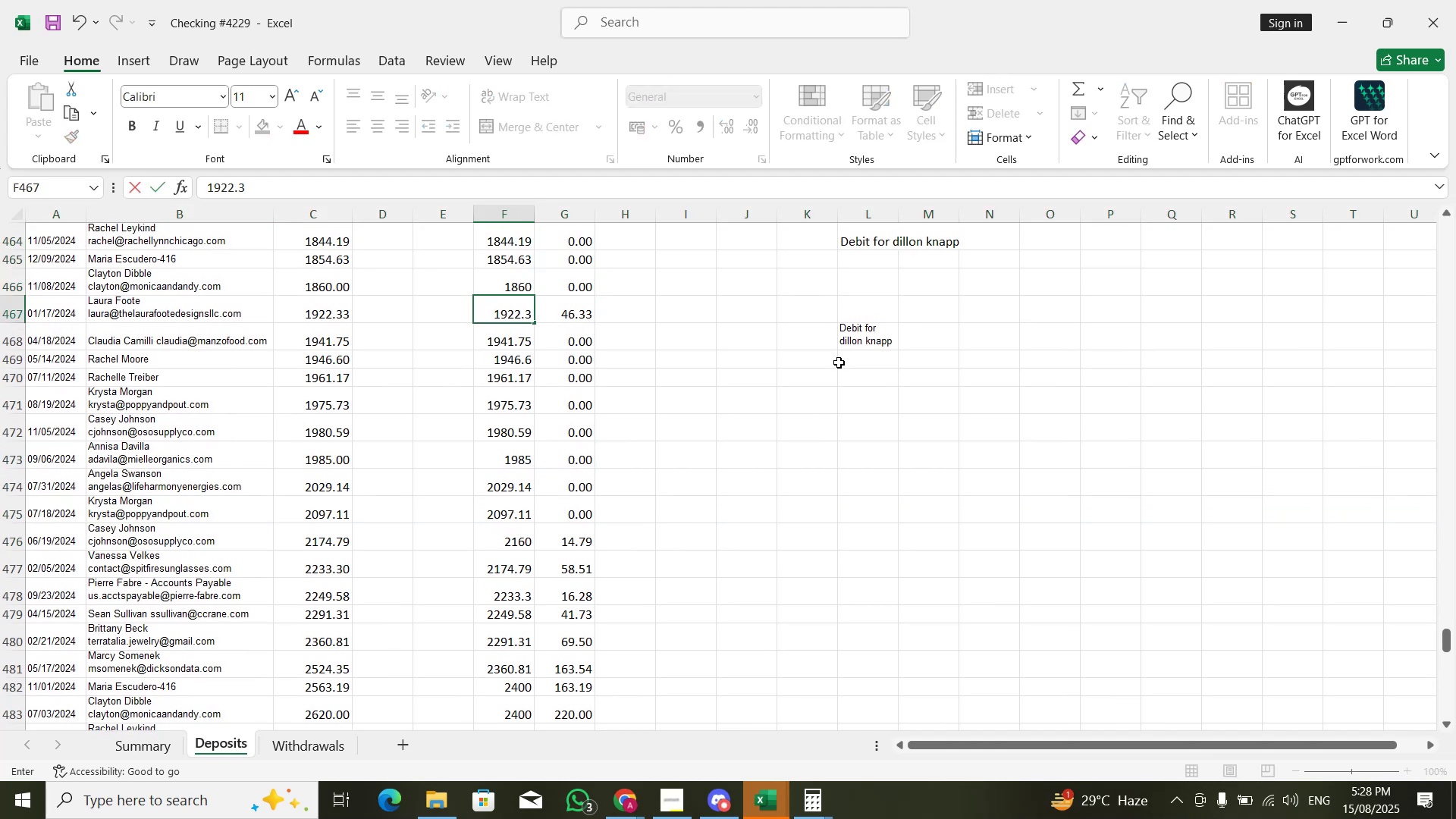 
key(NumpadEnter)
 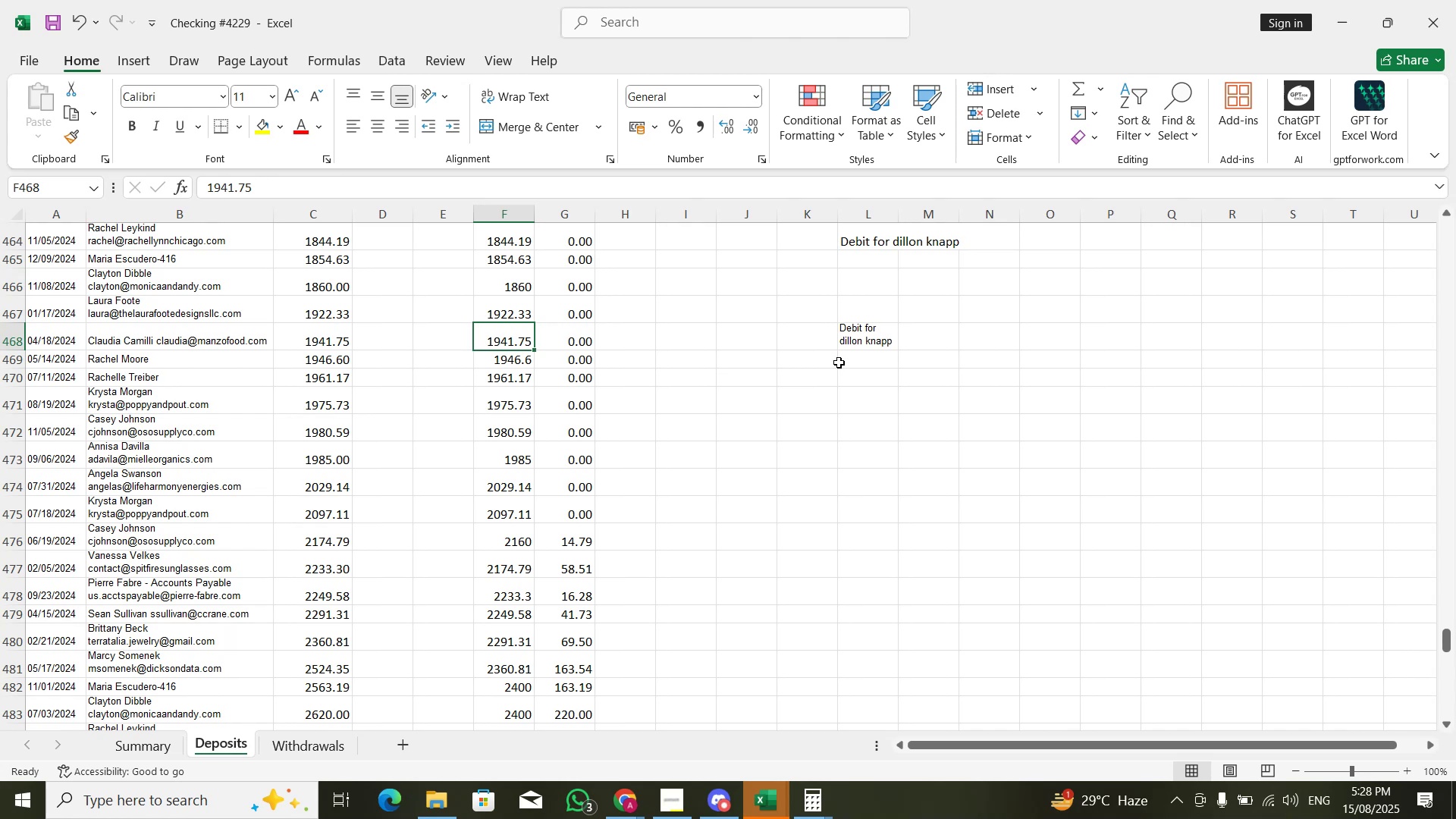 
key(ArrowDown)
 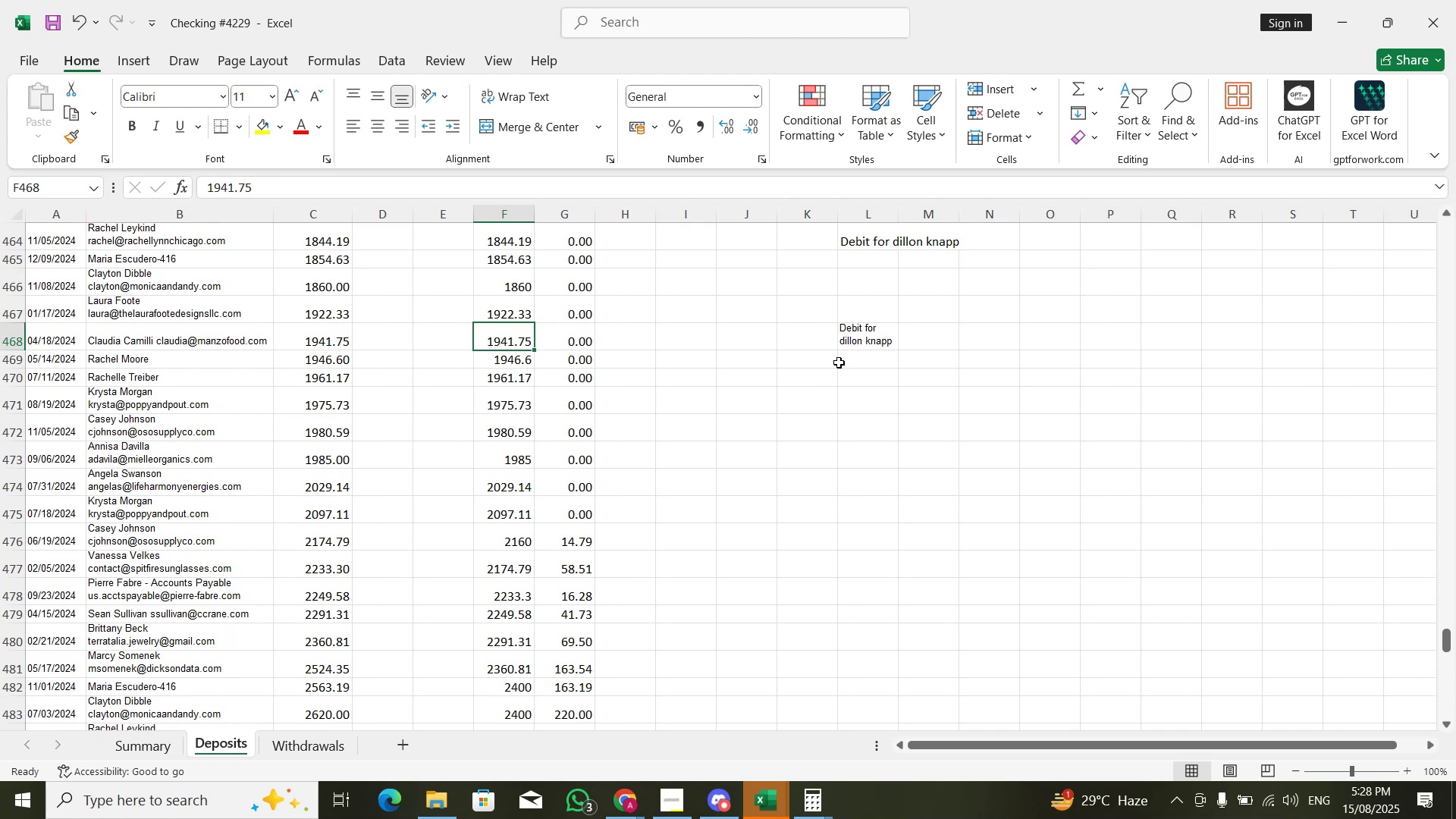 
hold_key(key=ArrowDown, duration=0.34)
 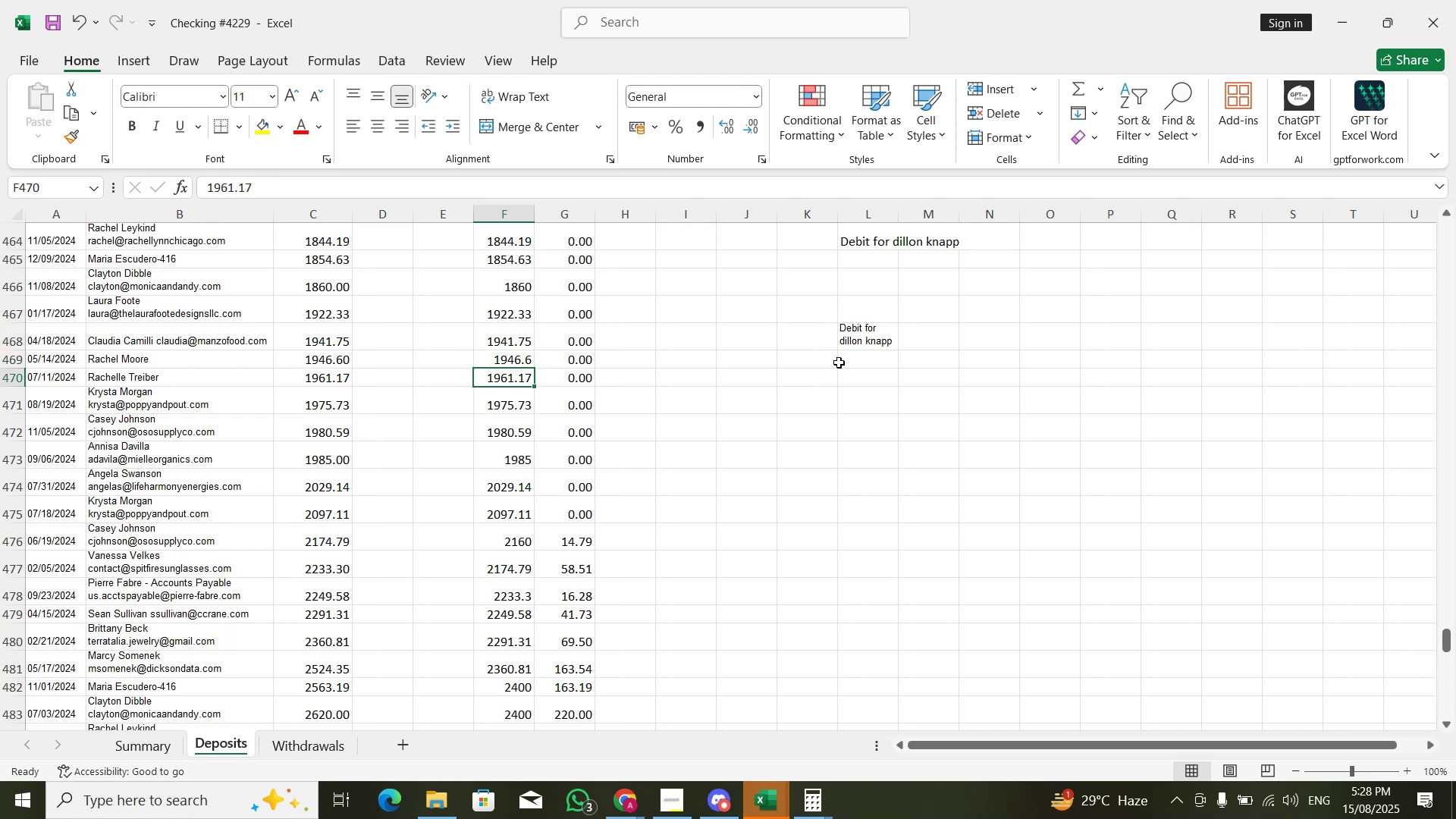 
key(ArrowDown)
 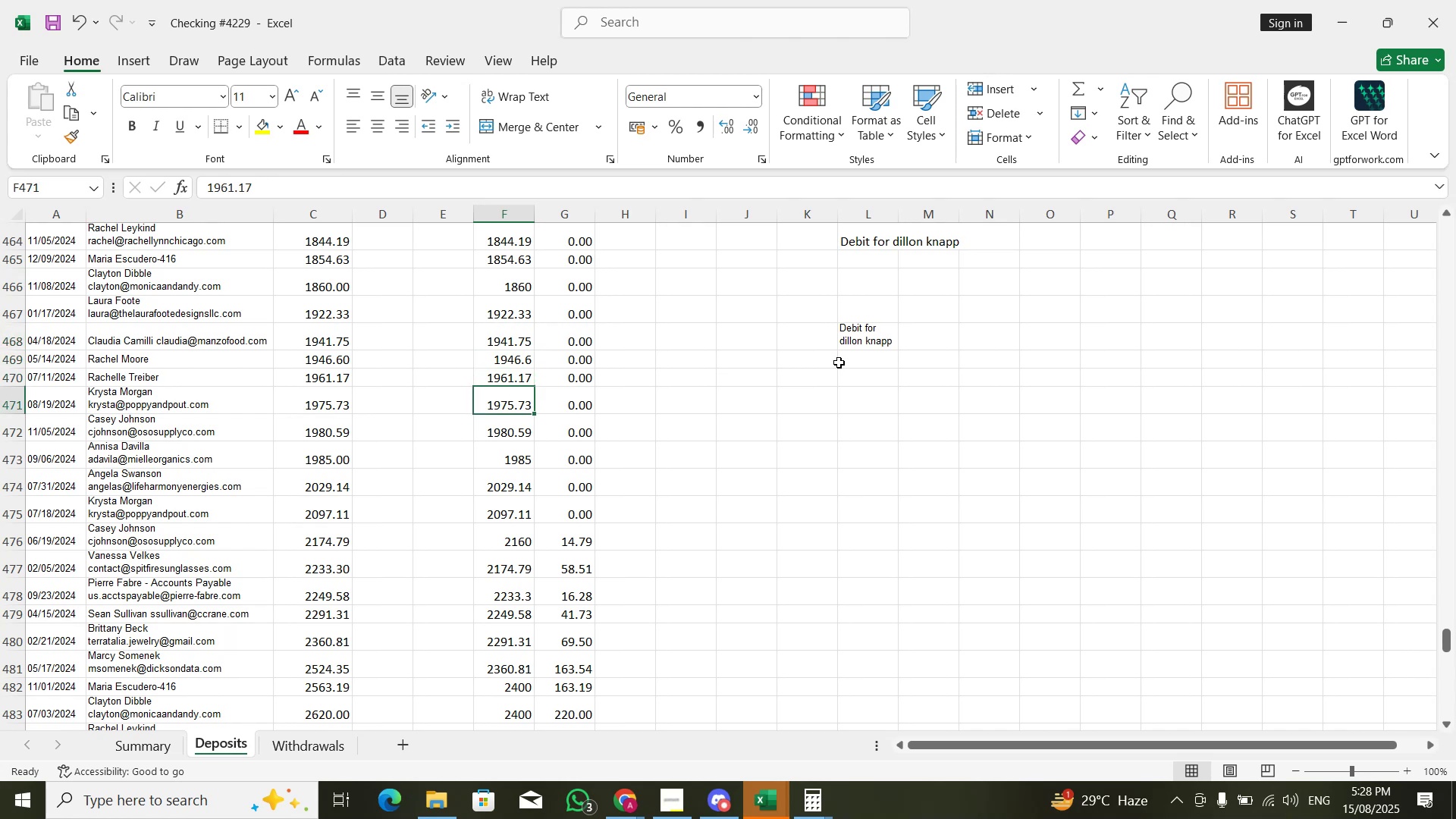 
key(ArrowDown)
 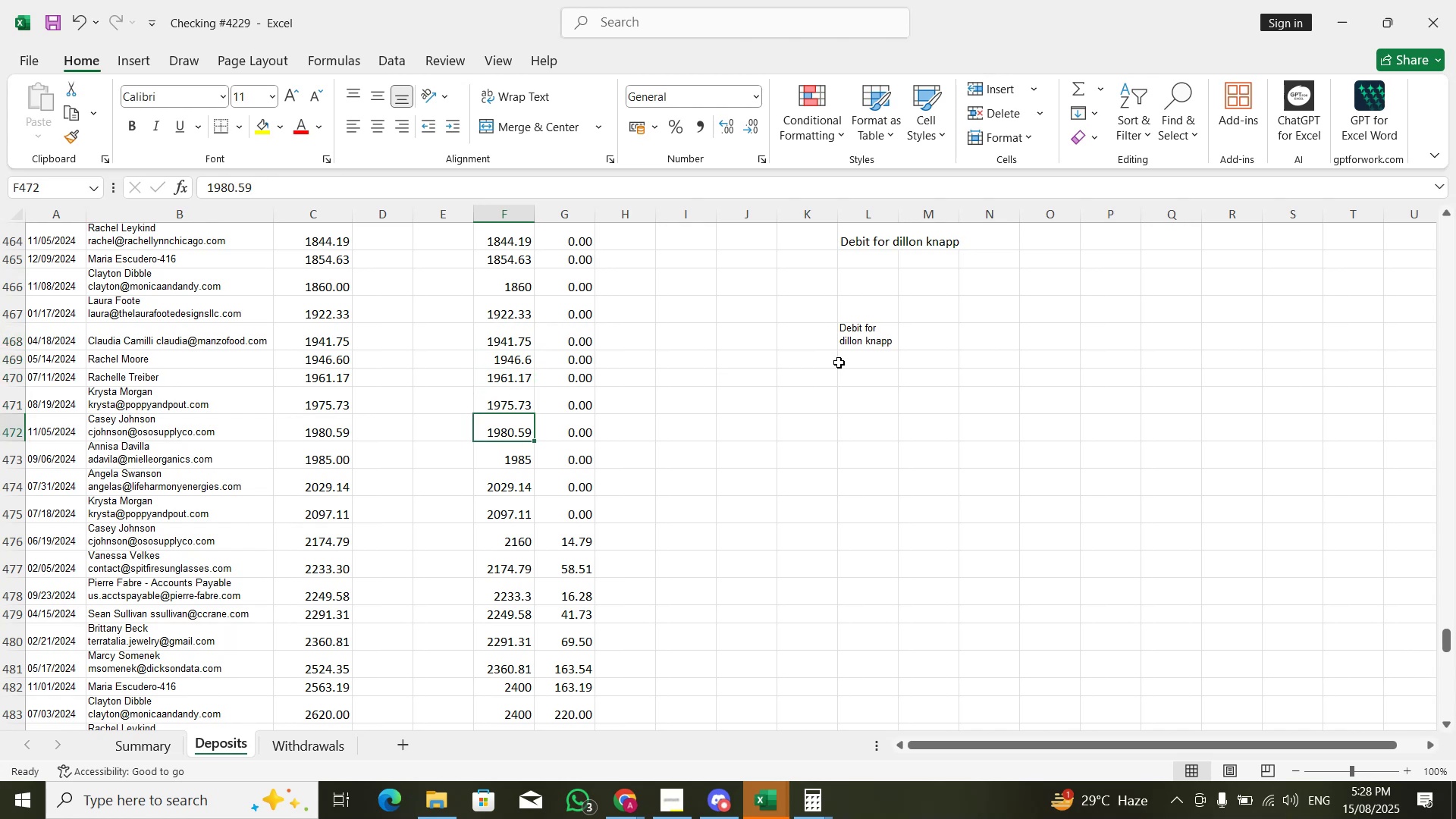 
key(ArrowDown)
 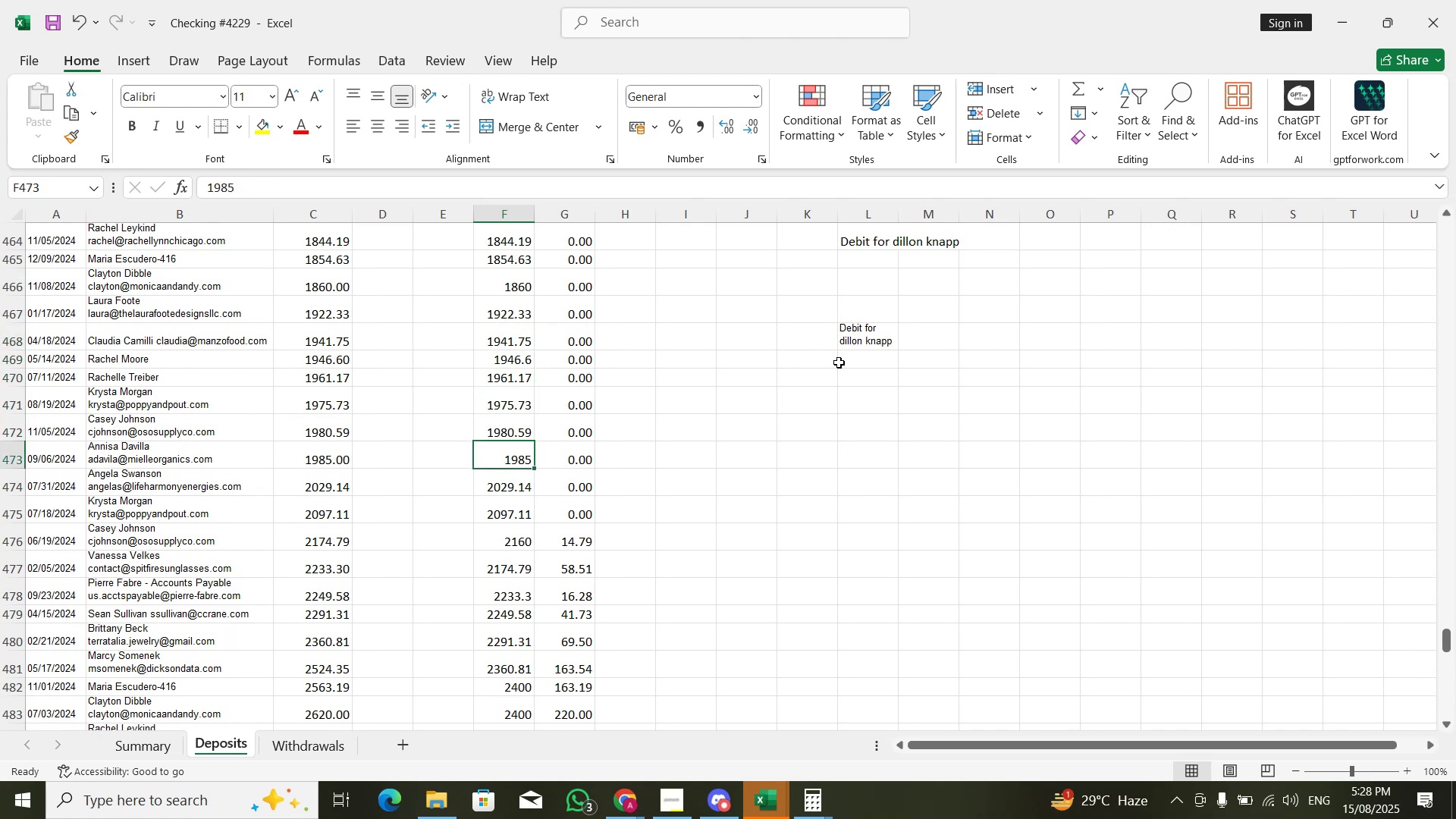 
key(ArrowDown)
 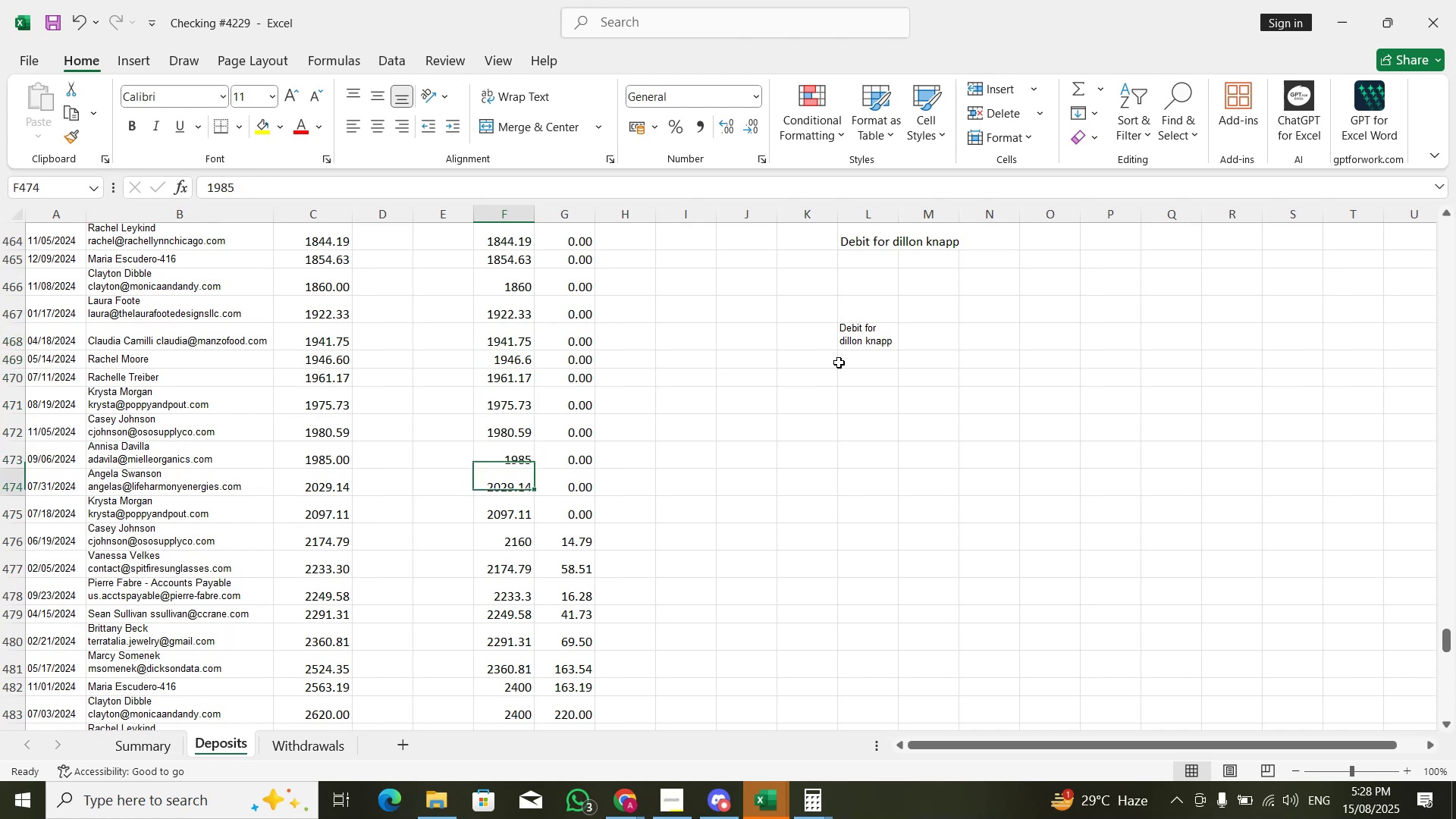 
key(ArrowDown)
 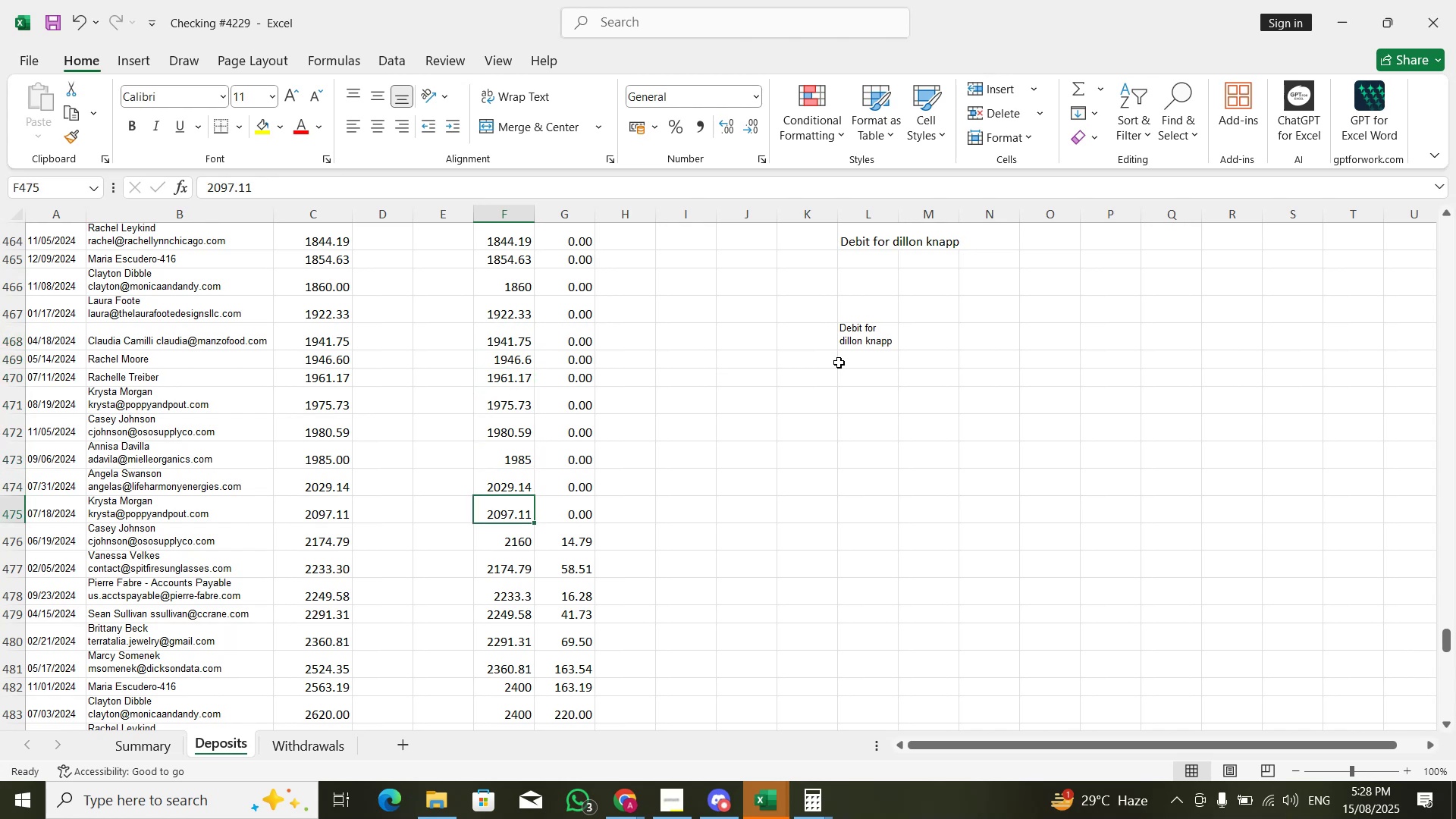 
key(ArrowDown)
 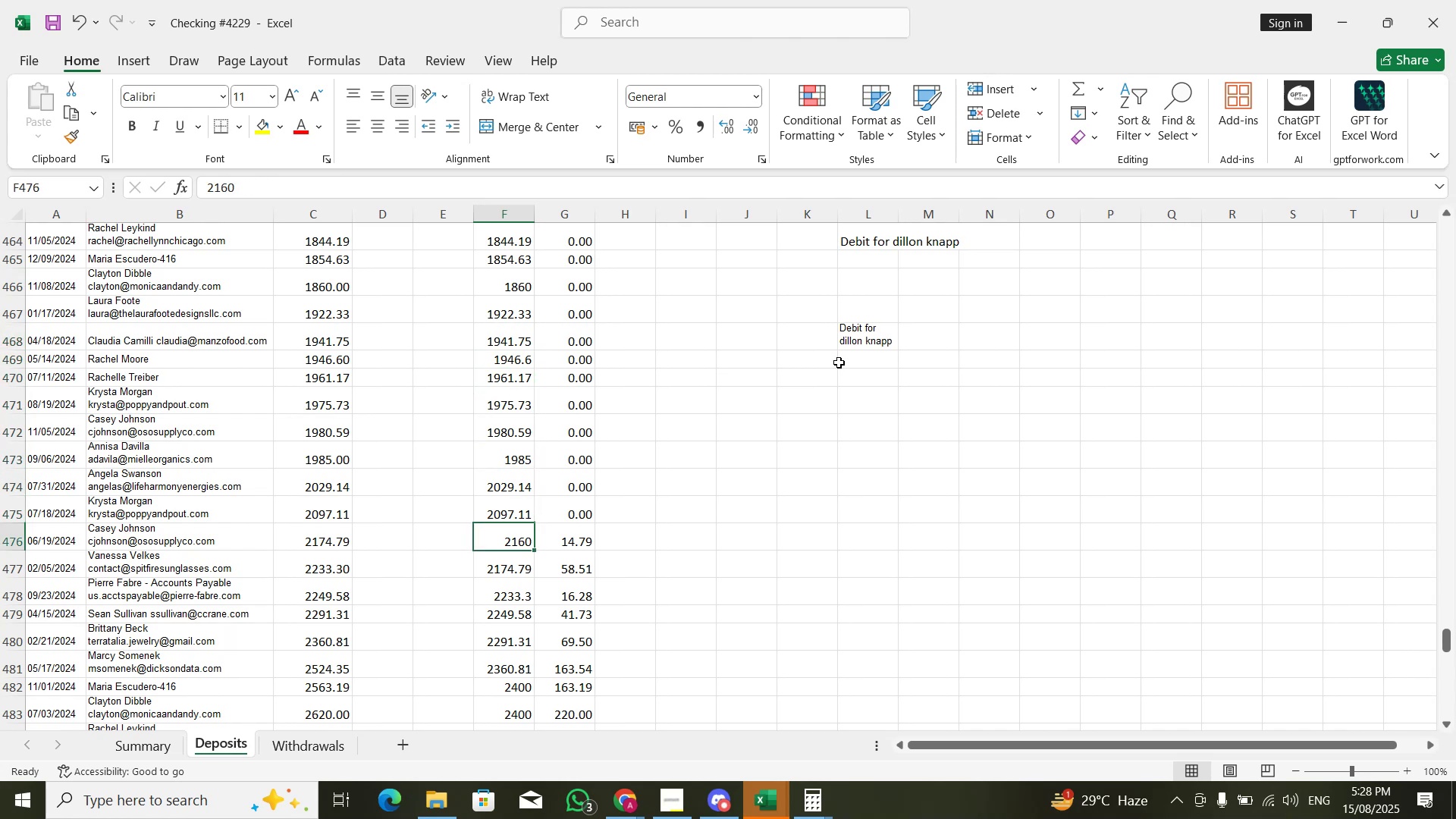 
key(ArrowDown)
 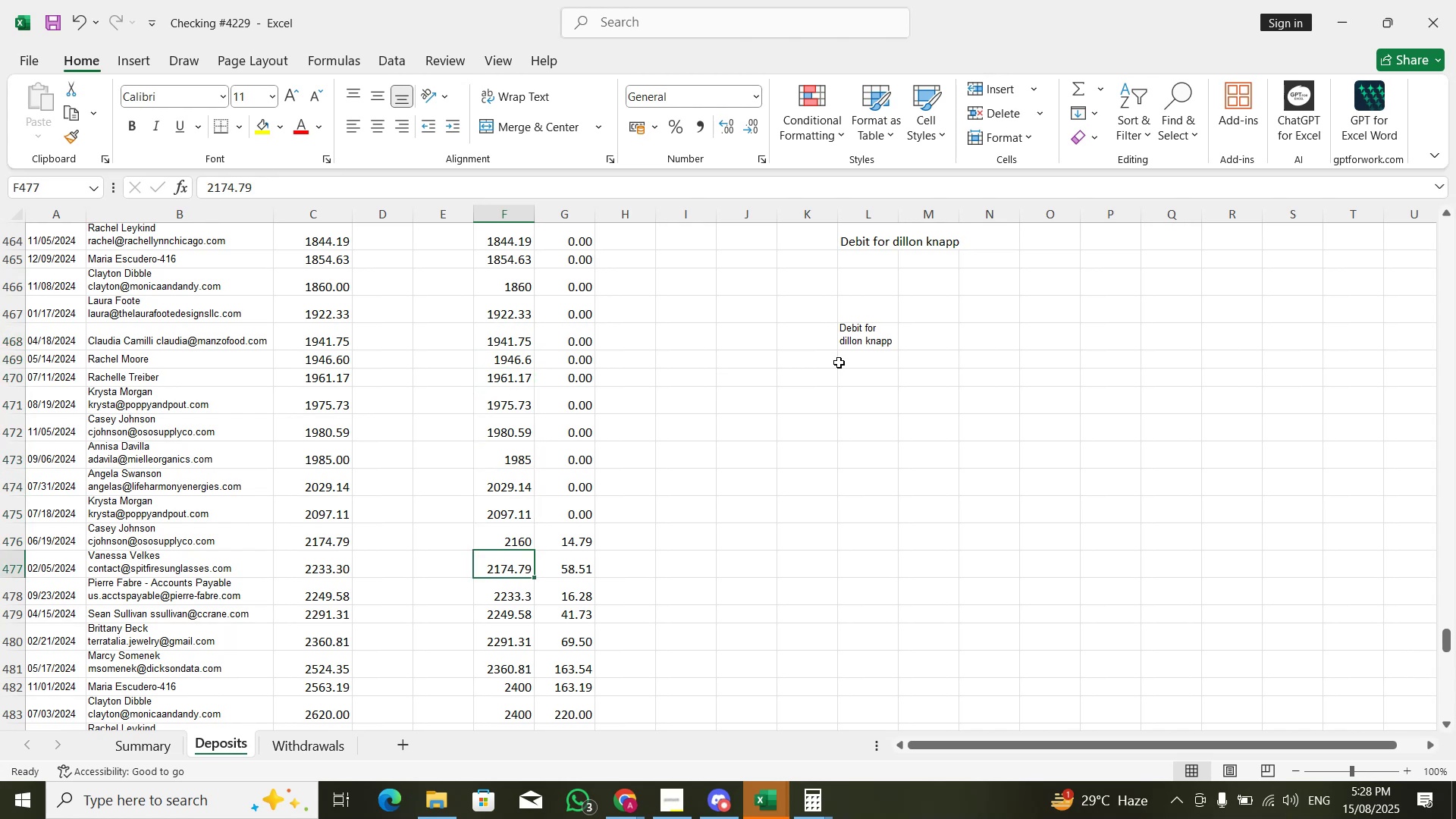 
key(ArrowUp)
 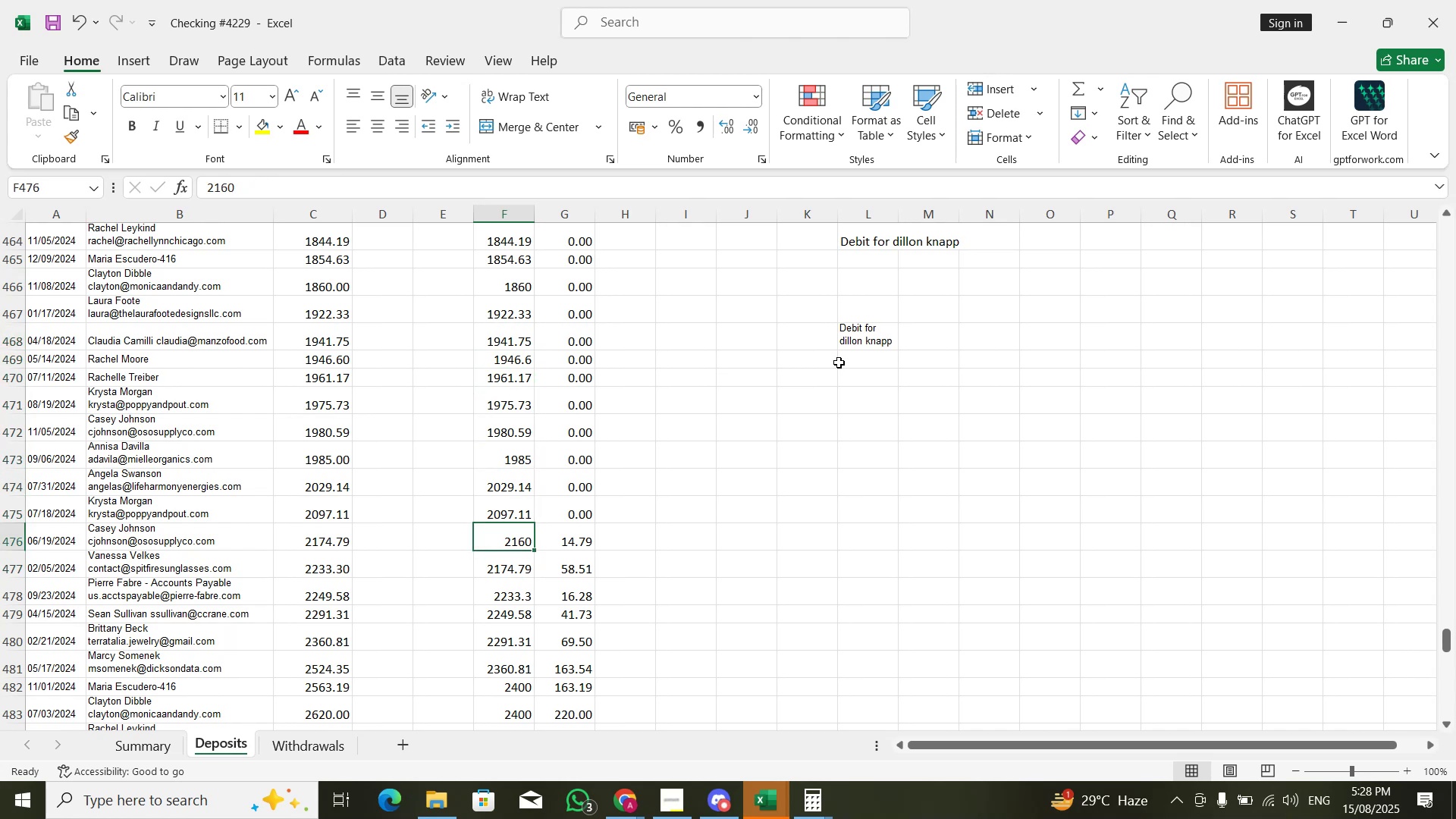 
wait(7.89)
 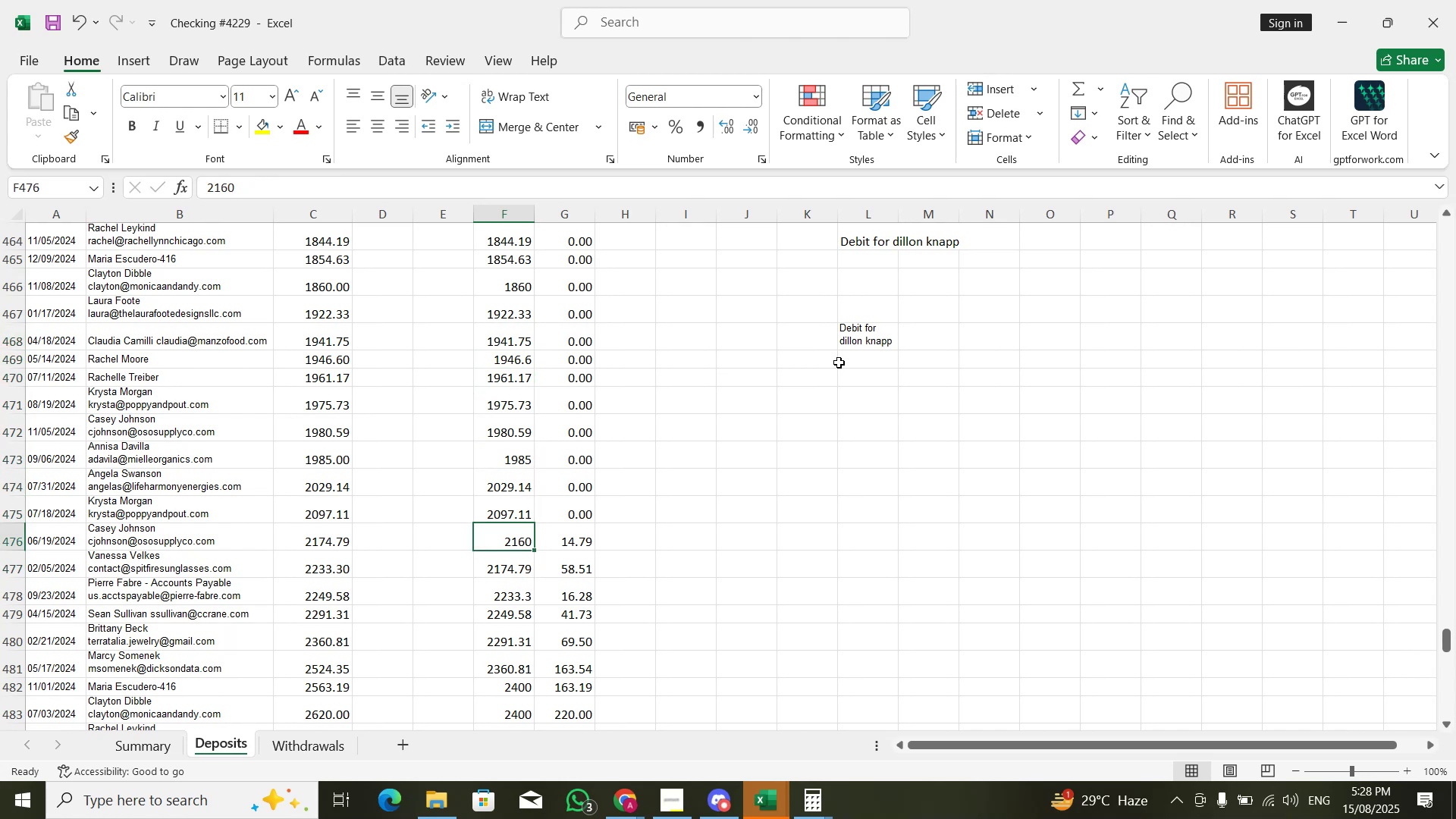 
key(Alt+Tab)
 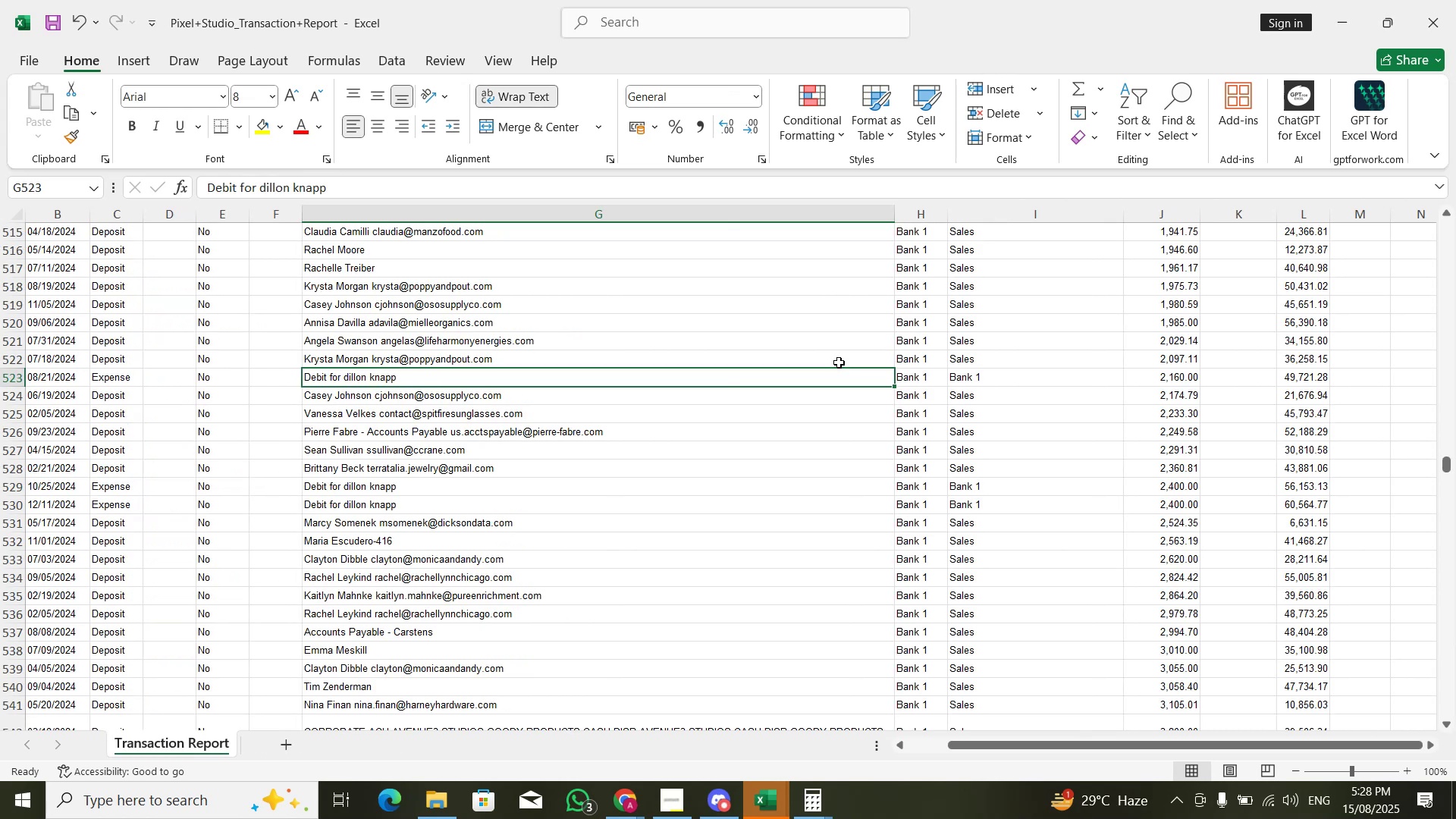 
key(ArrowDown)
 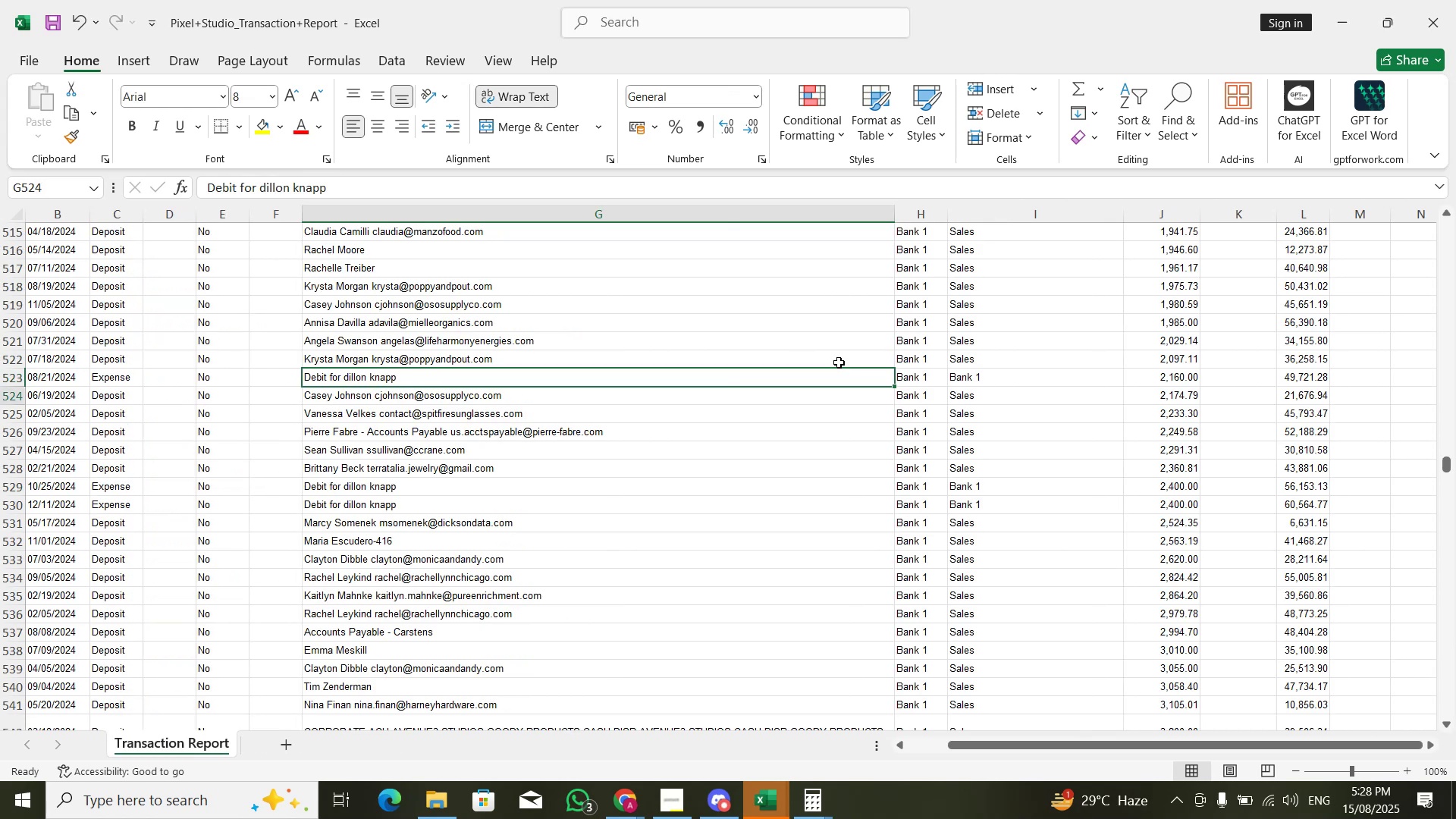 
key(ArrowDown)
 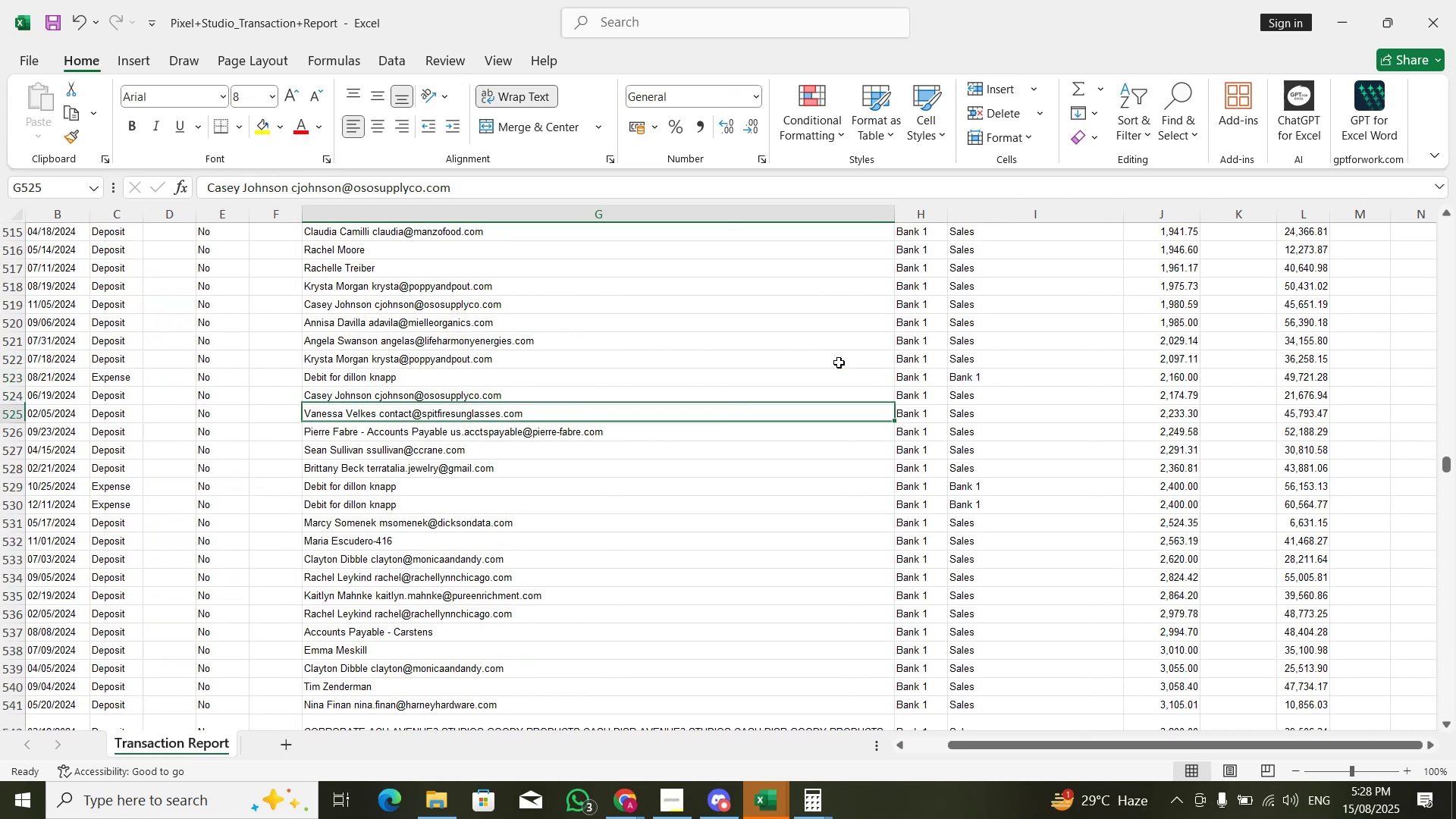 
key(ArrowDown)
 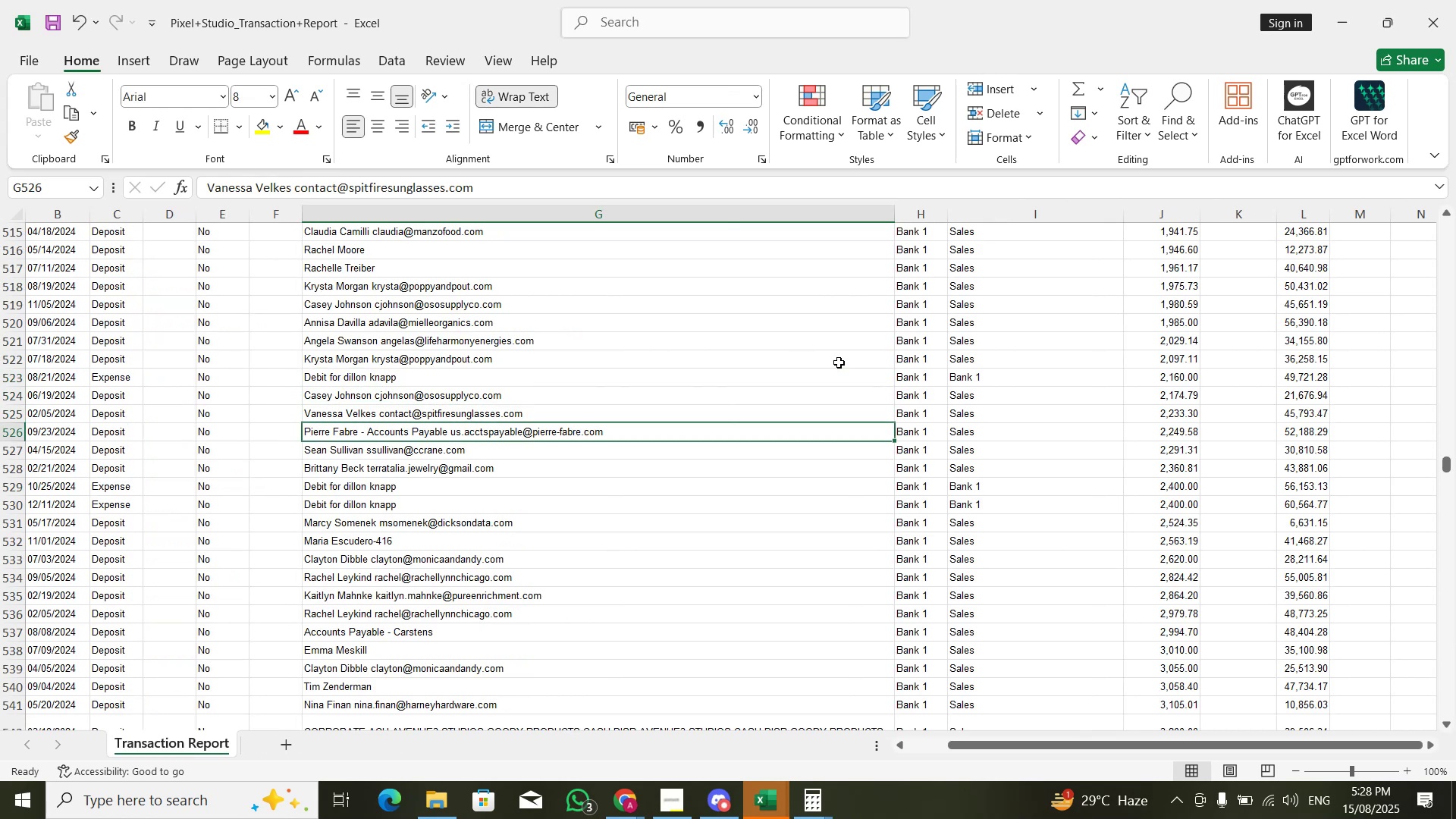 
key(ArrowDown)
 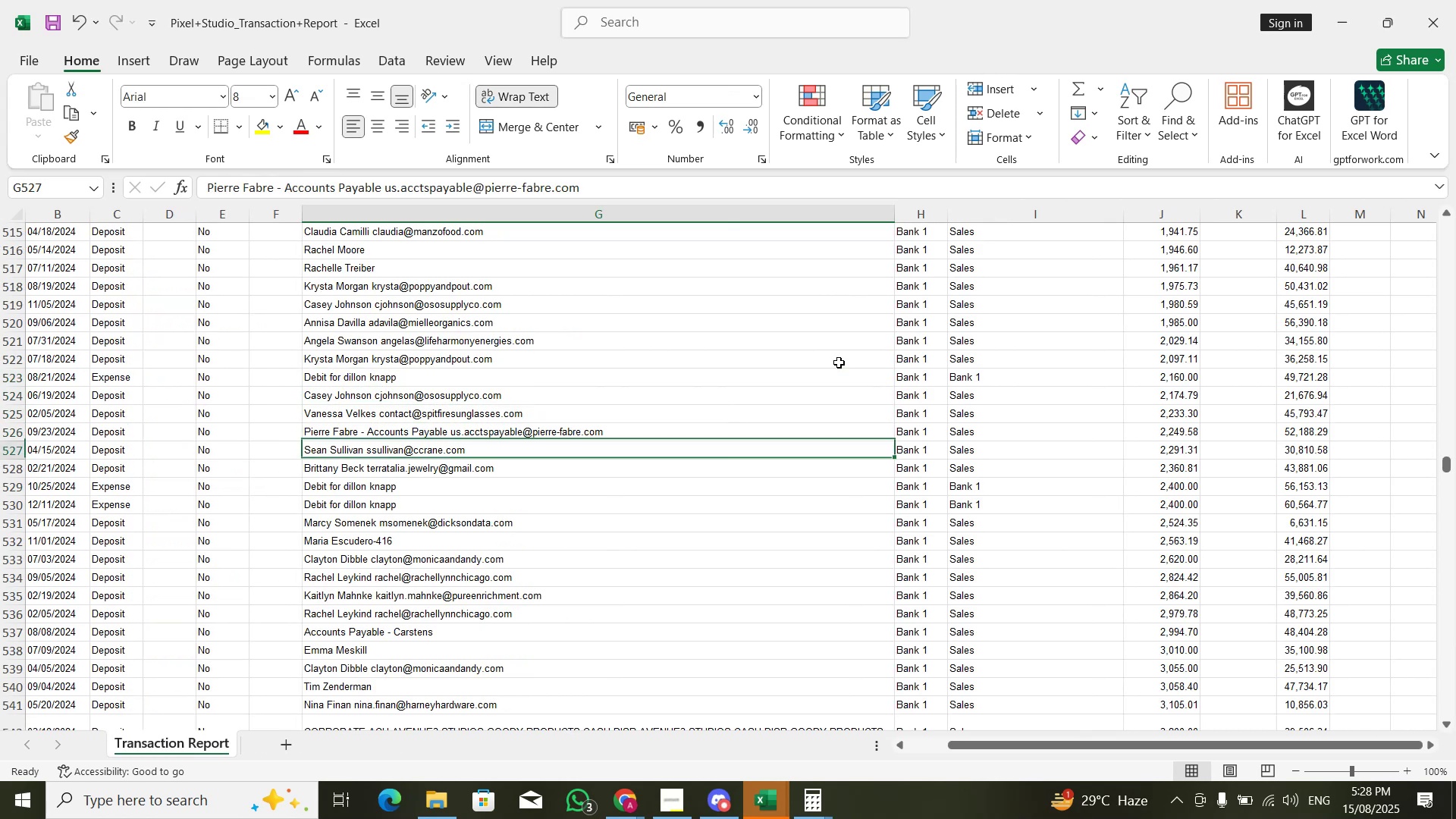 
key(ArrowDown)
 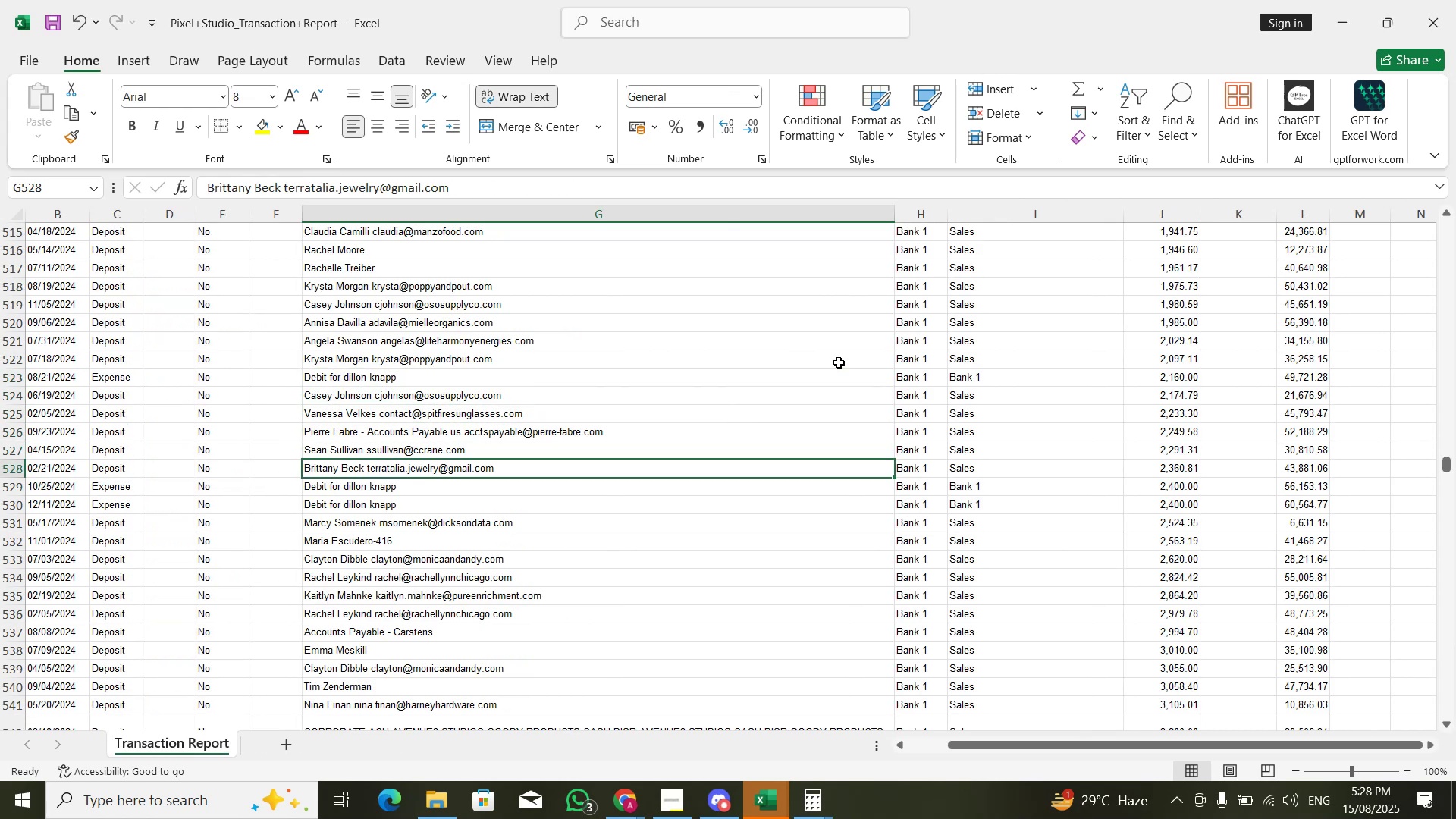 
key(ArrowUp)
 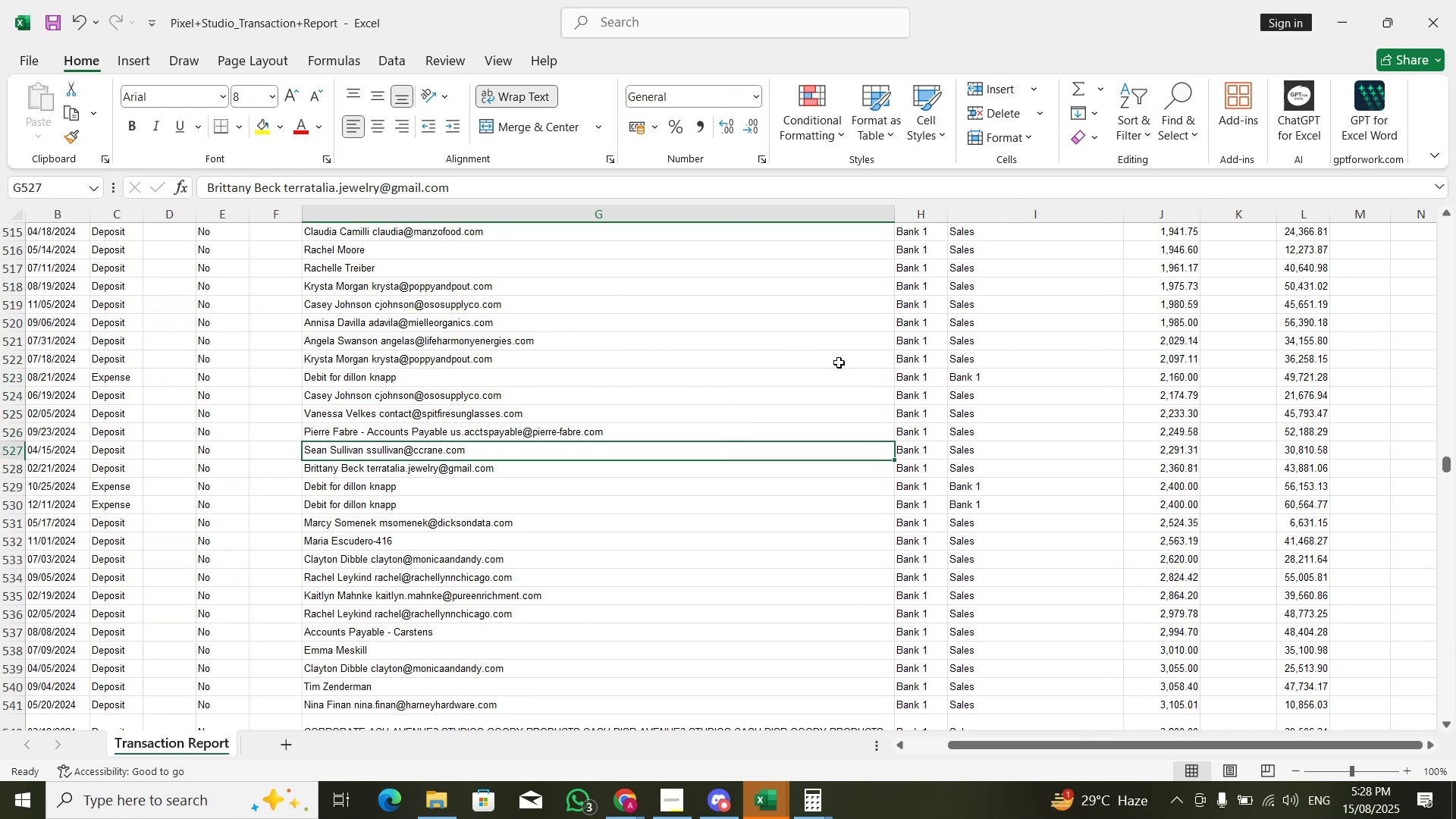 
key(ArrowUp)
 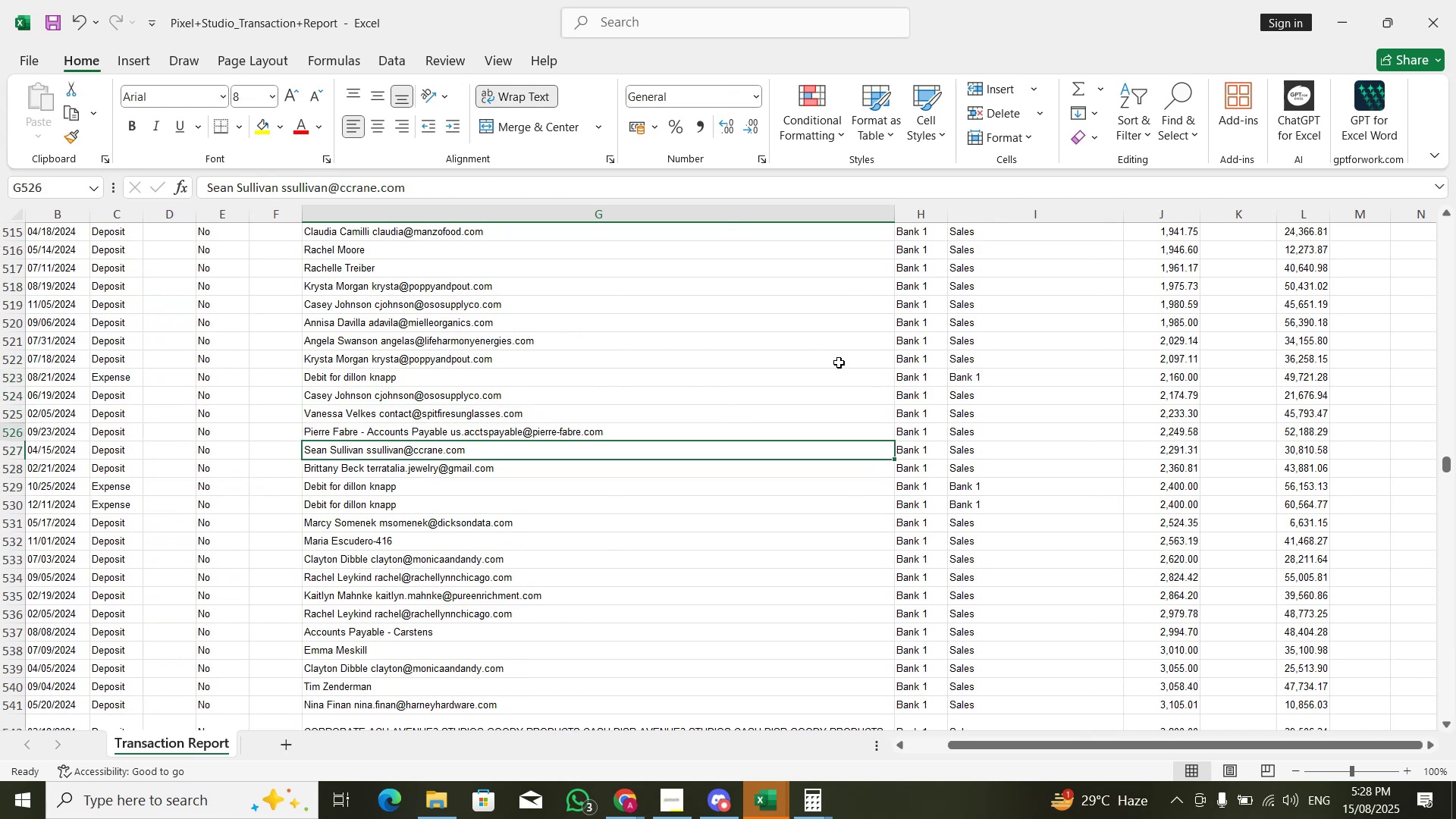 
key(ArrowUp)
 